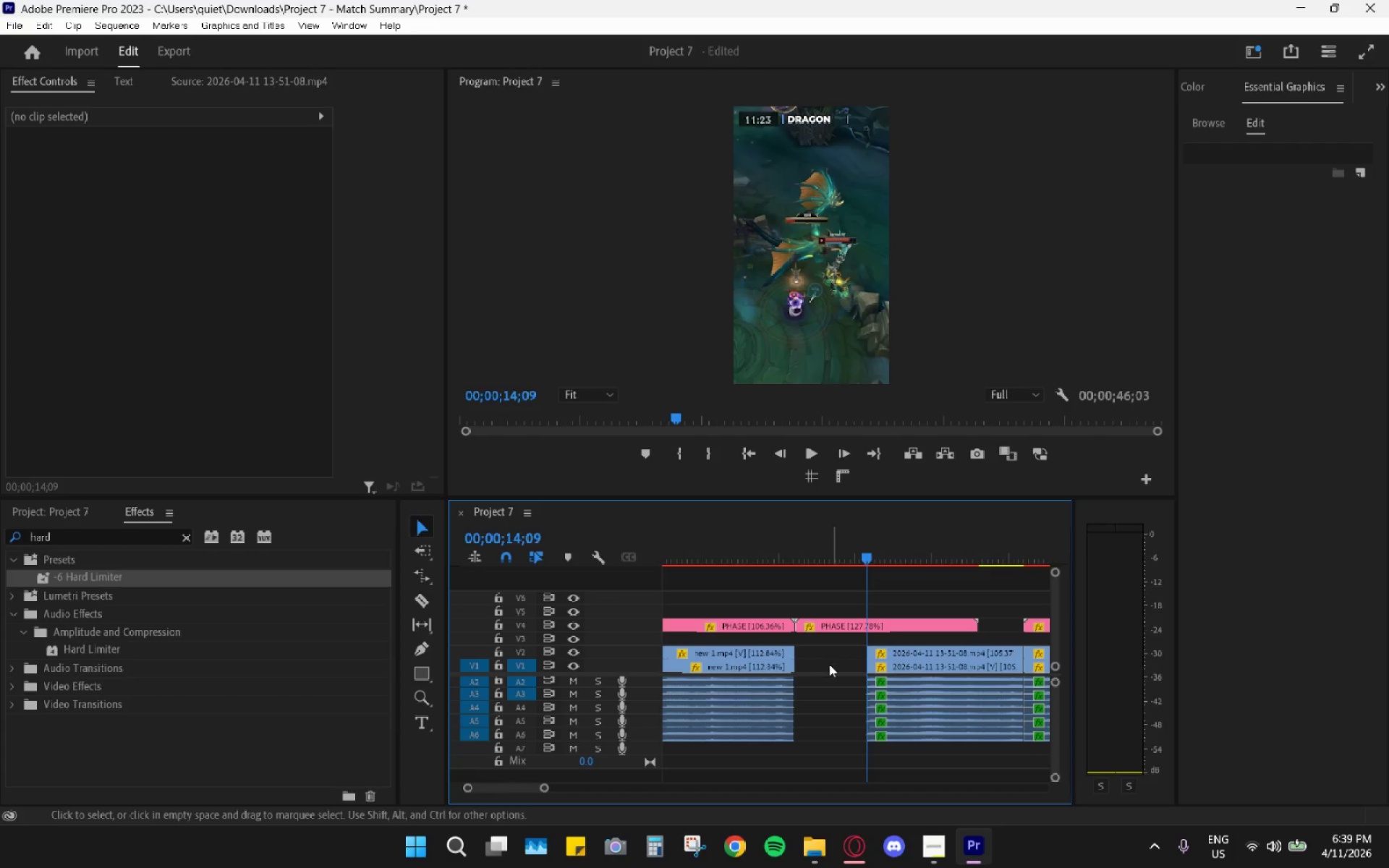 
double_click([828, 665])
 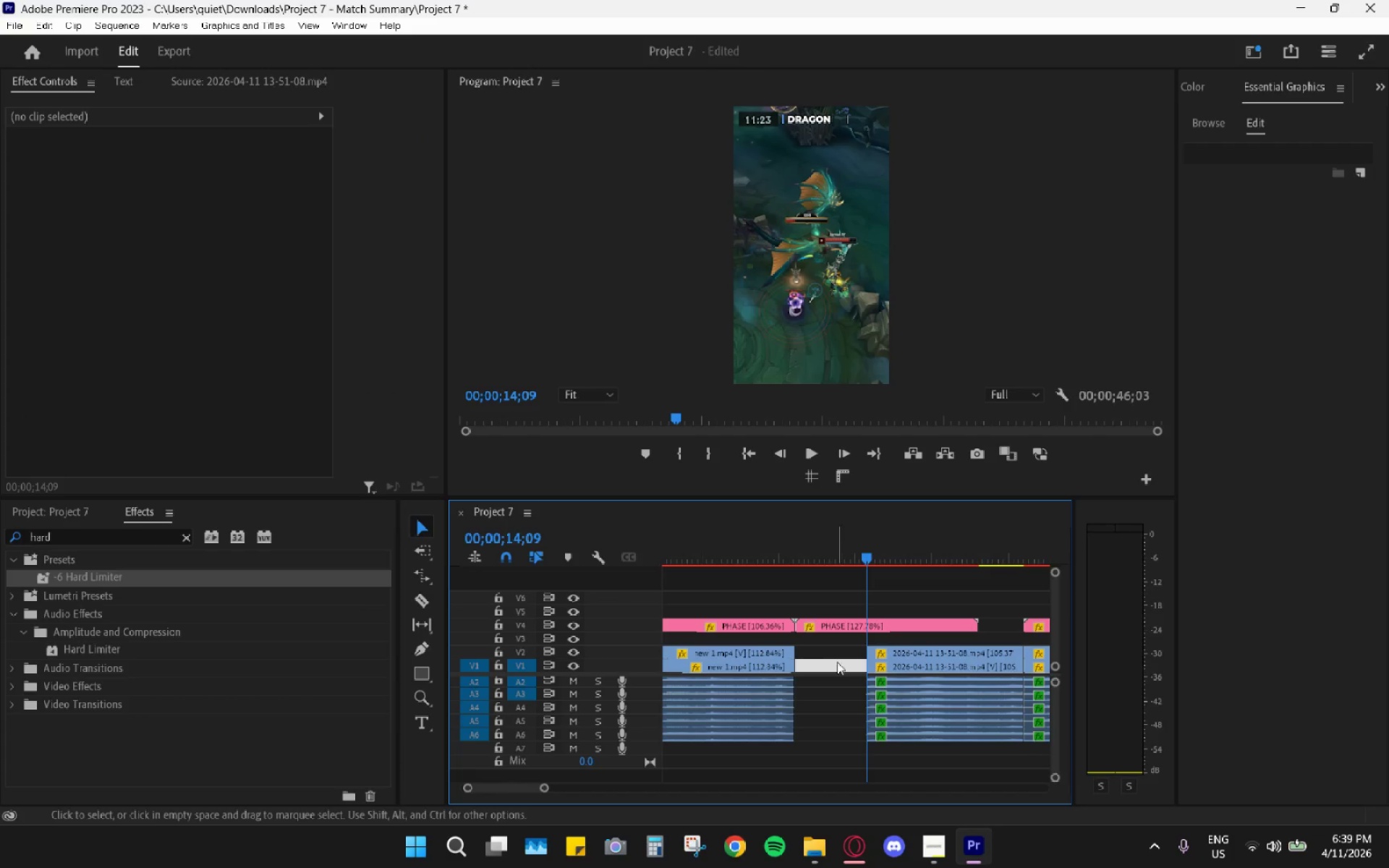 
key(H)
 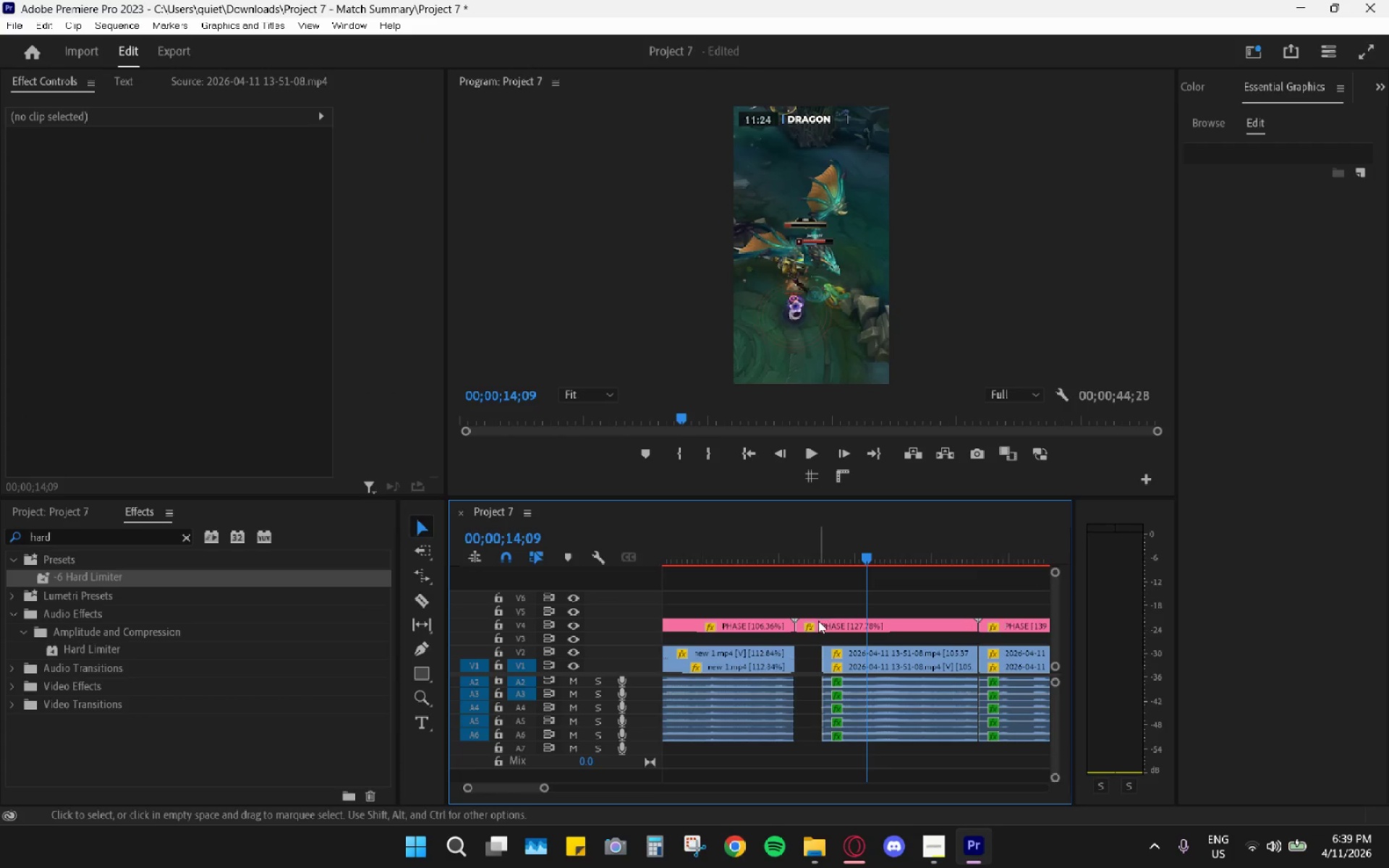 
type(rv)
 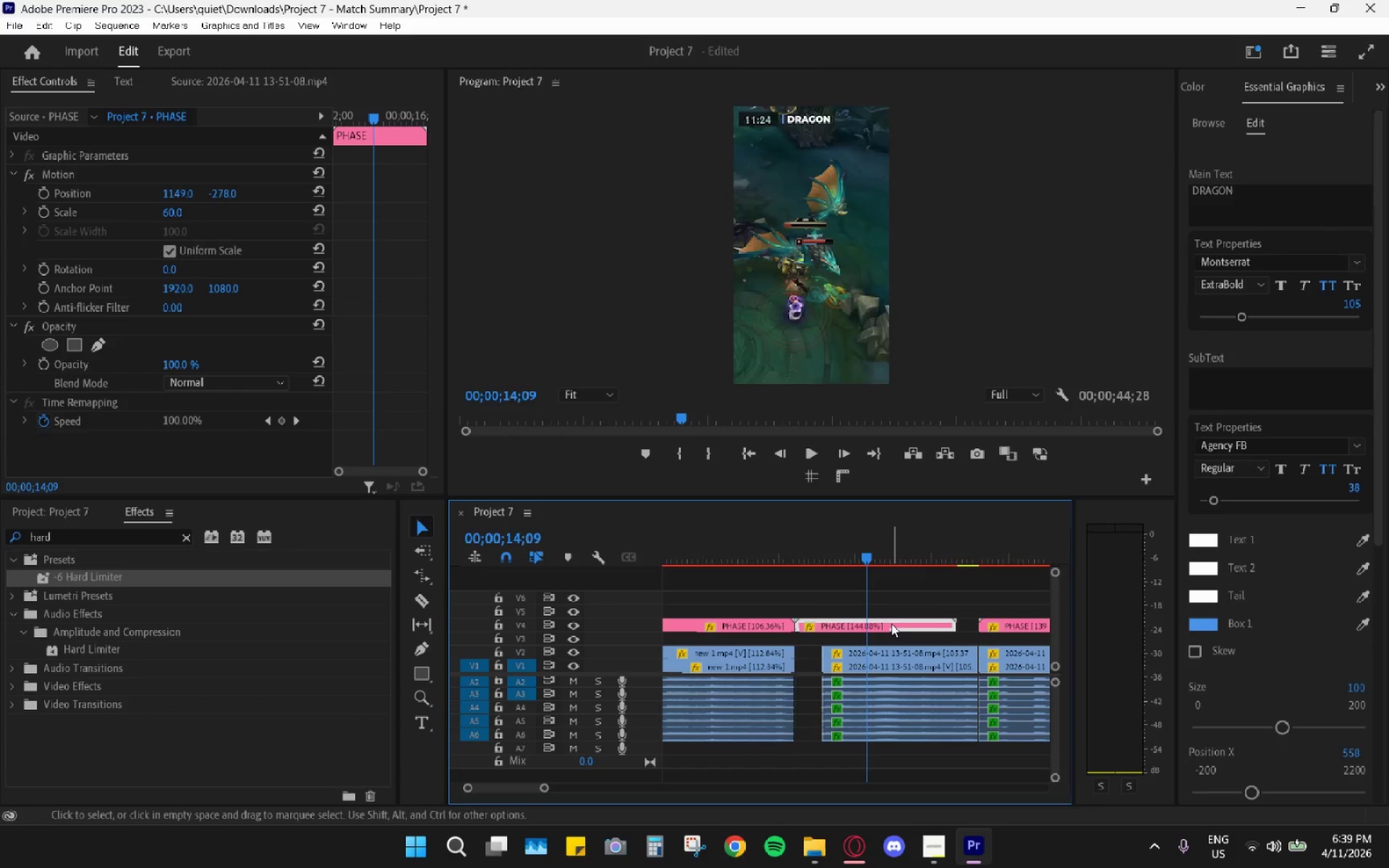 
left_click_drag(start_coordinate=[970, 624], to_coordinate=[948, 628])
 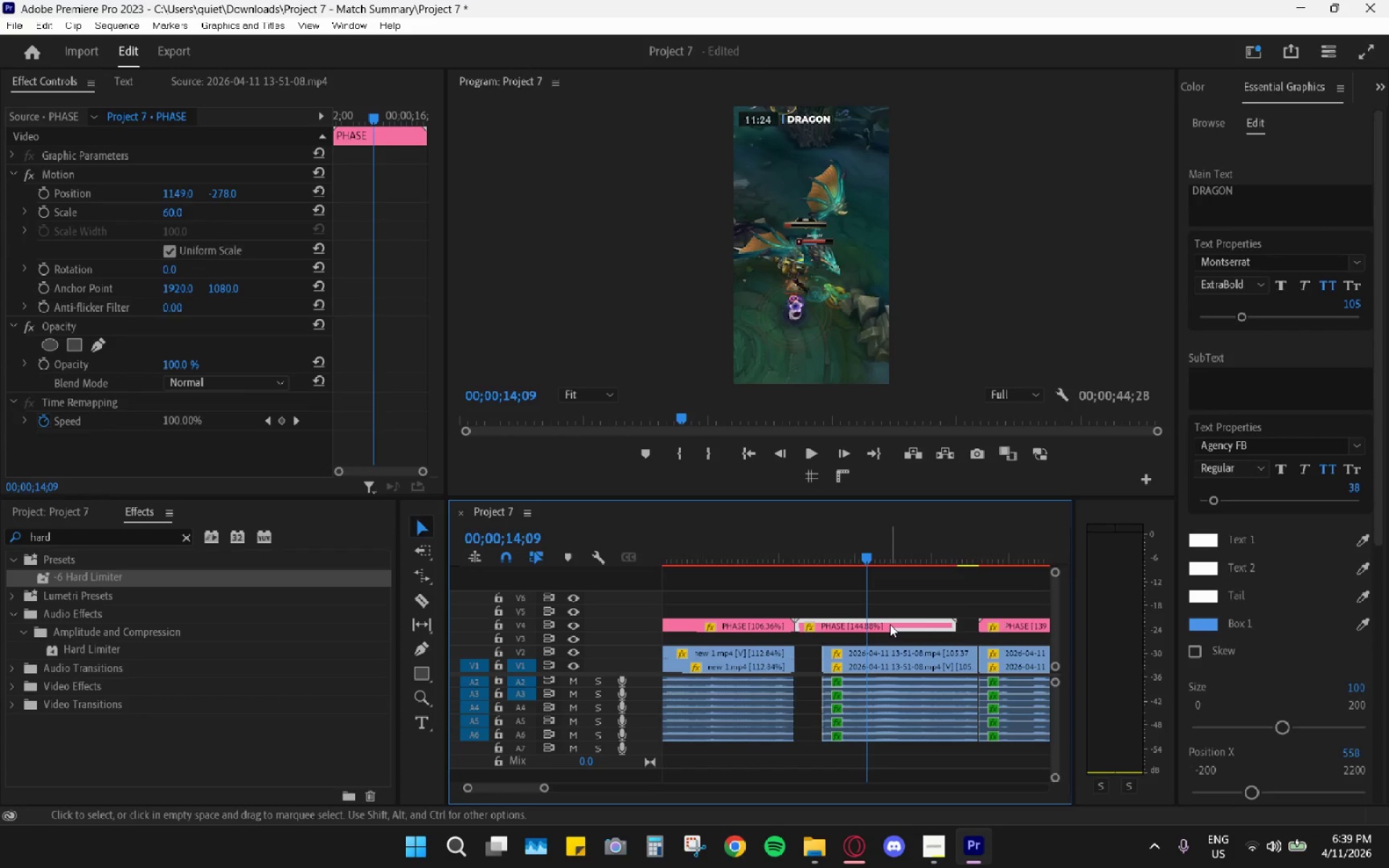 
left_click_drag(start_coordinate=[890, 624], to_coordinate=[906, 624])
 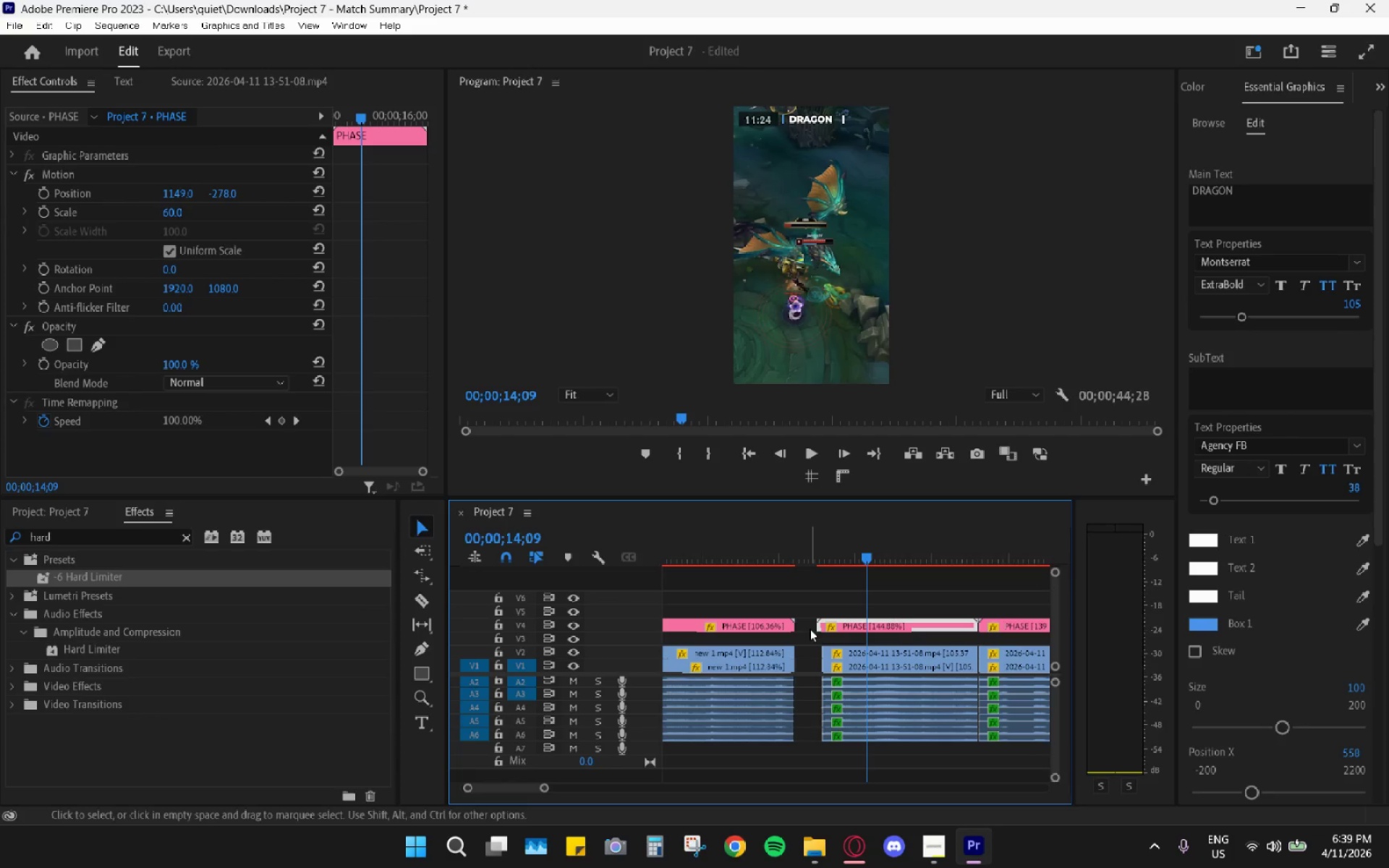 
key(R)
 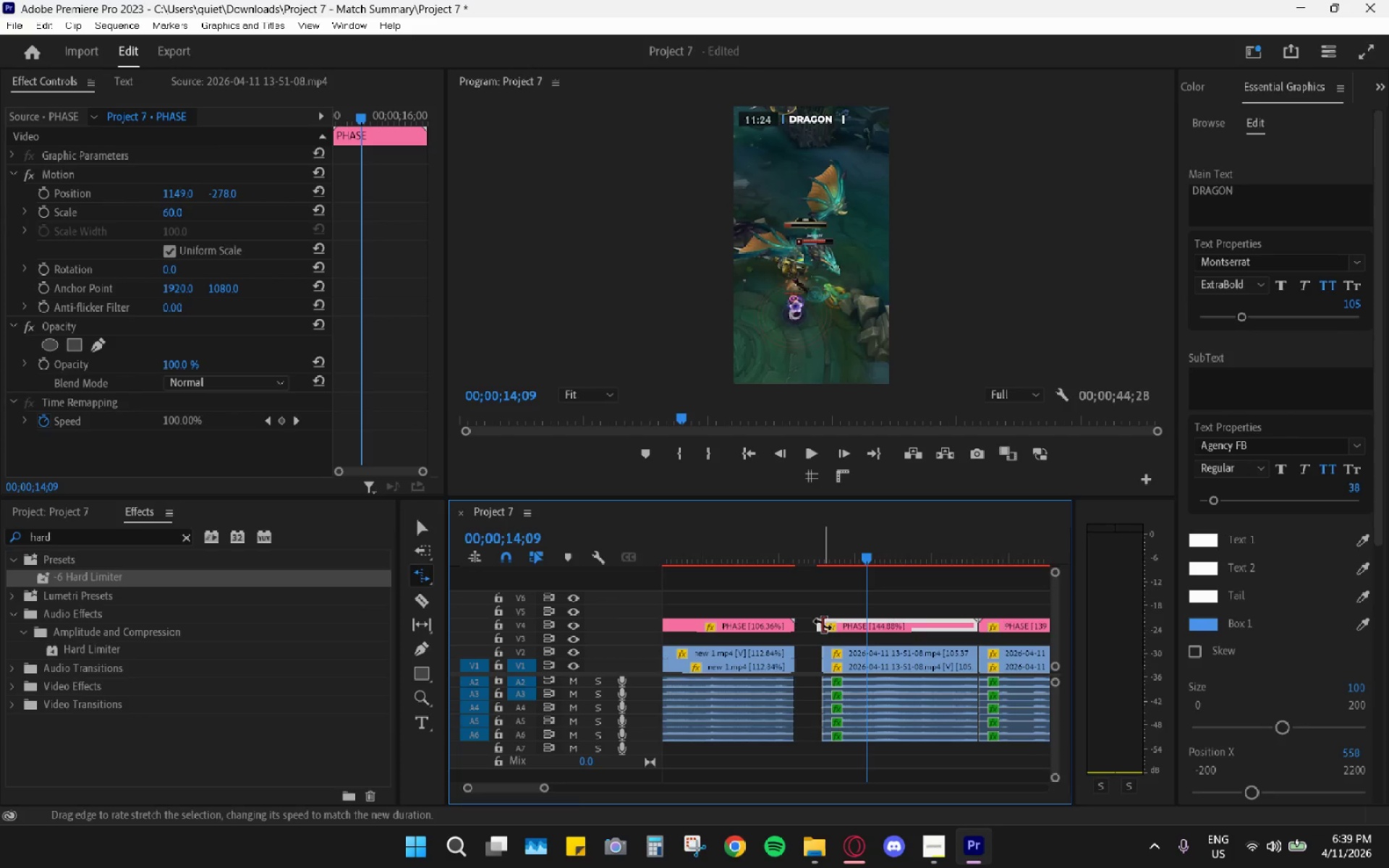 
left_click_drag(start_coordinate=[823, 624], to_coordinate=[827, 624])
 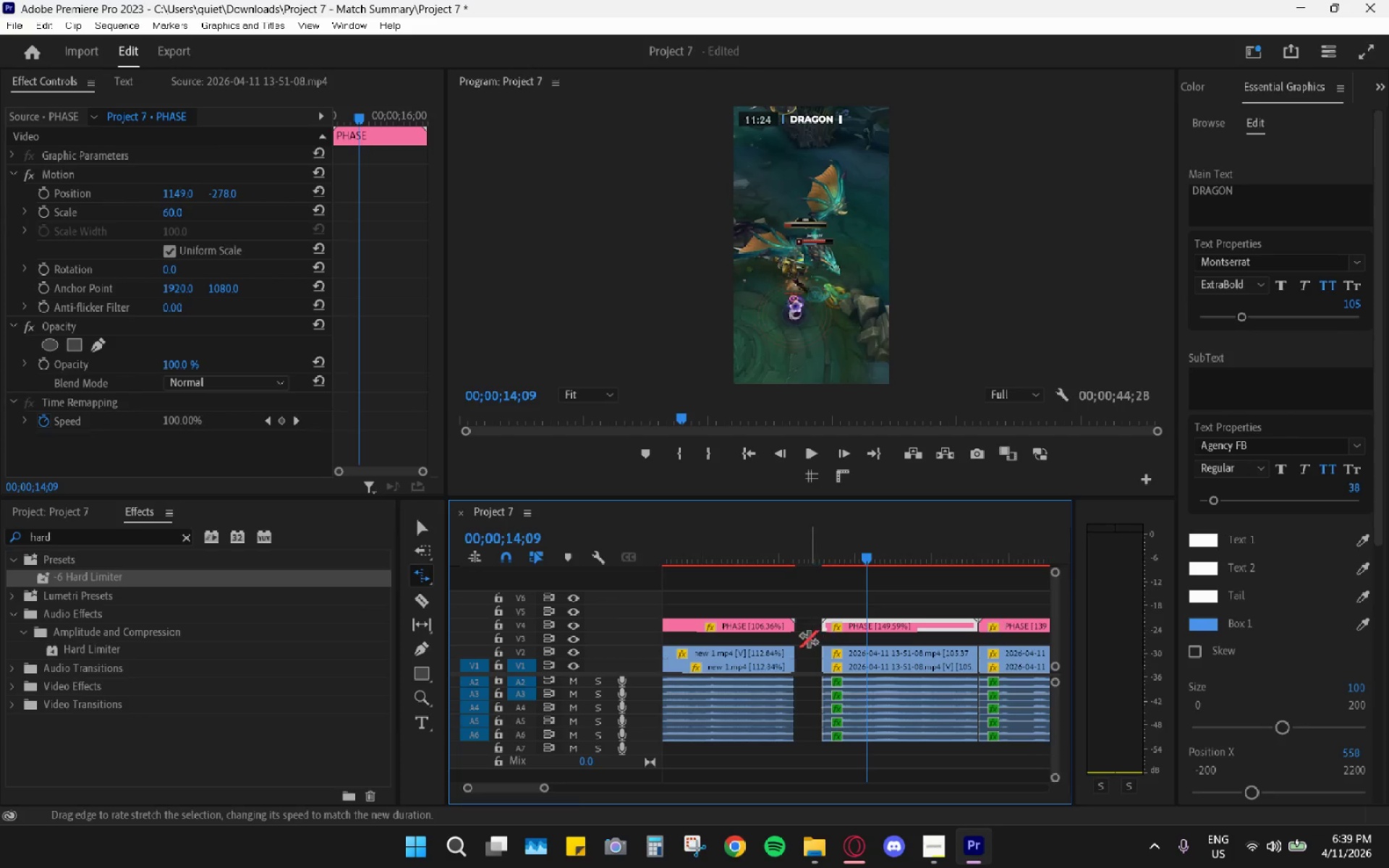 
key(V)
 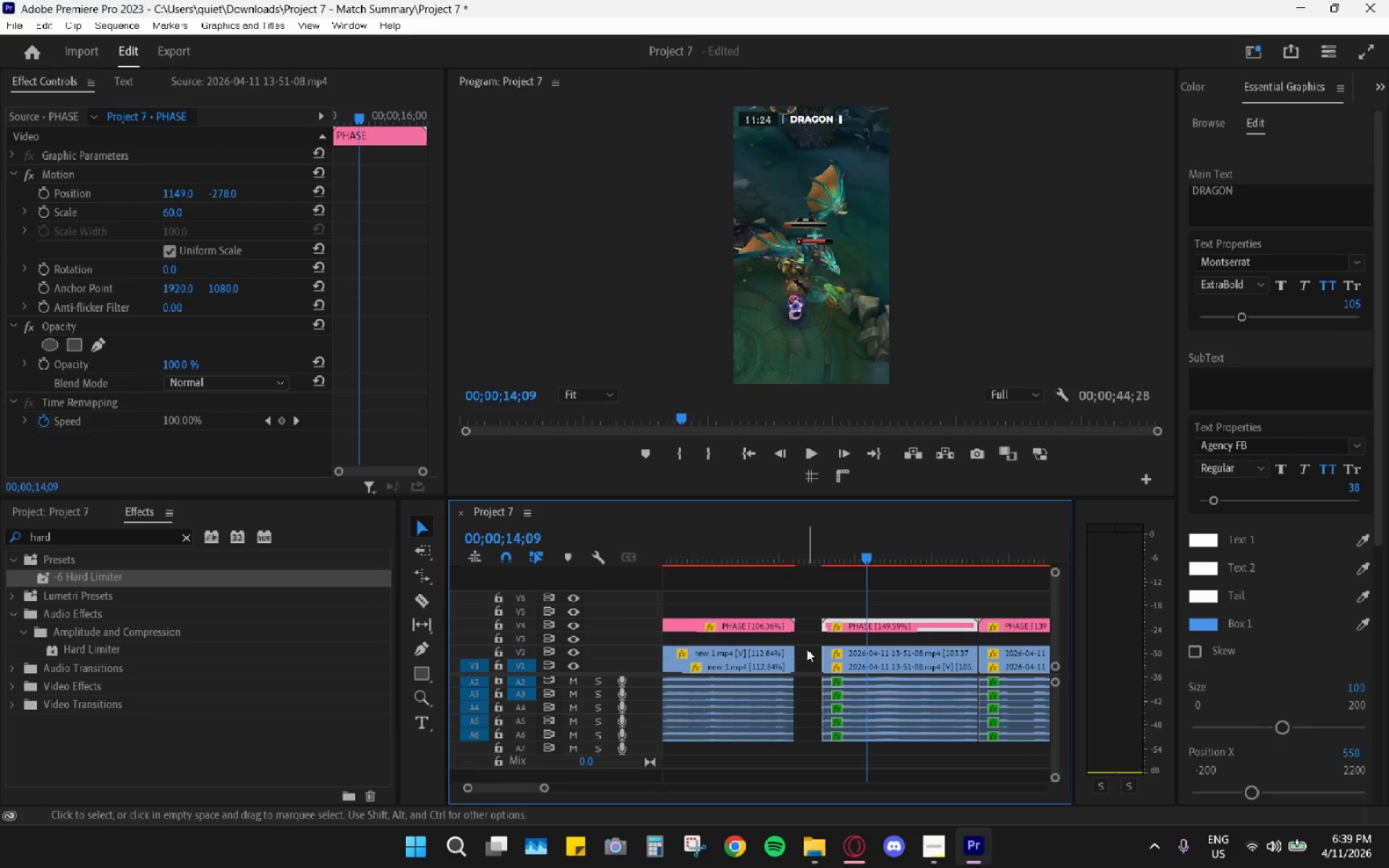 
left_click([807, 649])
 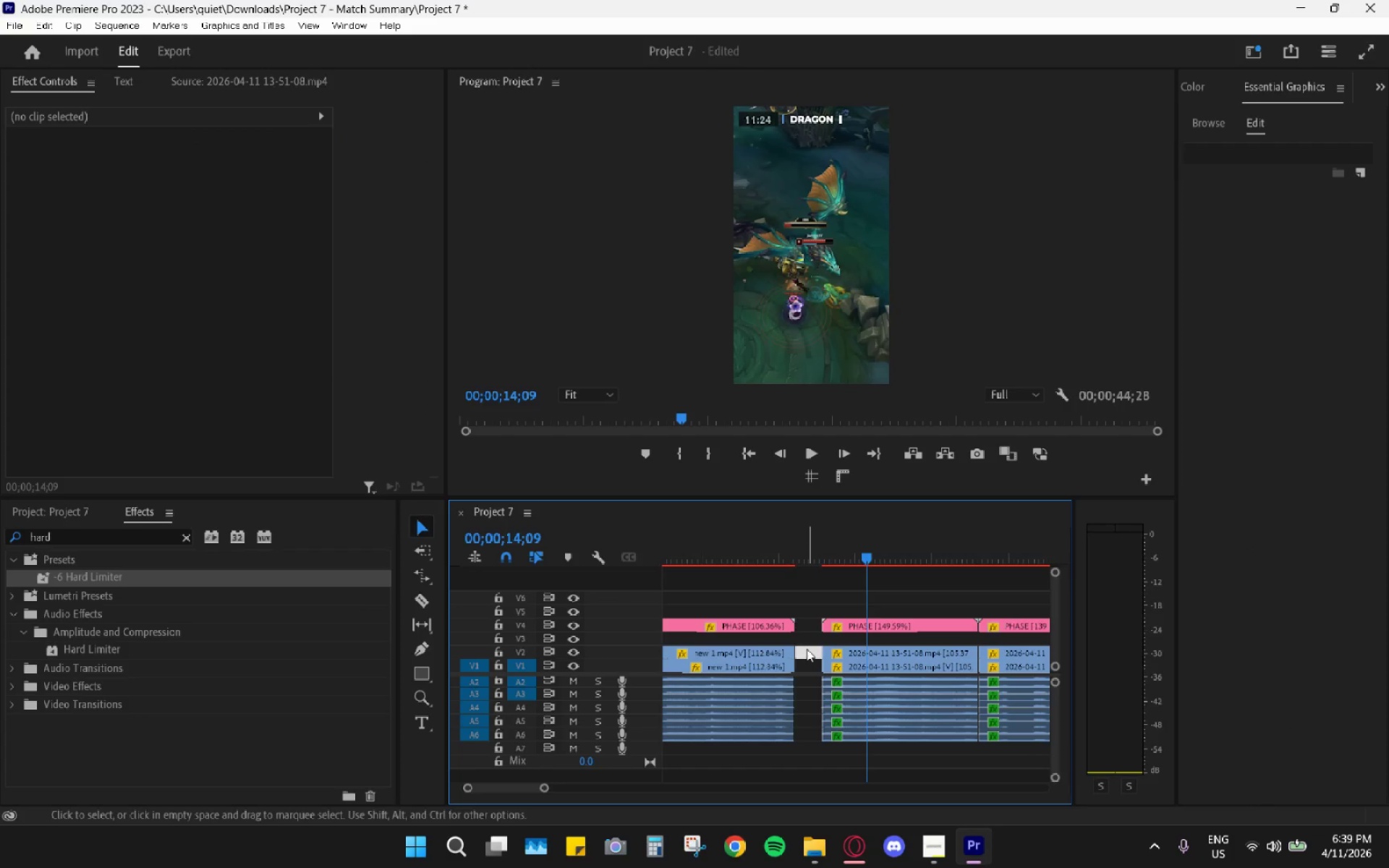 
key(H)
 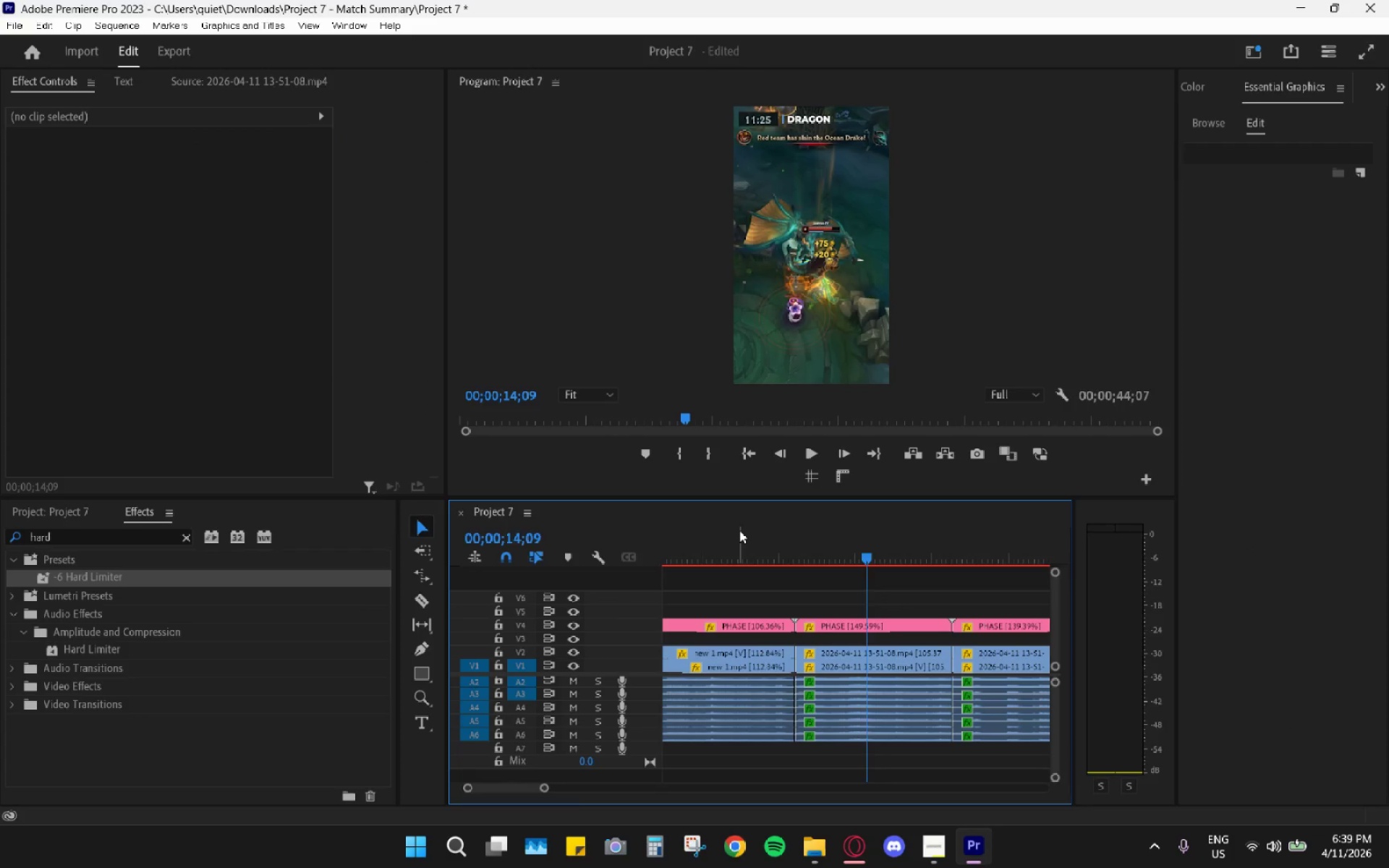 
left_click([739, 529])
 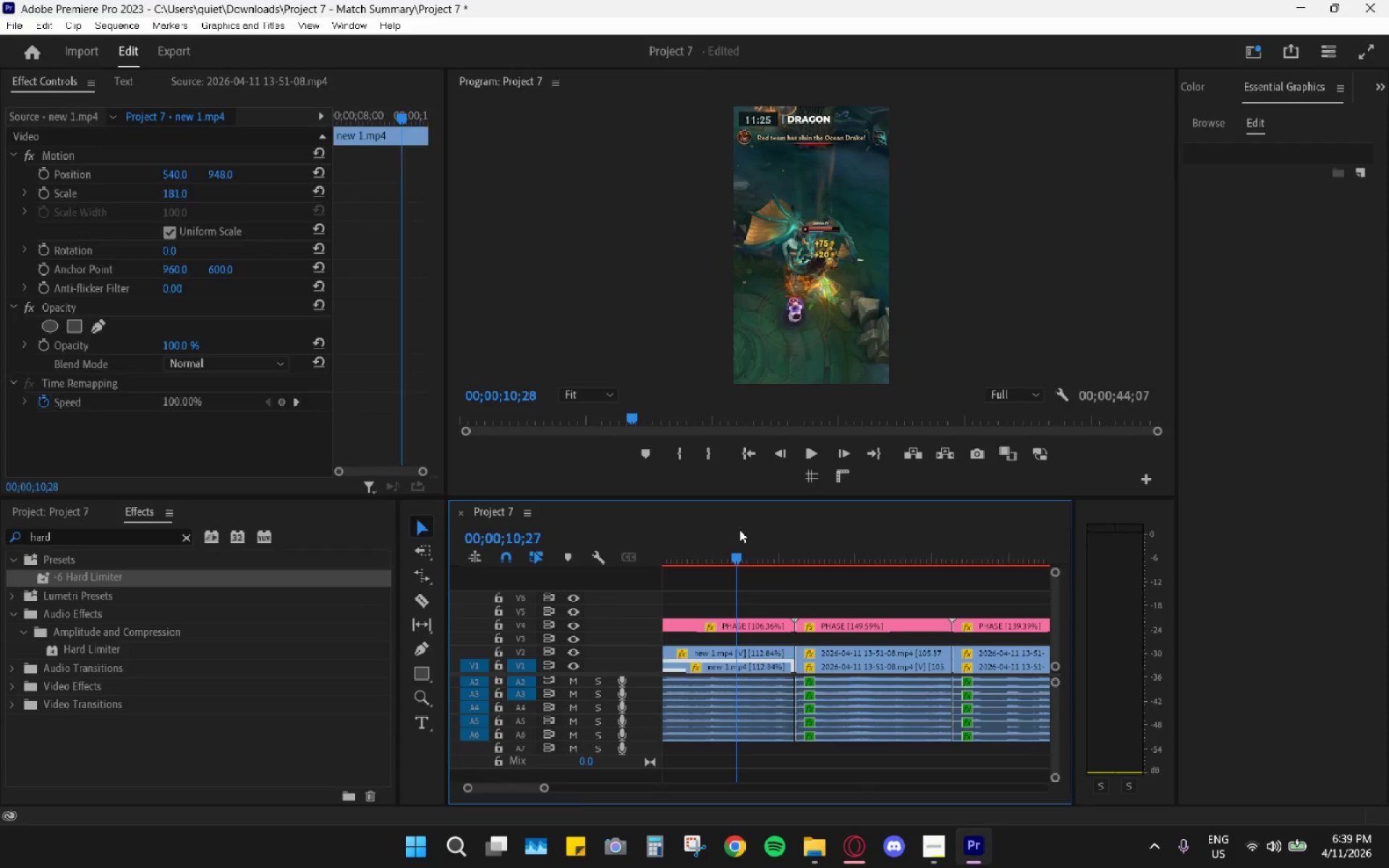 
key(Space)
 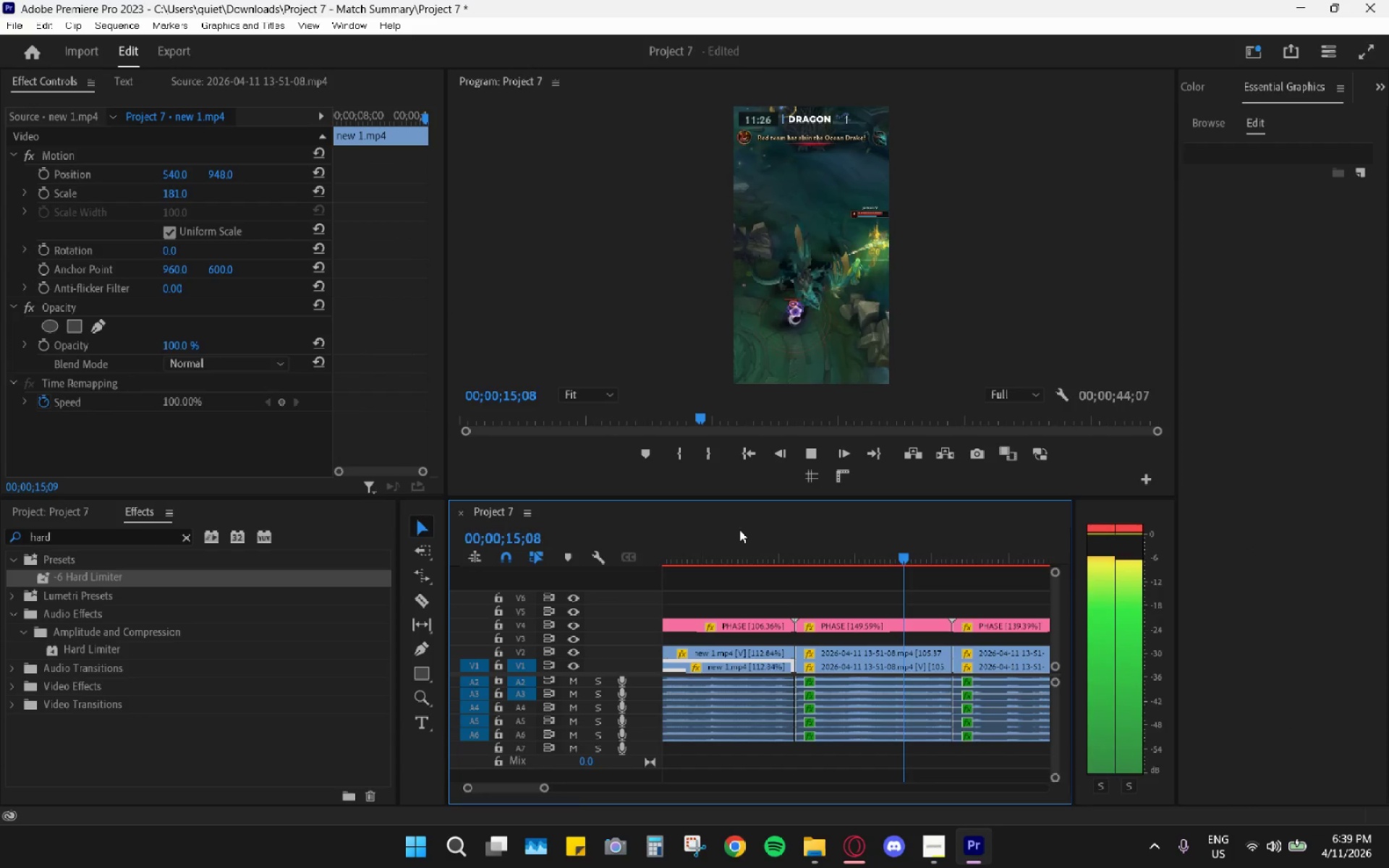 
wait(7.12)
 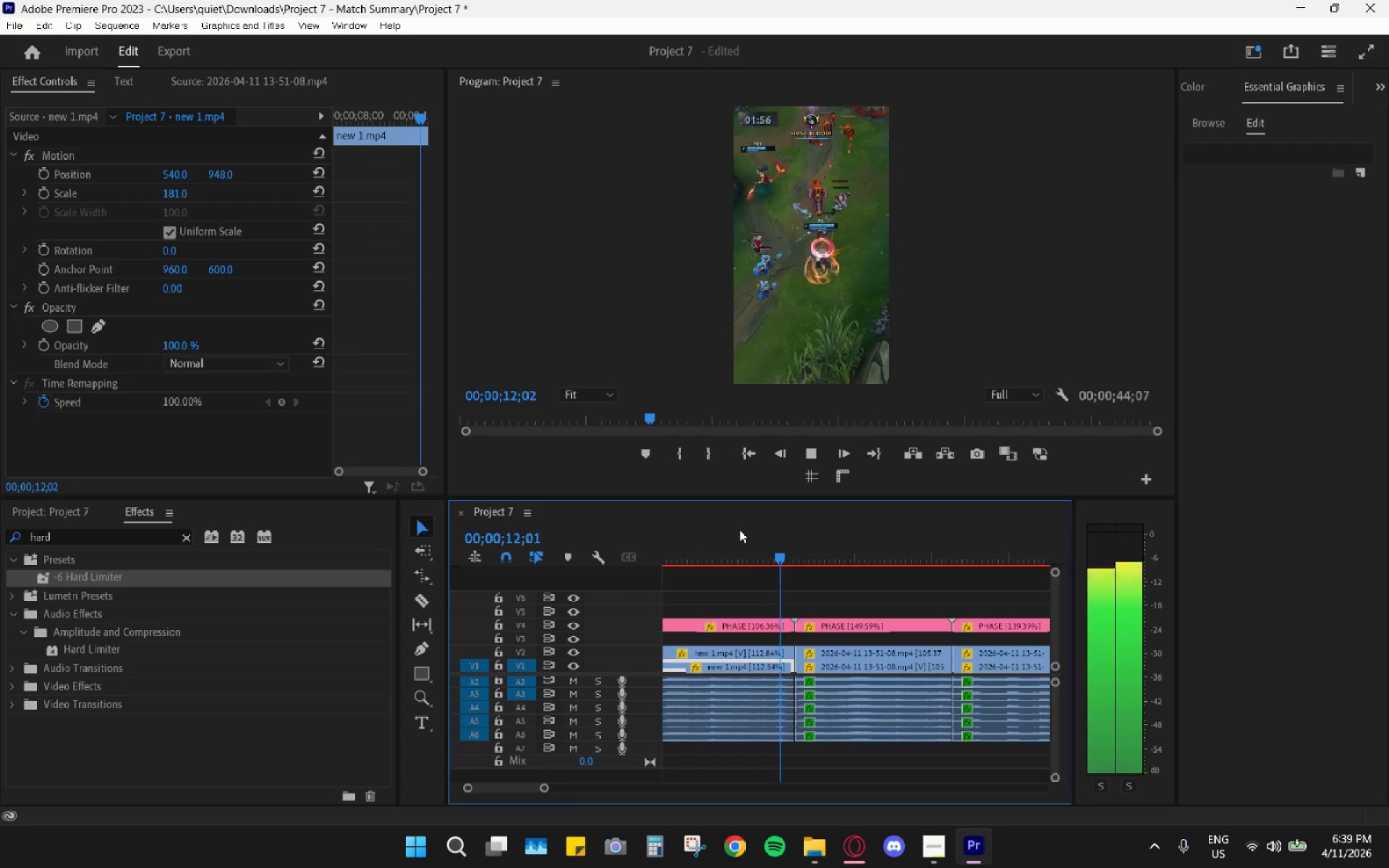 
key(Space)
 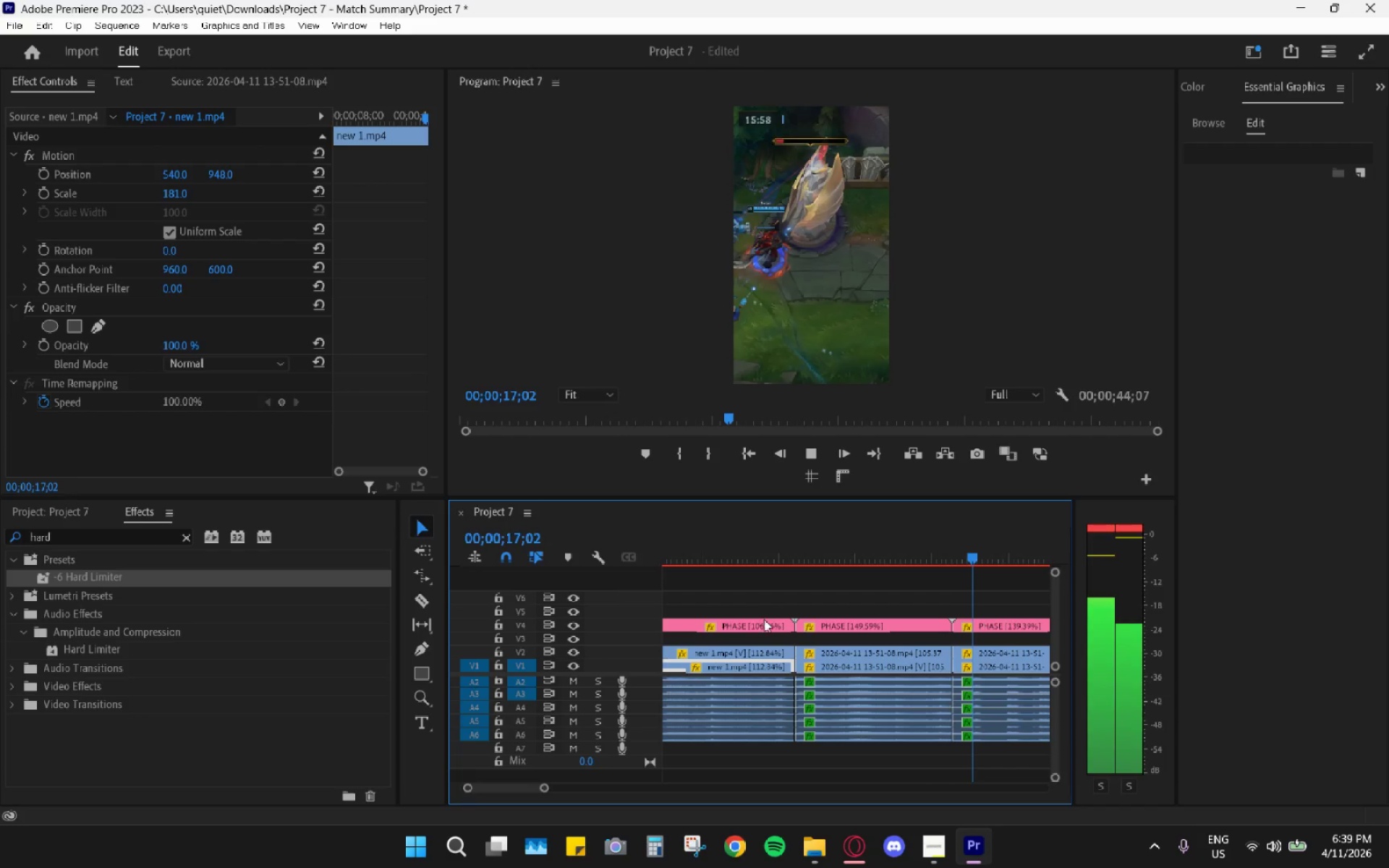 
key(Alt+AltLeft)
 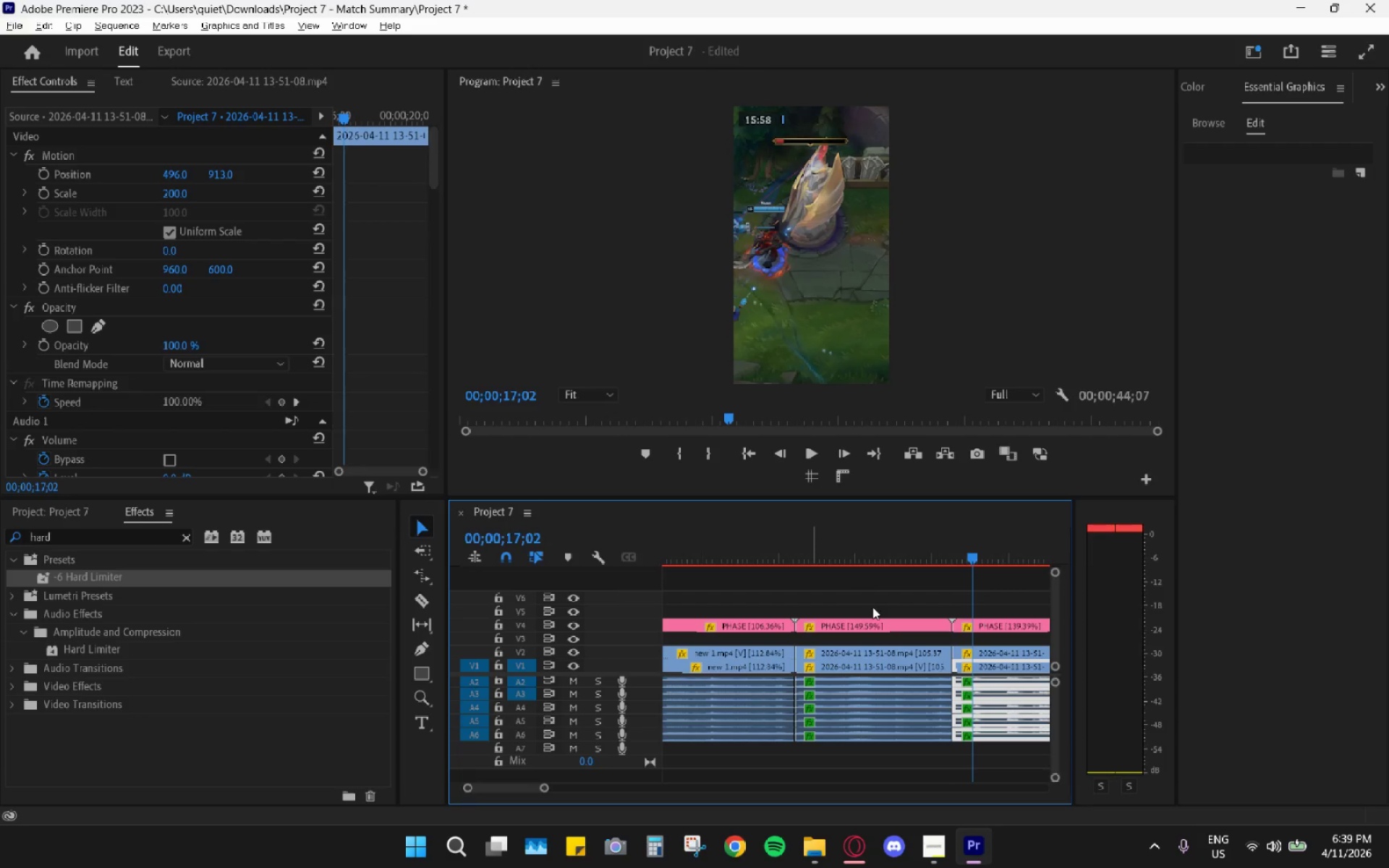 
key(Control+Z)
 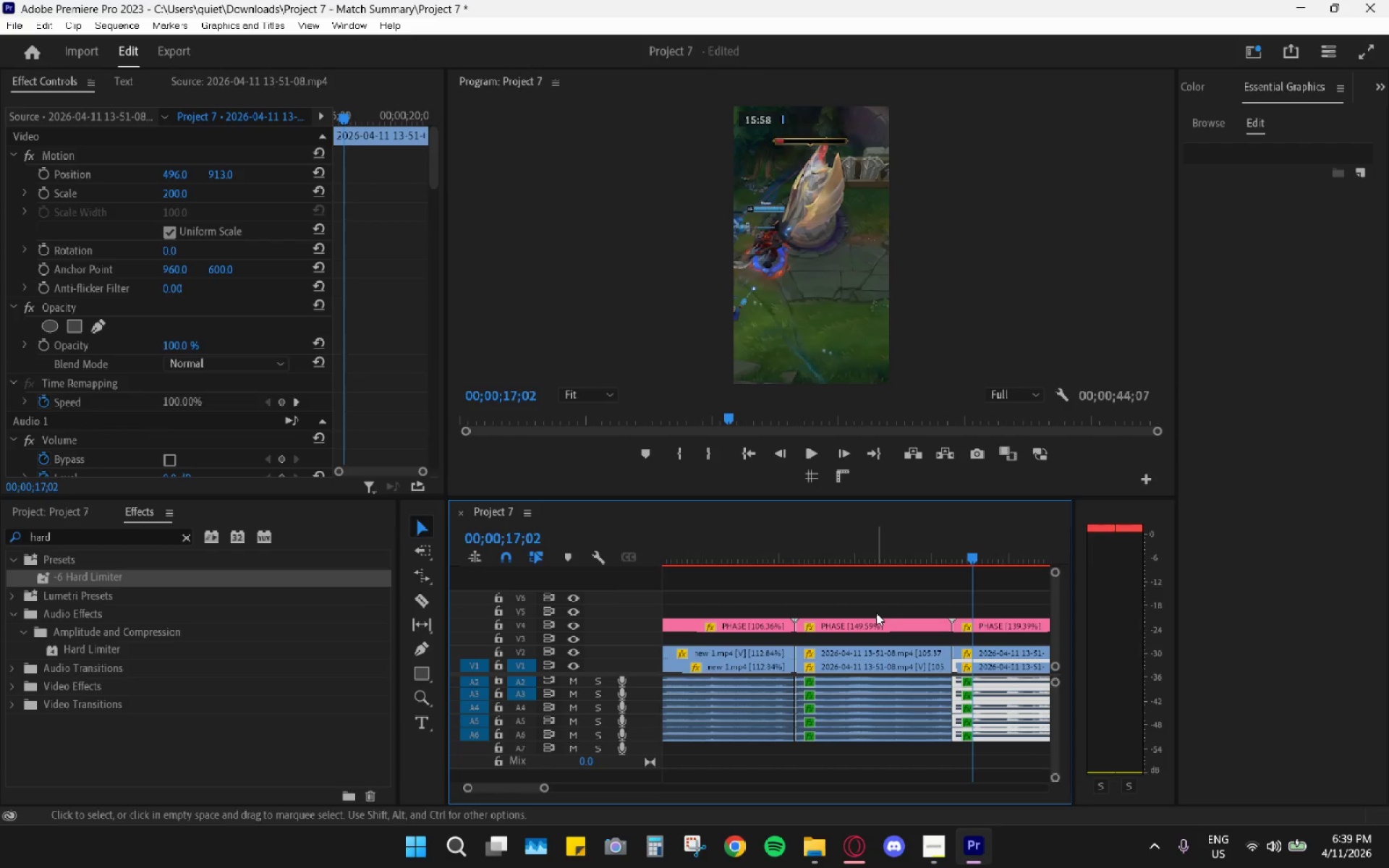 
key(Control+Z)
 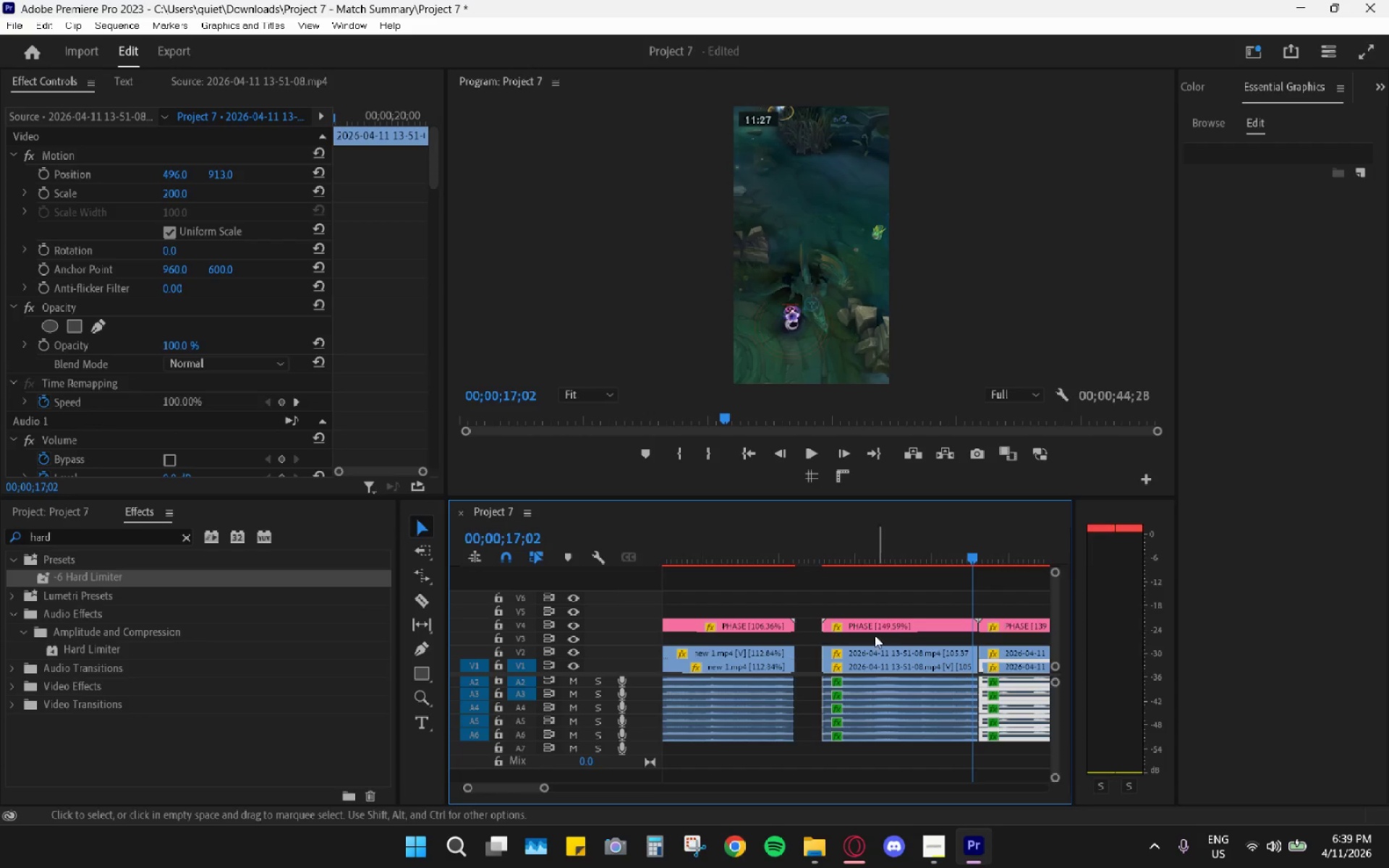 
key(Control+Z)
 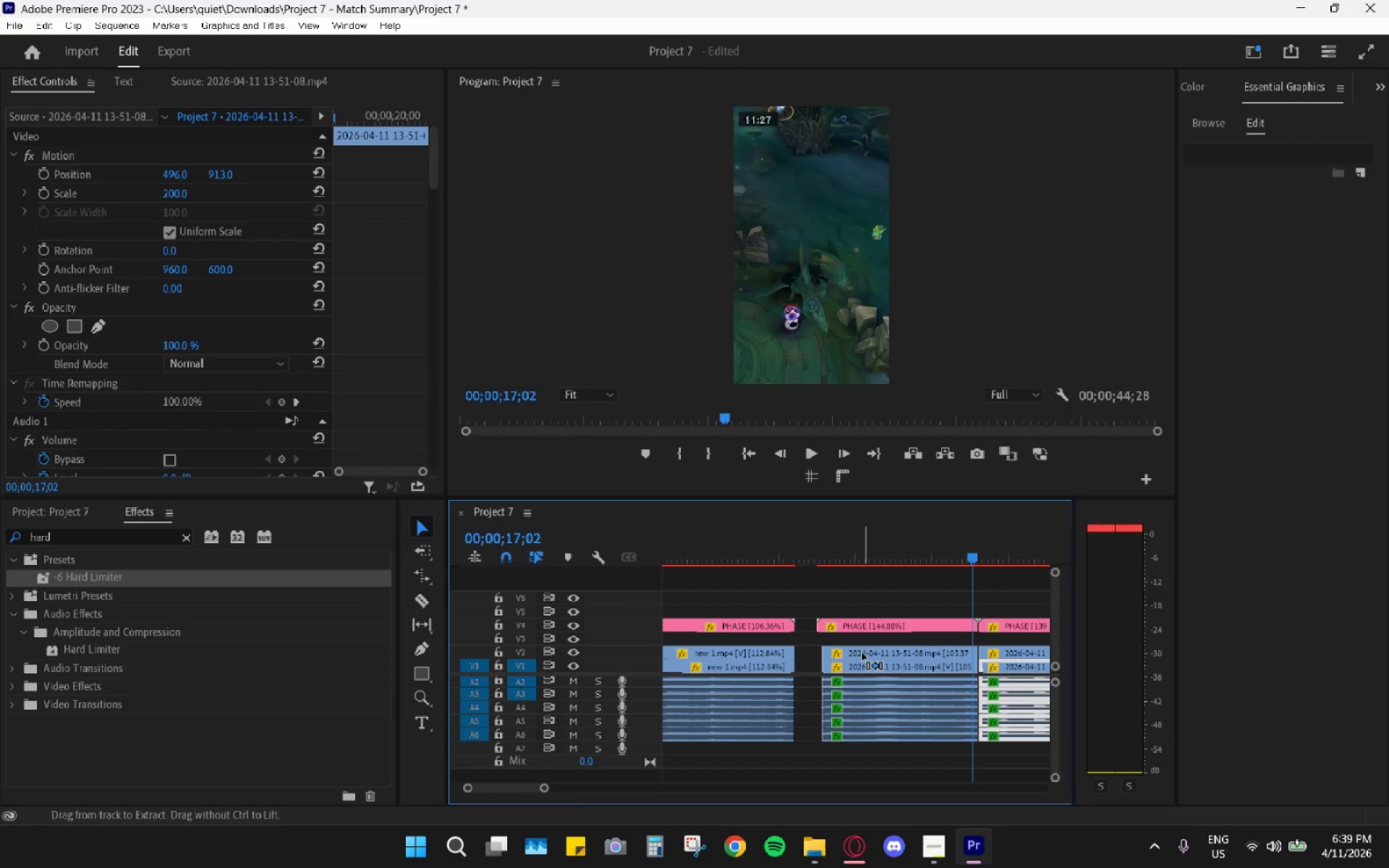 
key(Control+Z)
 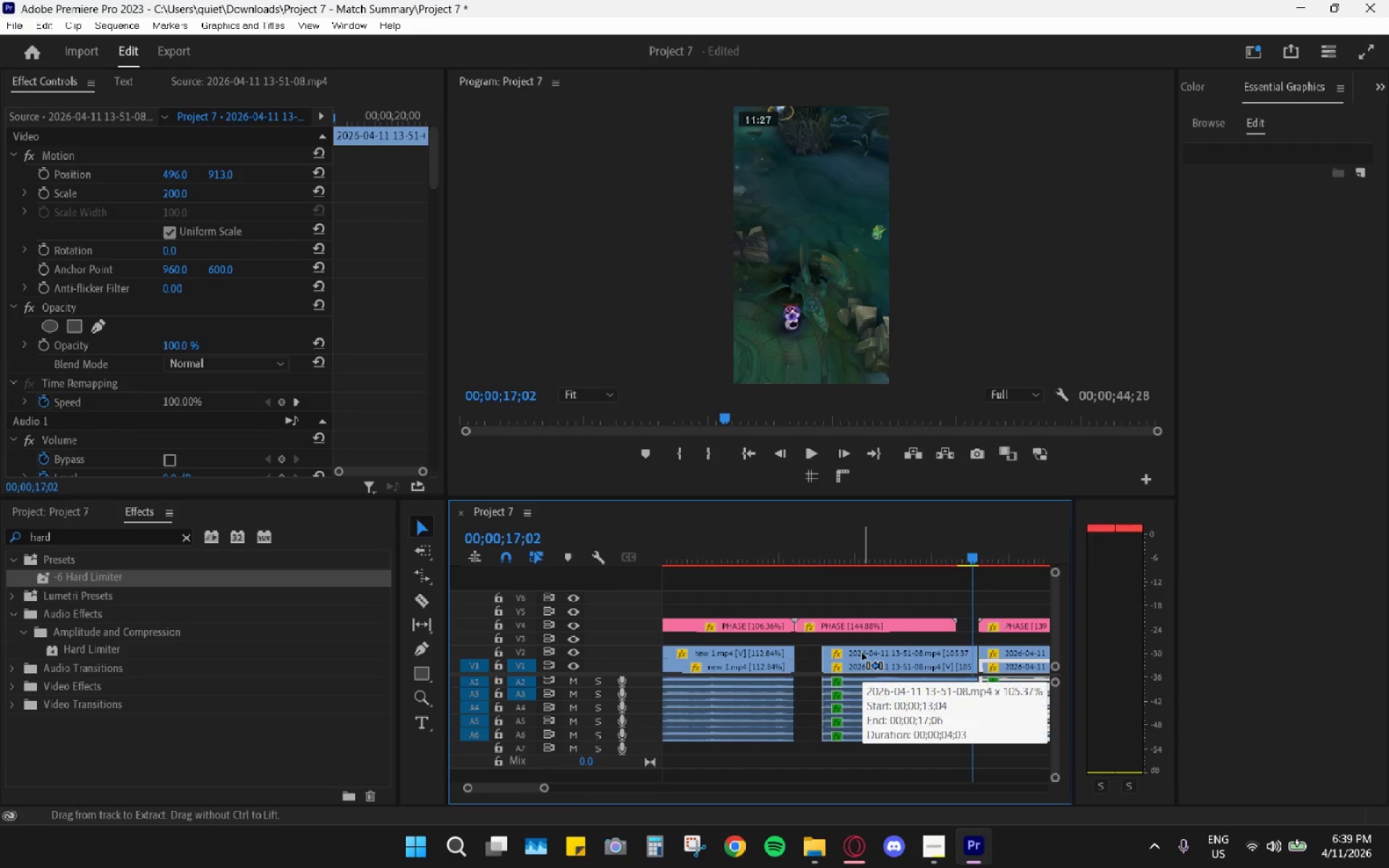 
key(Control+Z)
 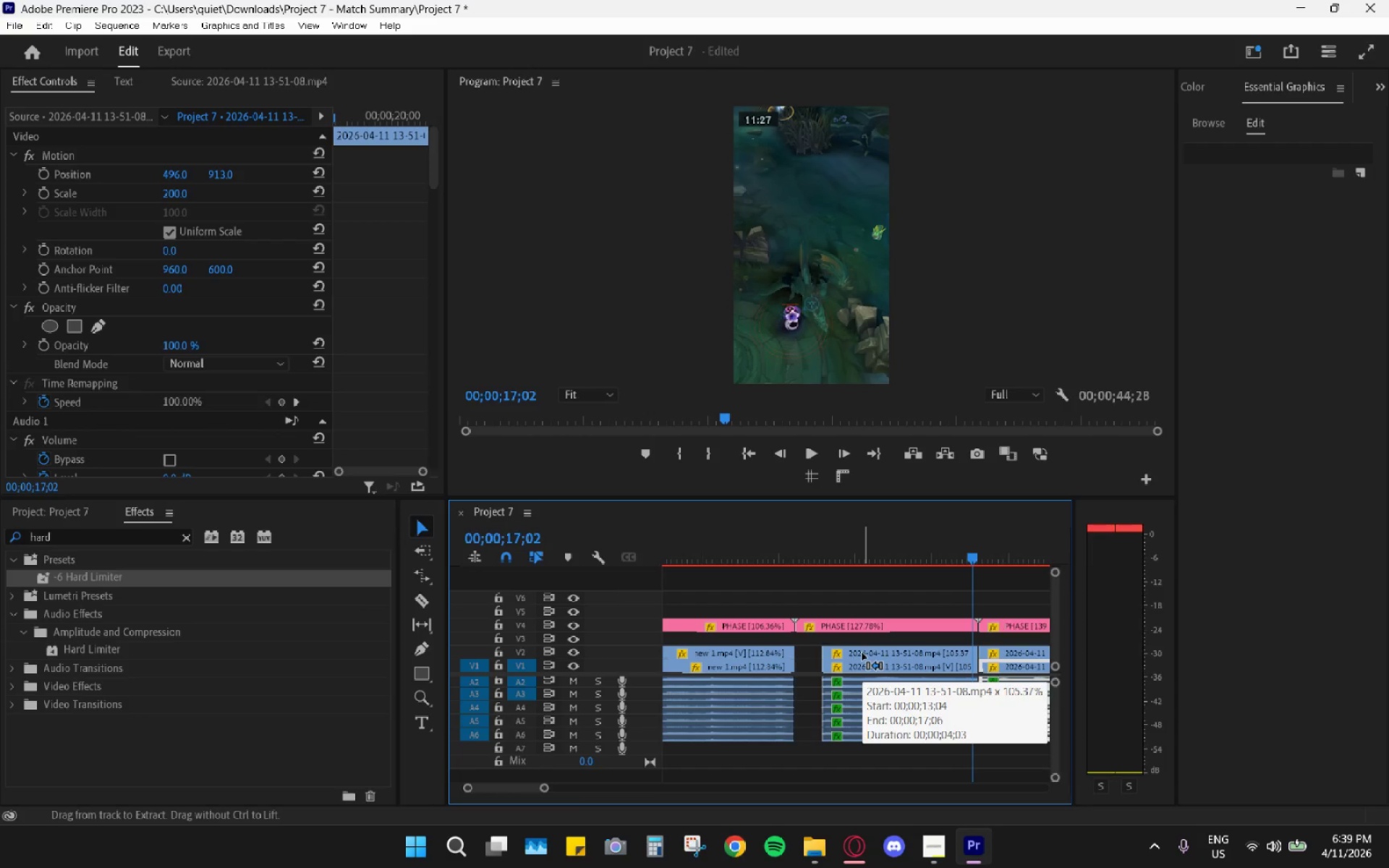 
key(Control+Z)
 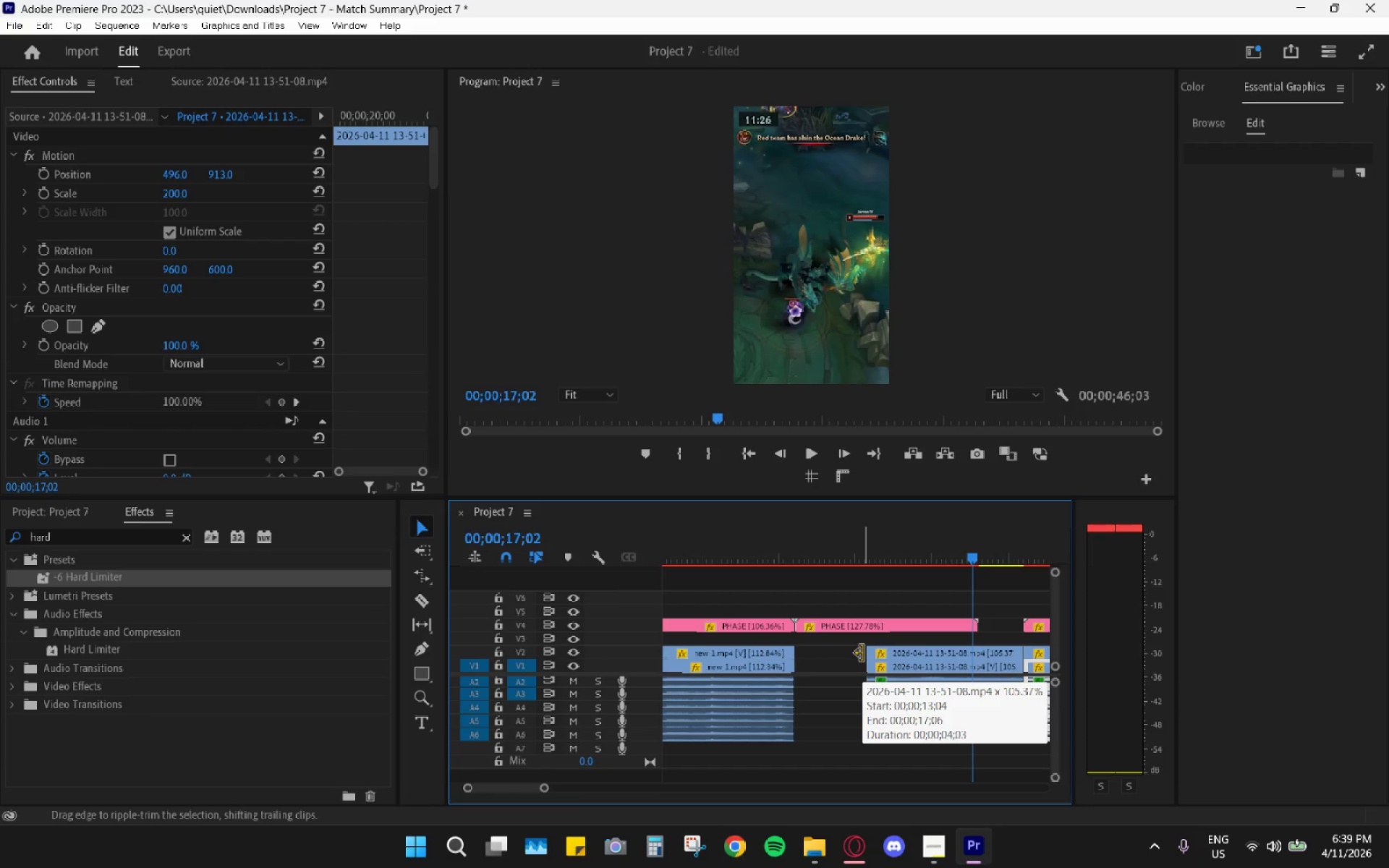 
key(Control+Z)
 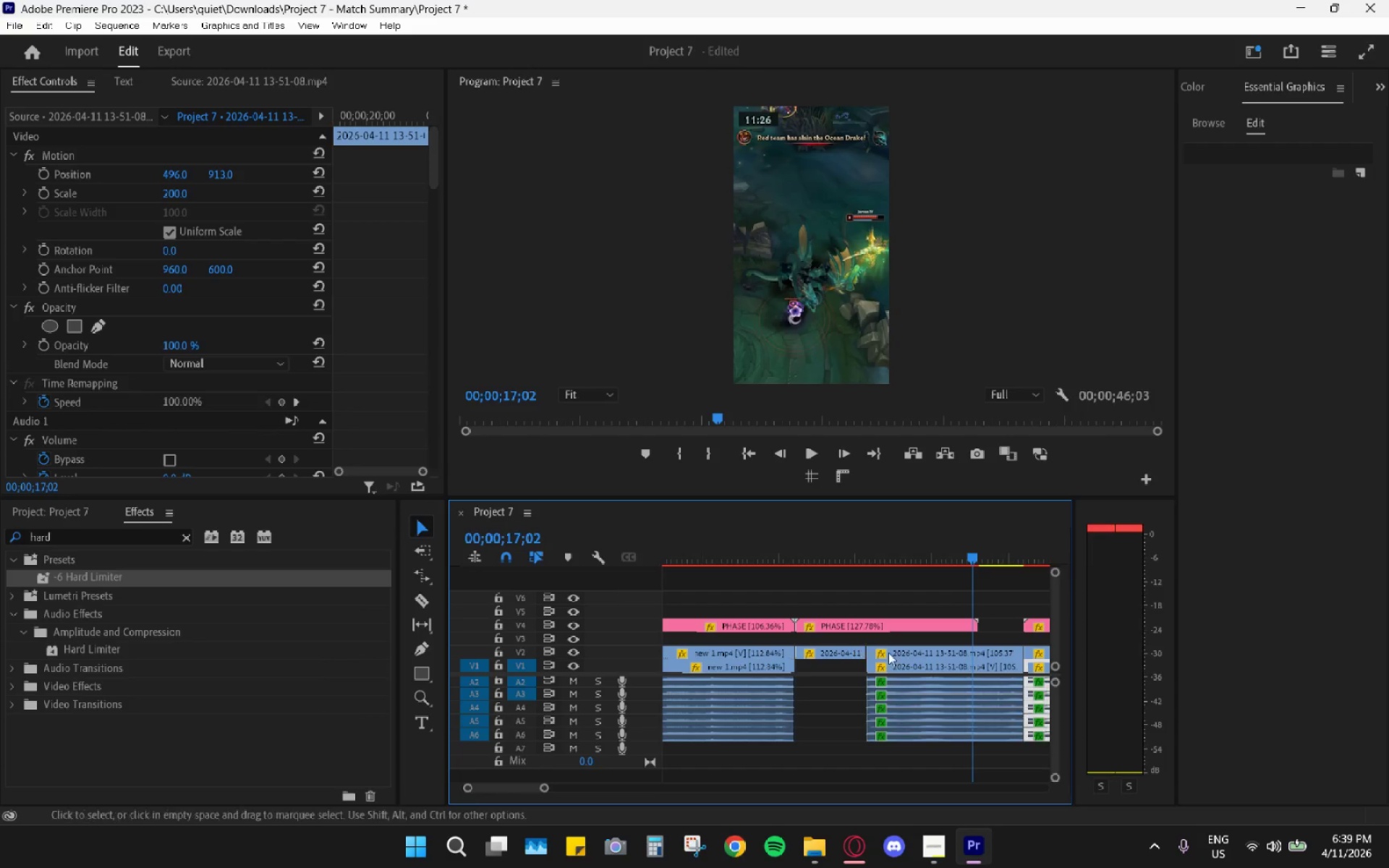 
key(Control+Z)
 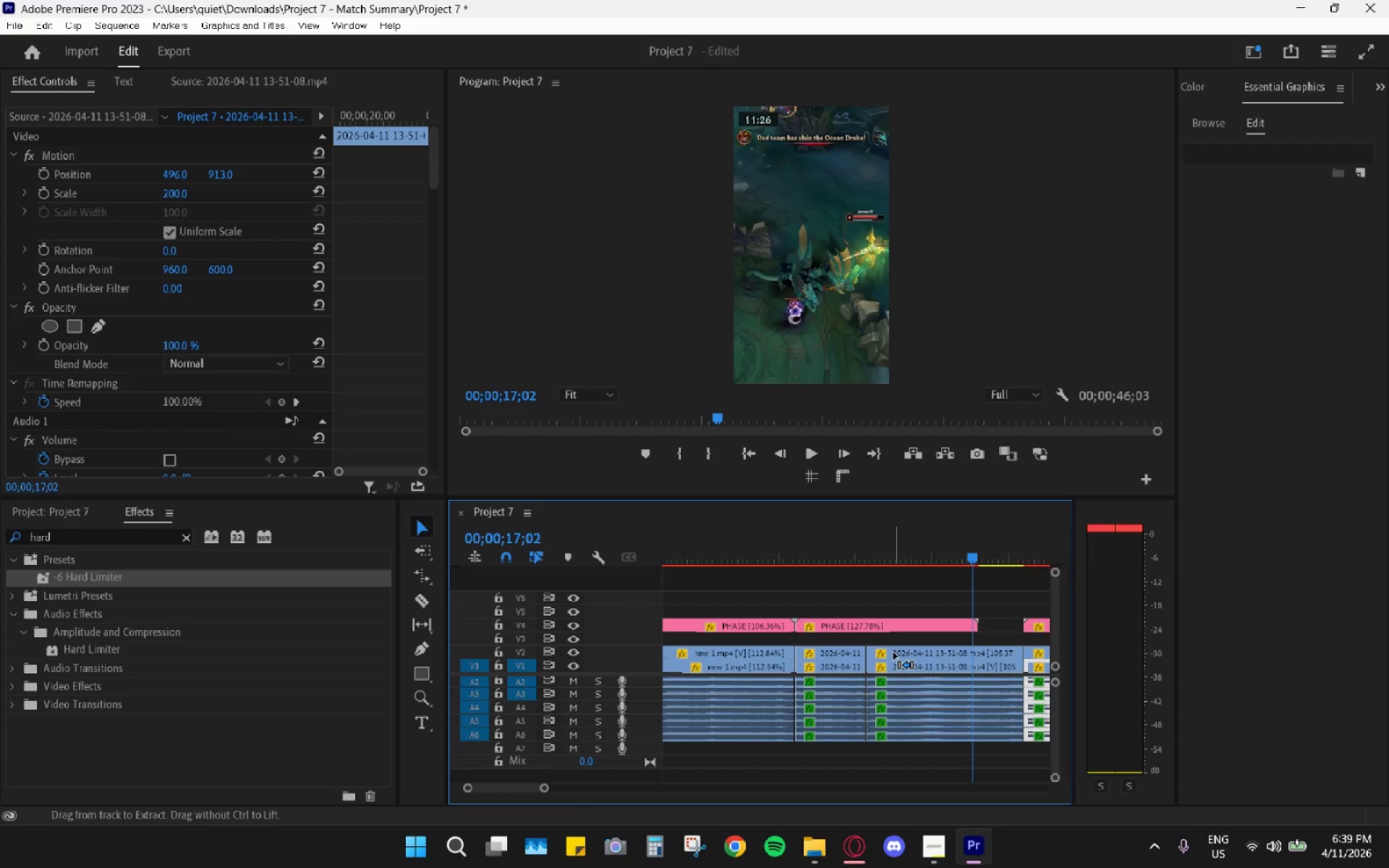 
key(Control+Z)
 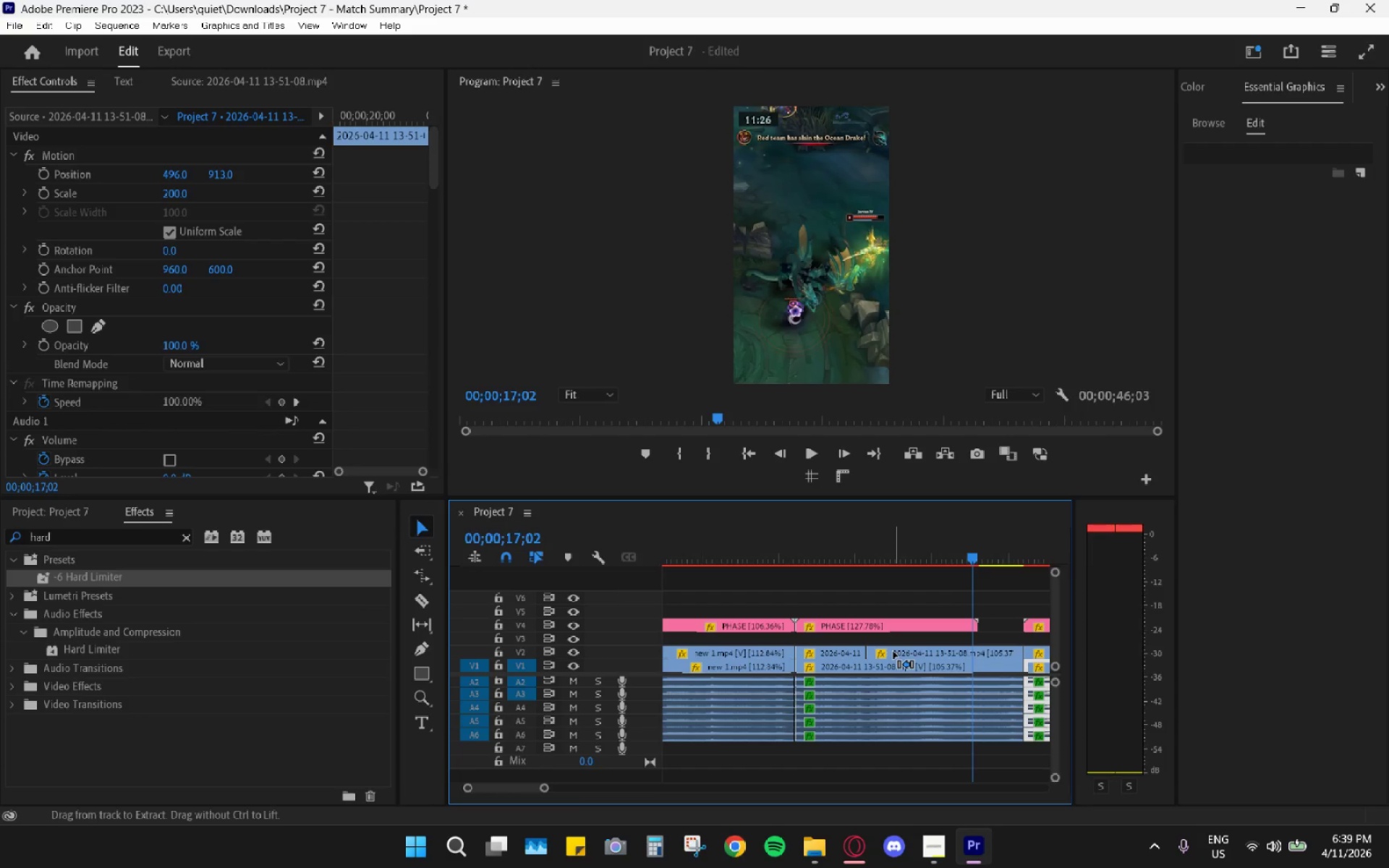 
key(Control+Z)
 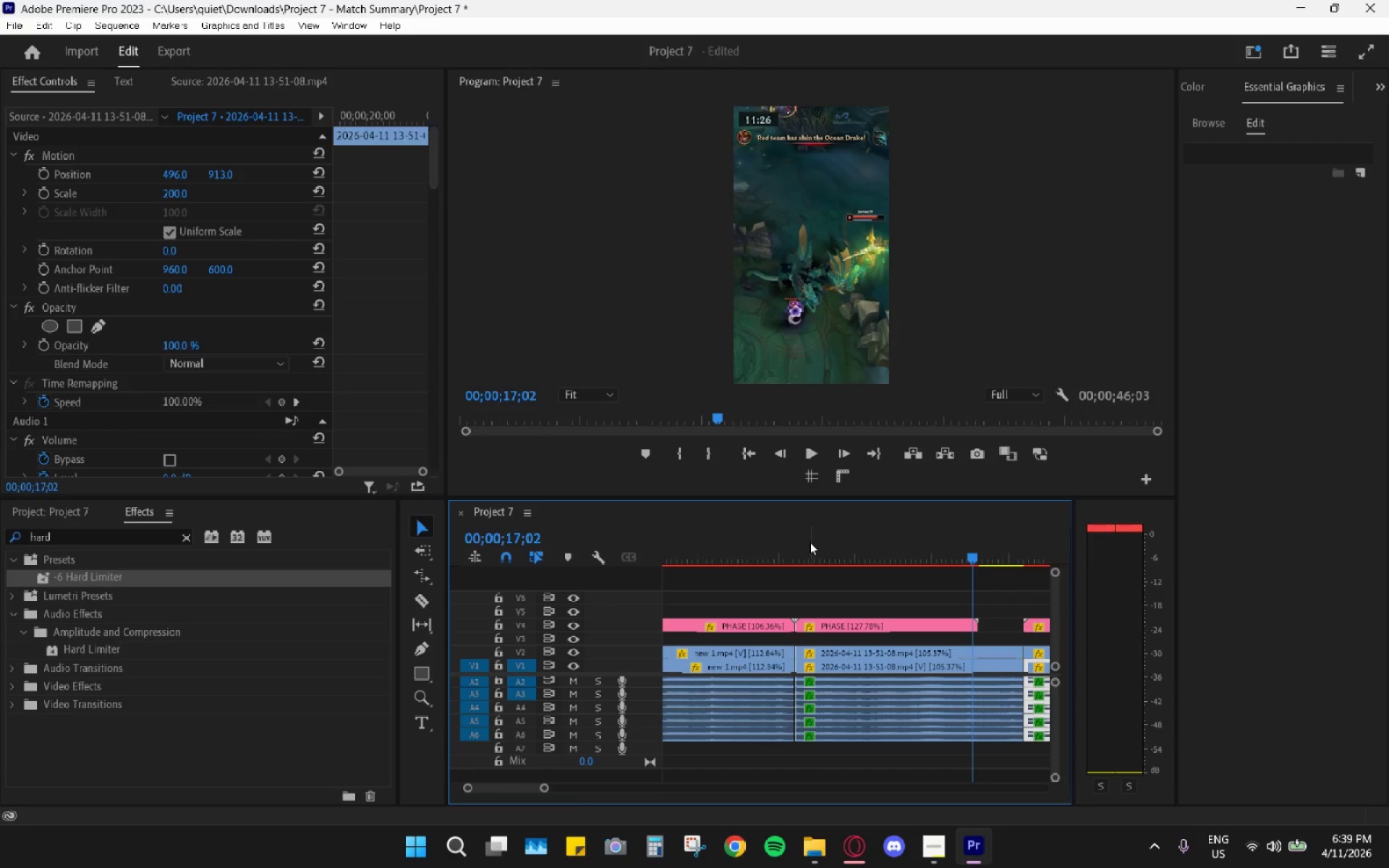 
key(Space)
 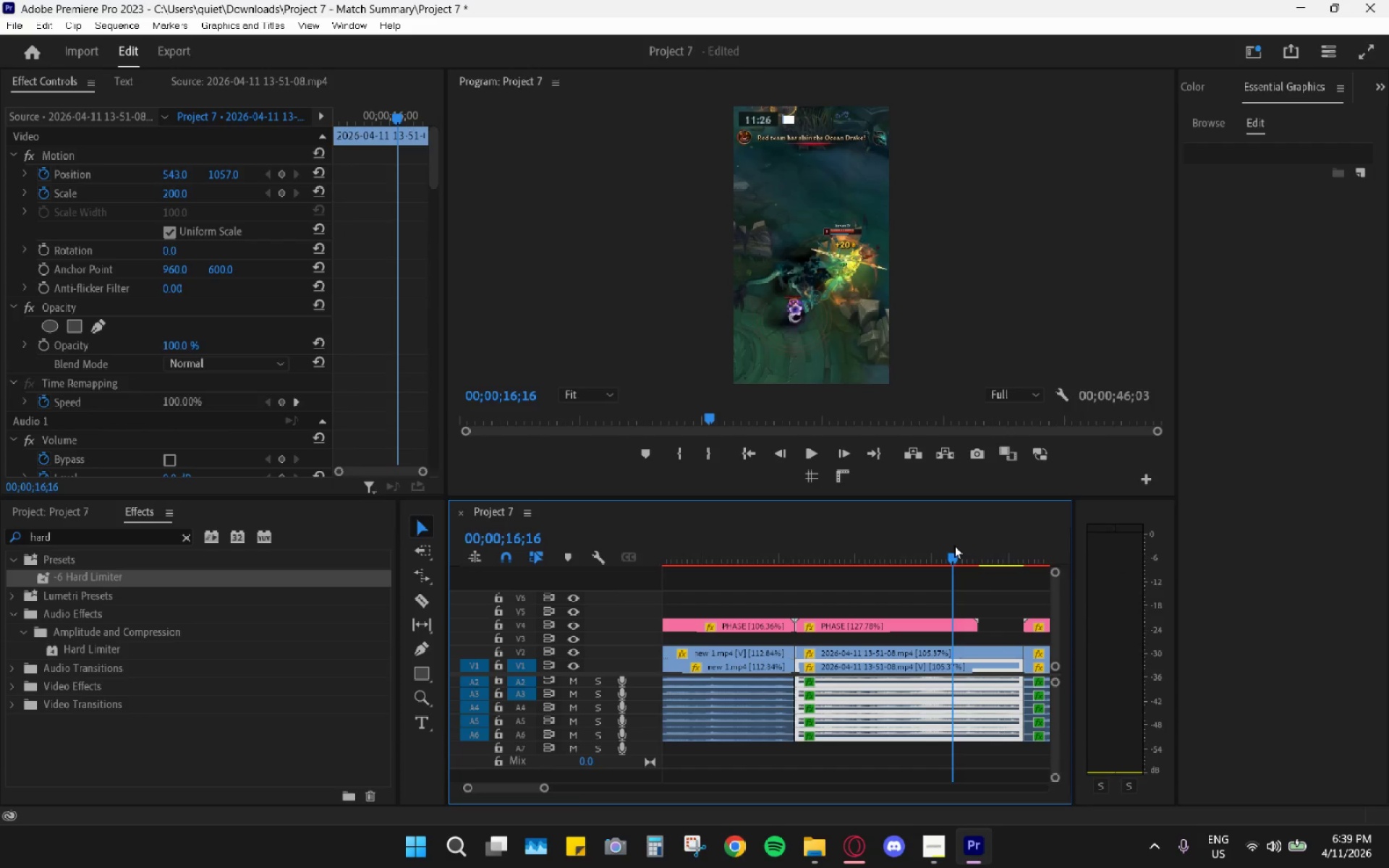 
key(C)
 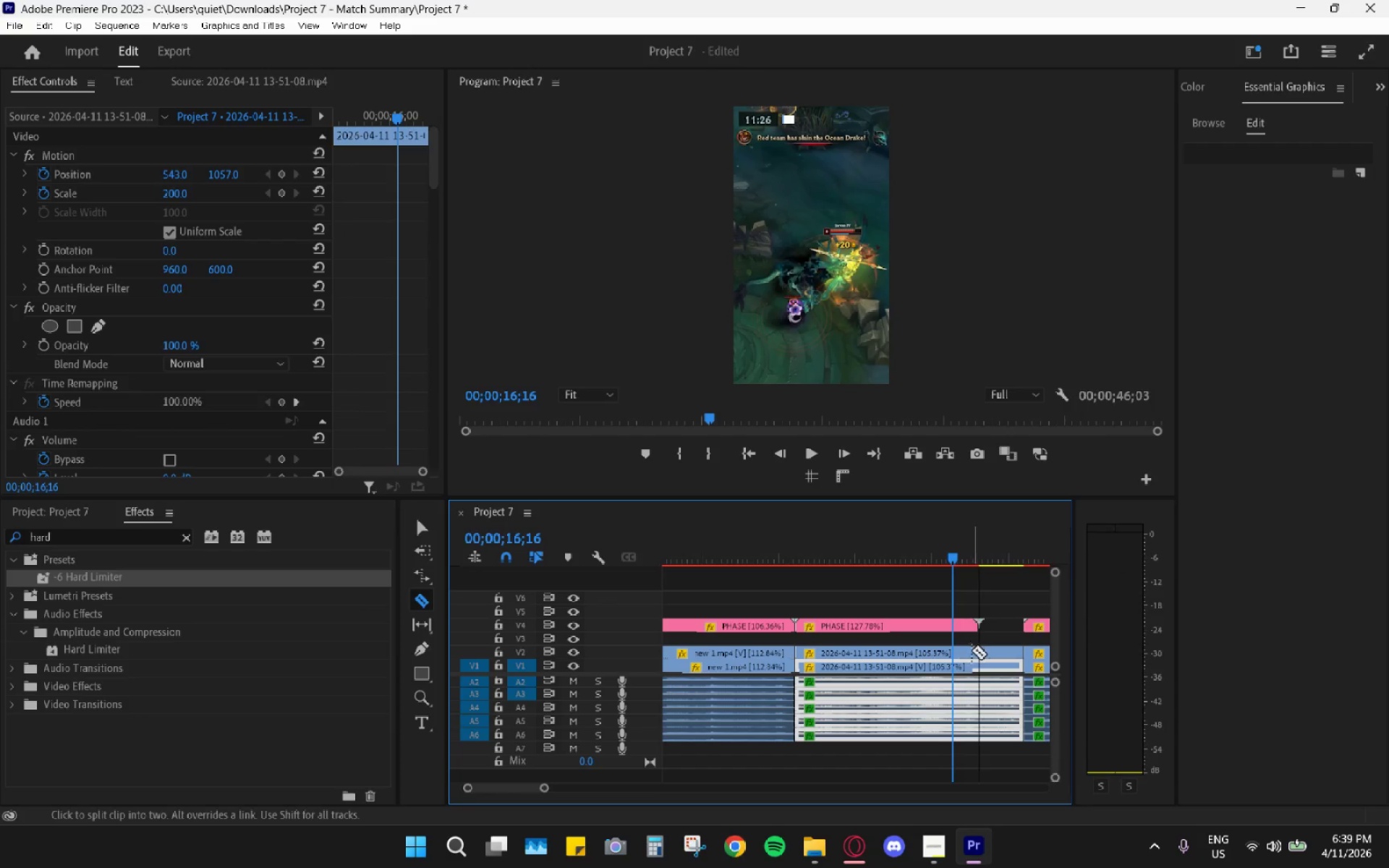 
left_click([975, 650])
 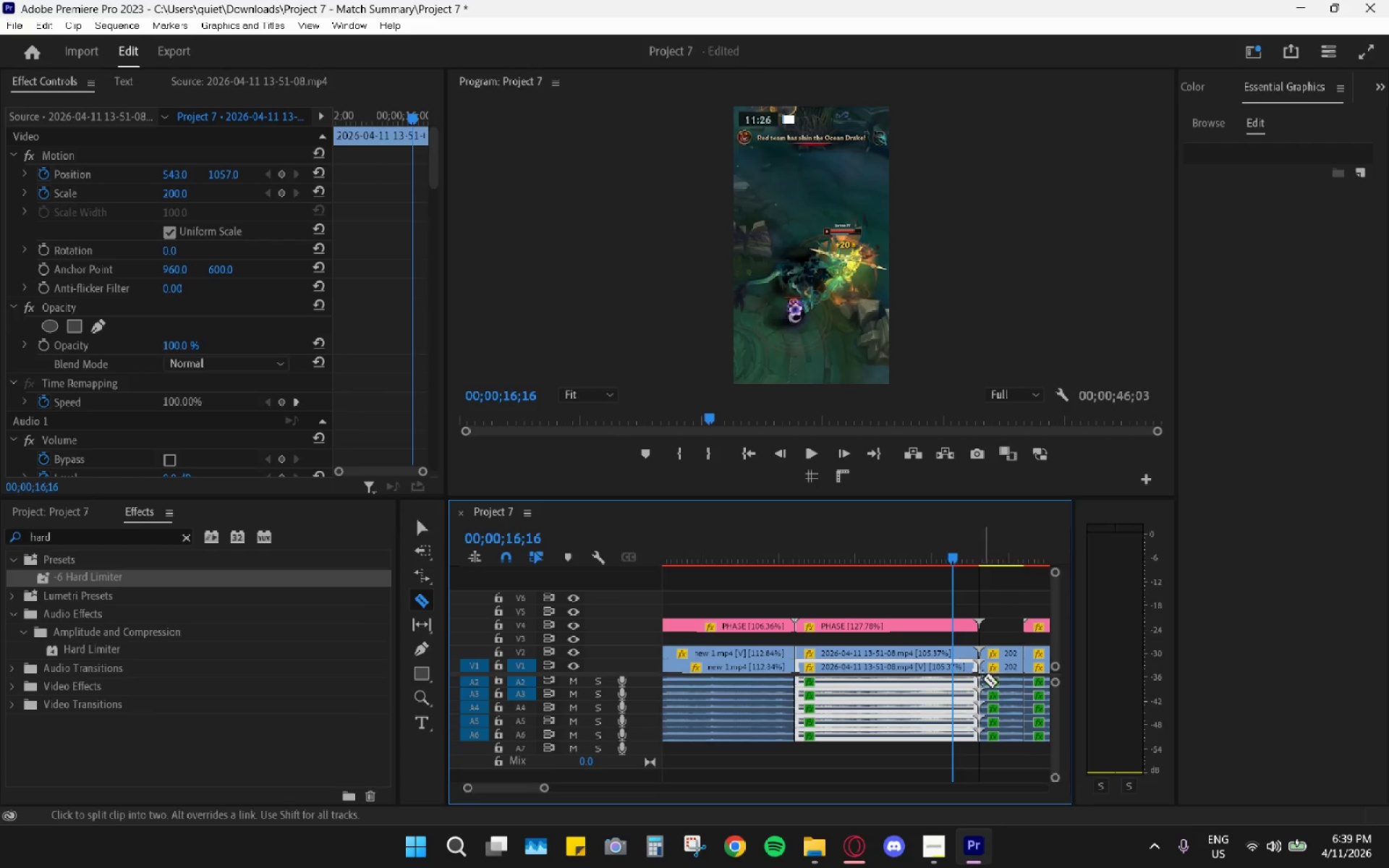 
type(vh)
 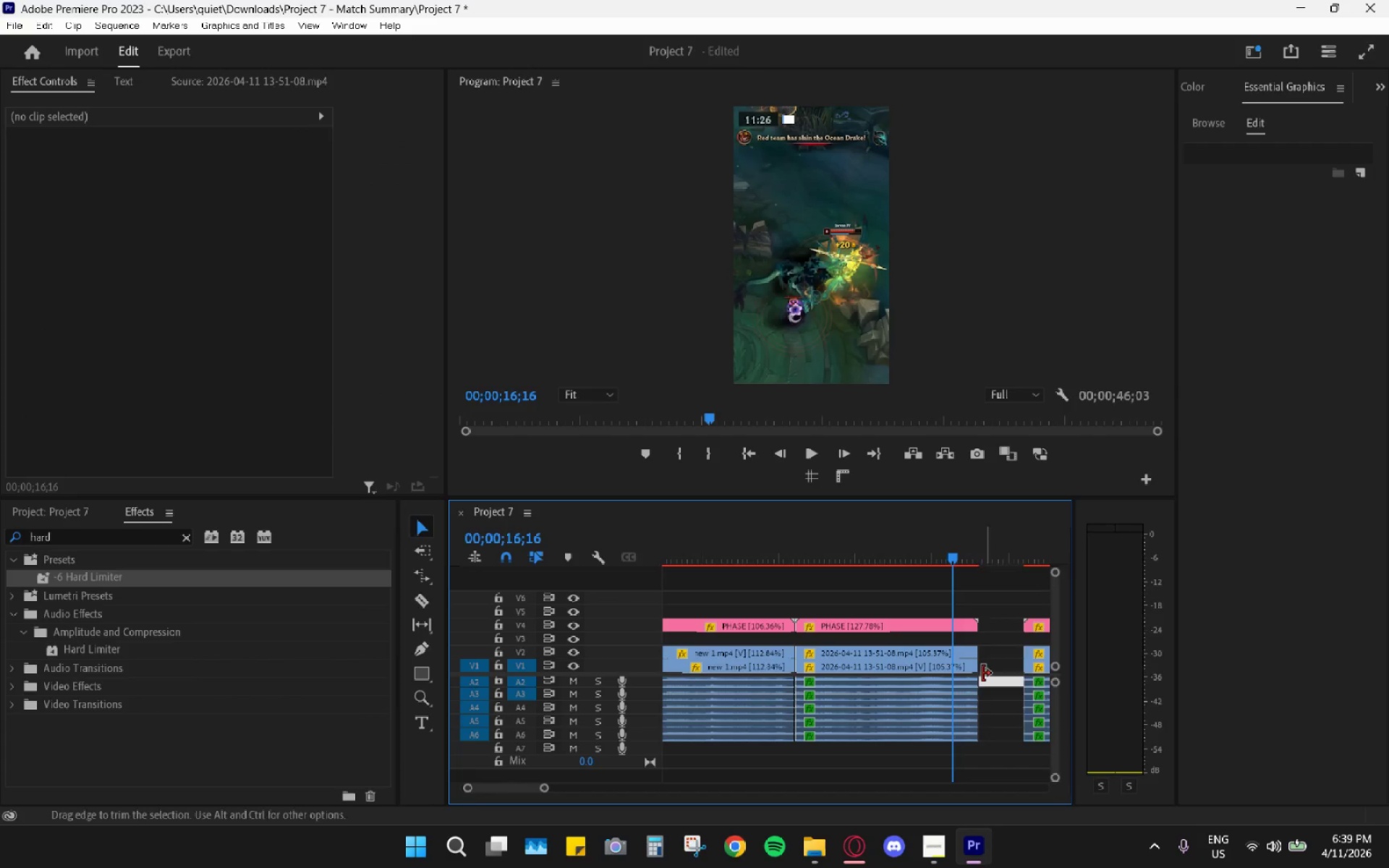 
left_click_drag(start_coordinate=[998, 629], to_coordinate=[1006, 711])
 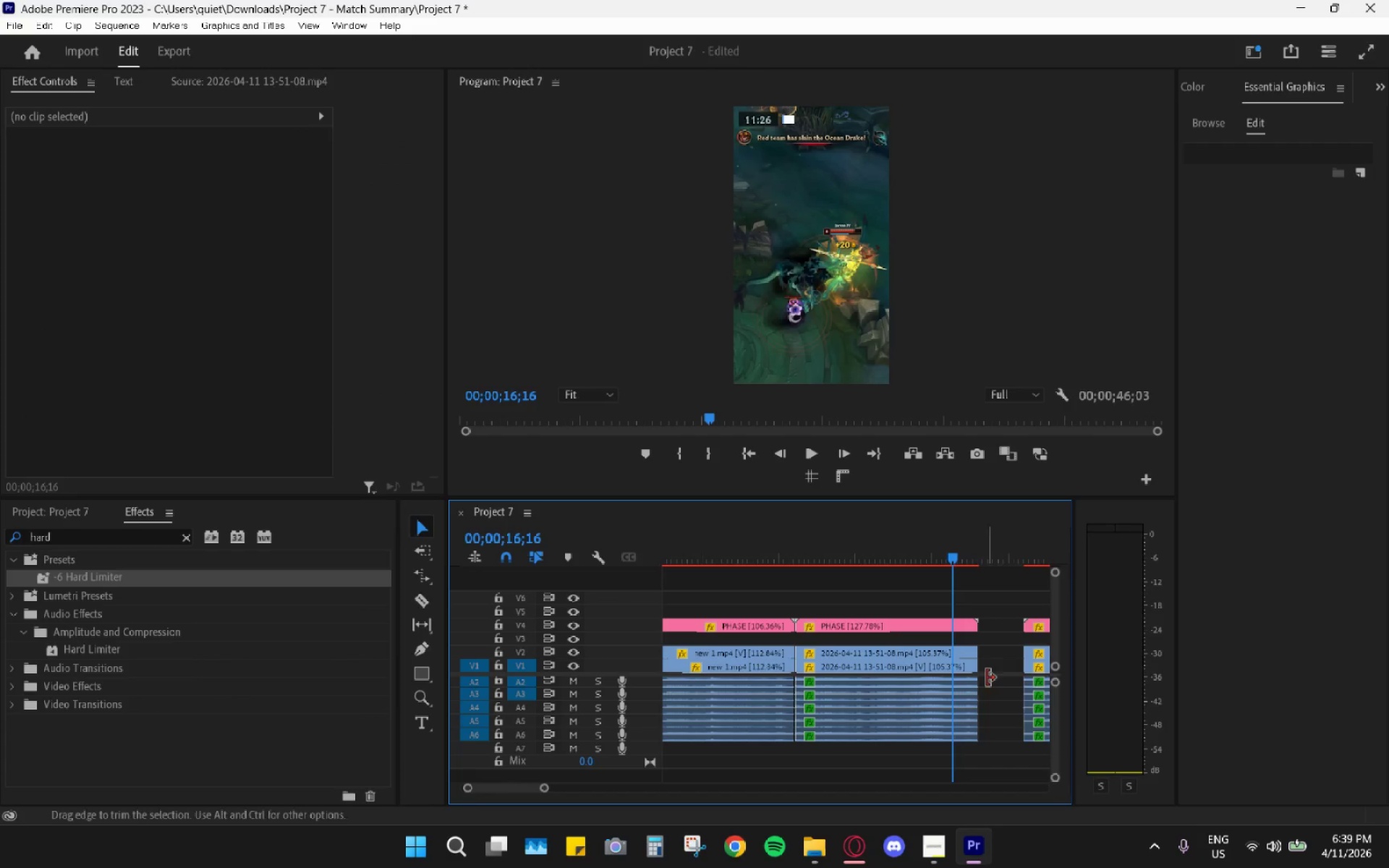 
left_click([989, 678])
 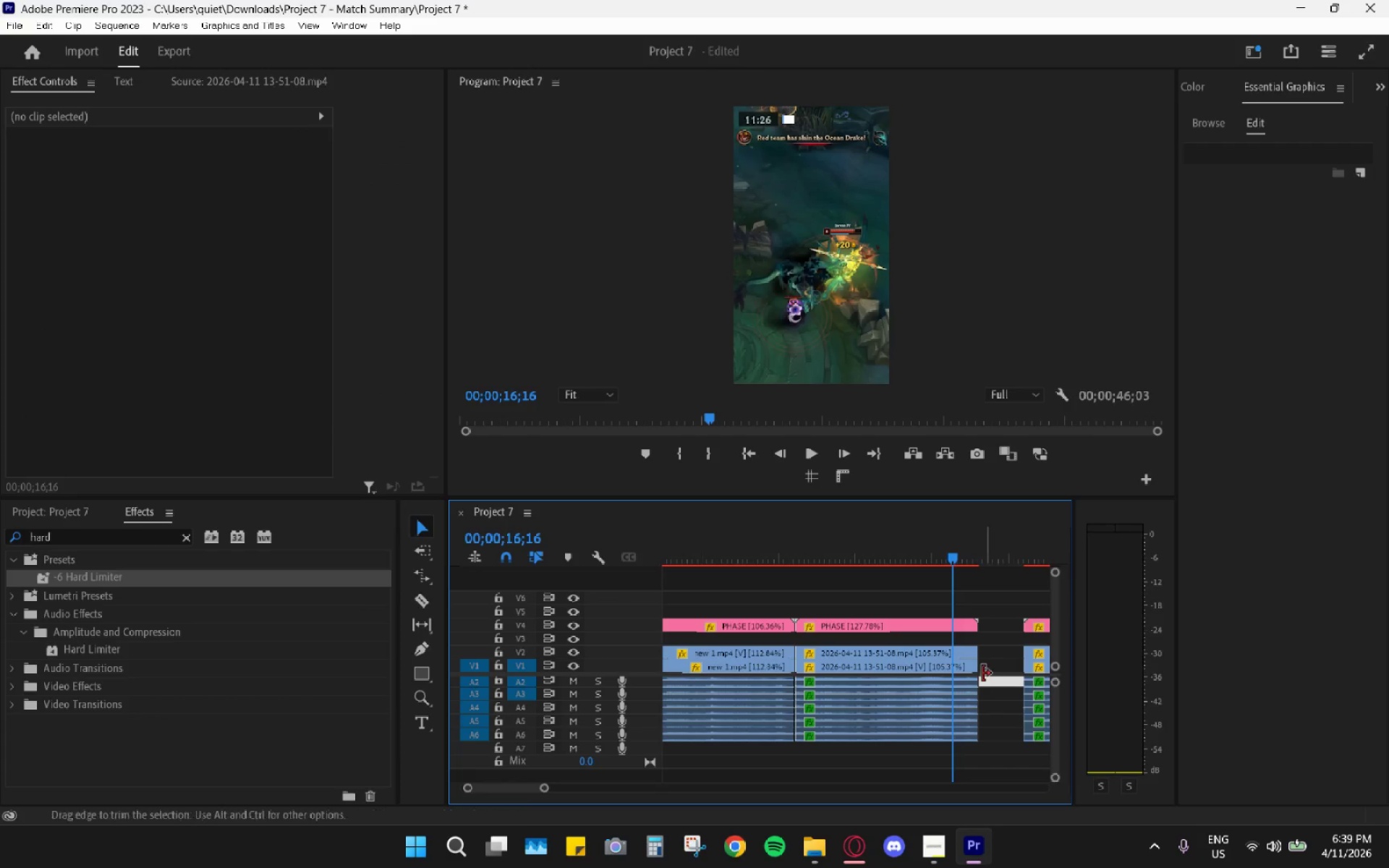 
key(H)
 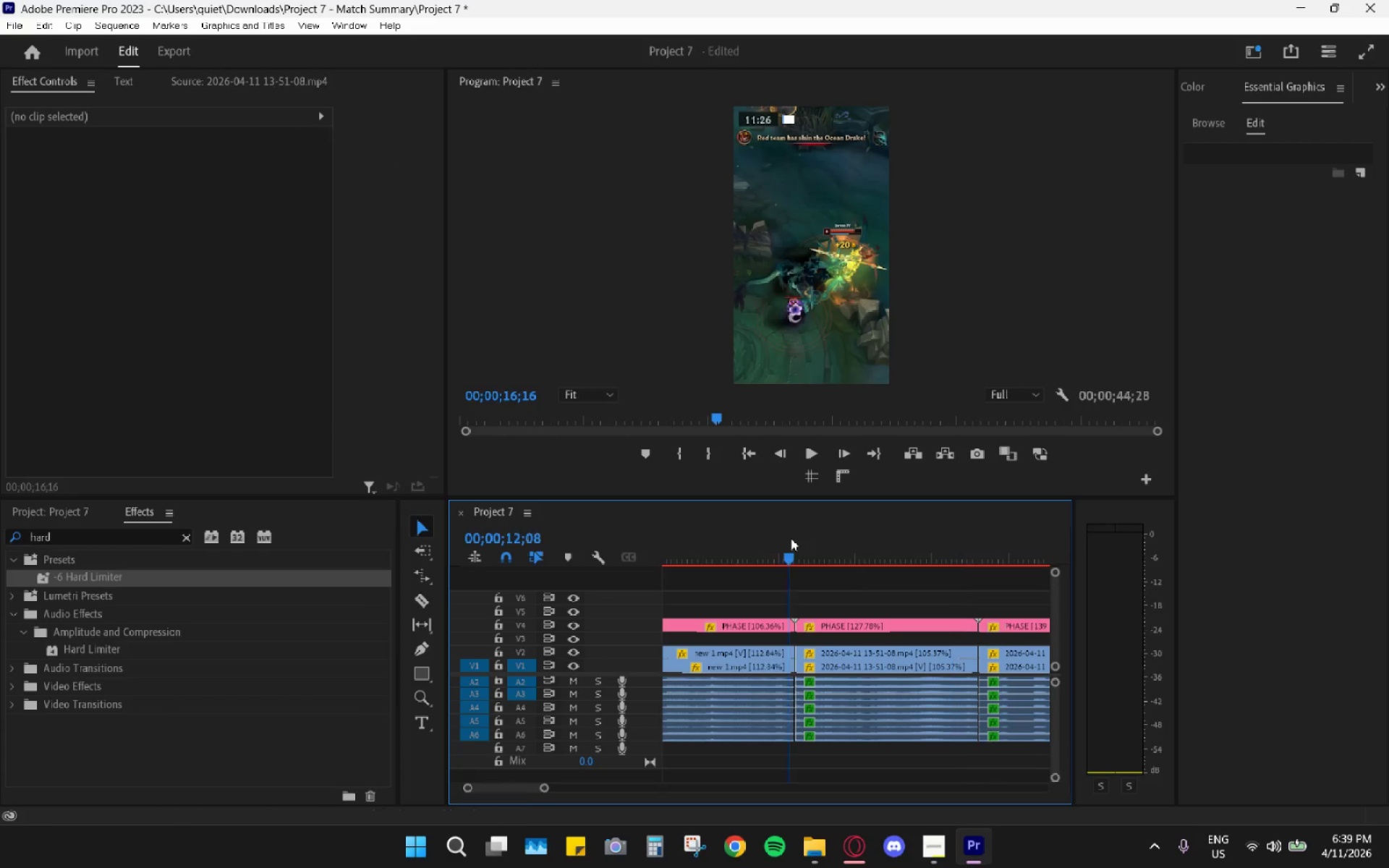 
left_click([791, 538])
 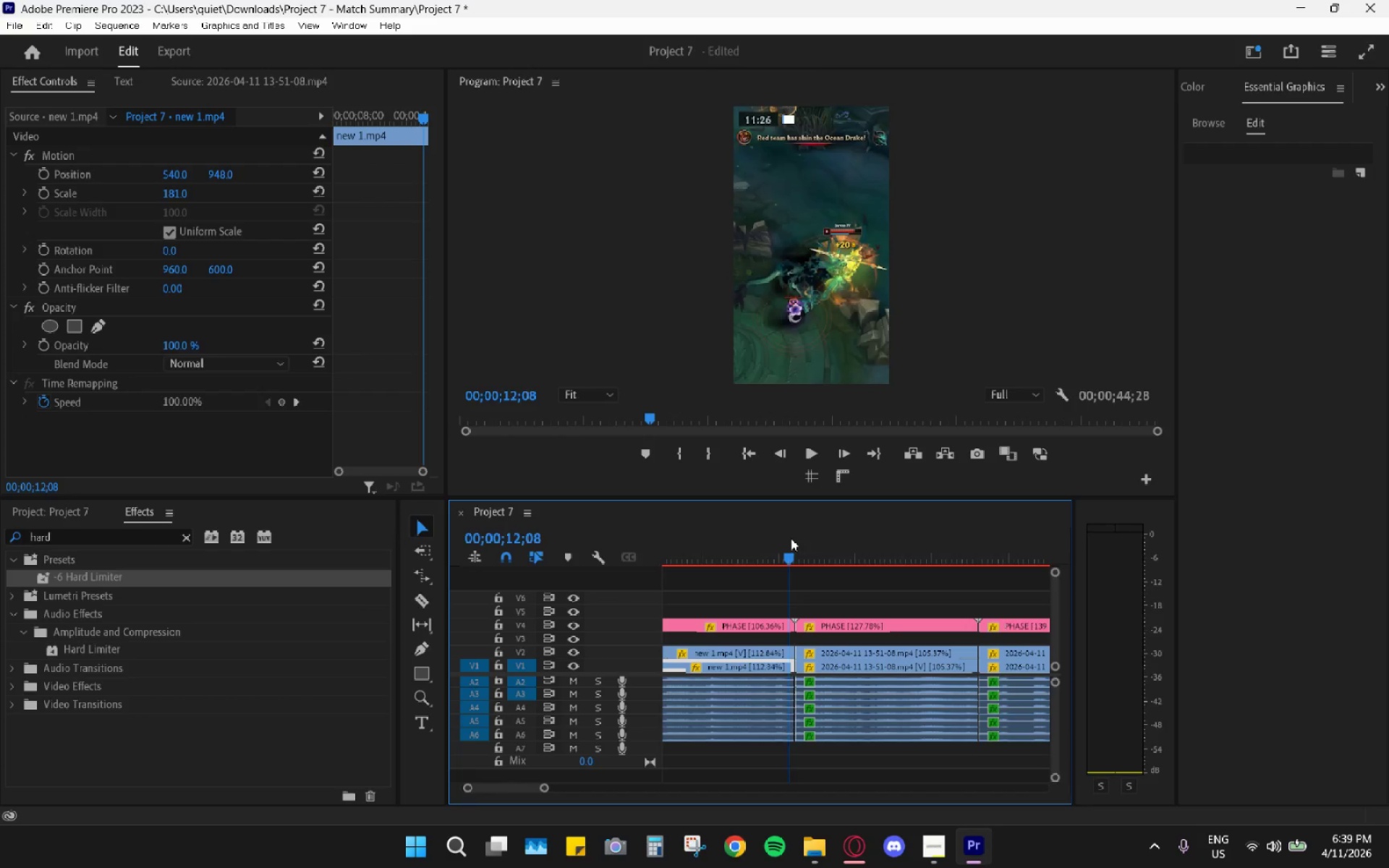 
key(Space)
 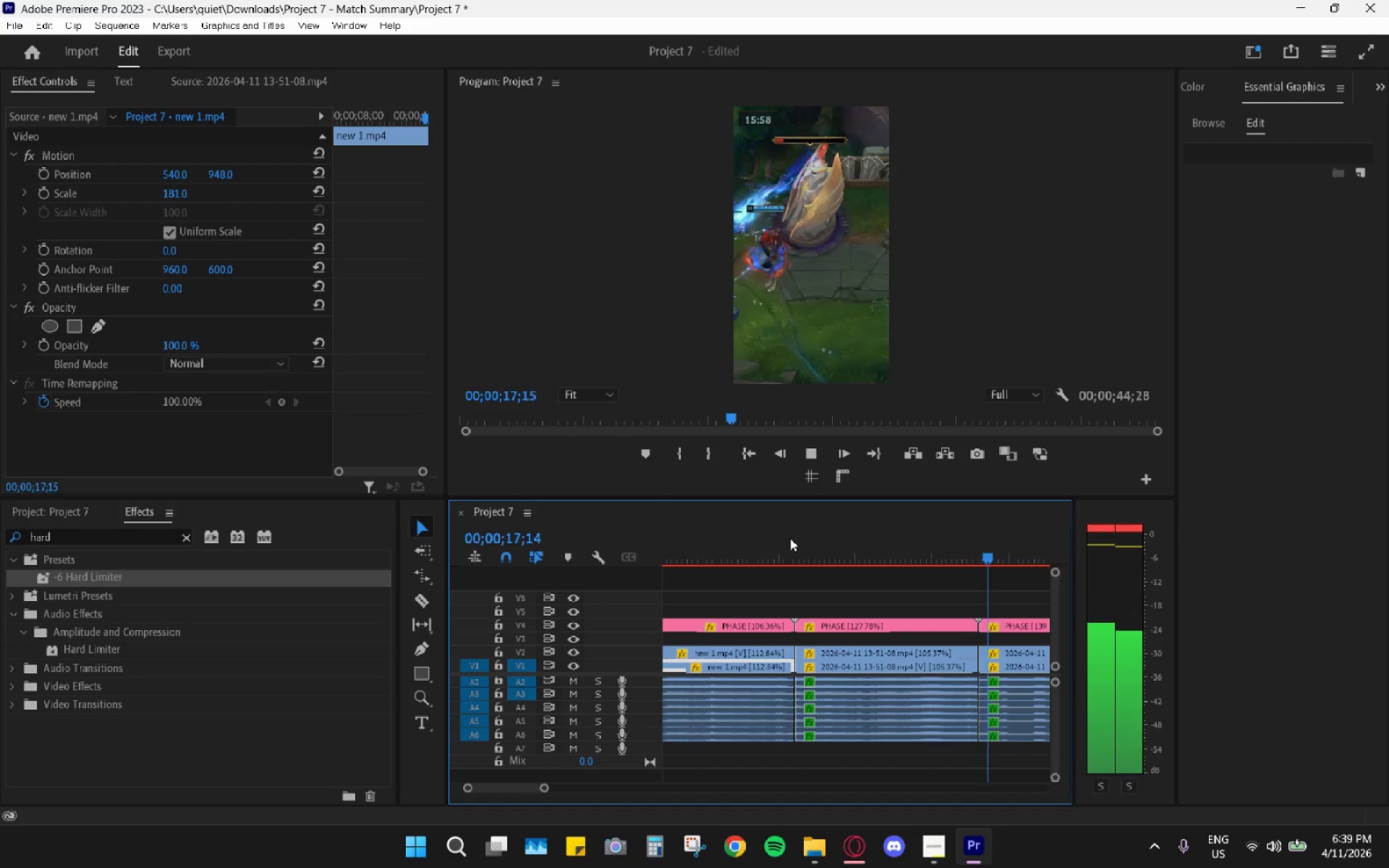 
wait(7.17)
 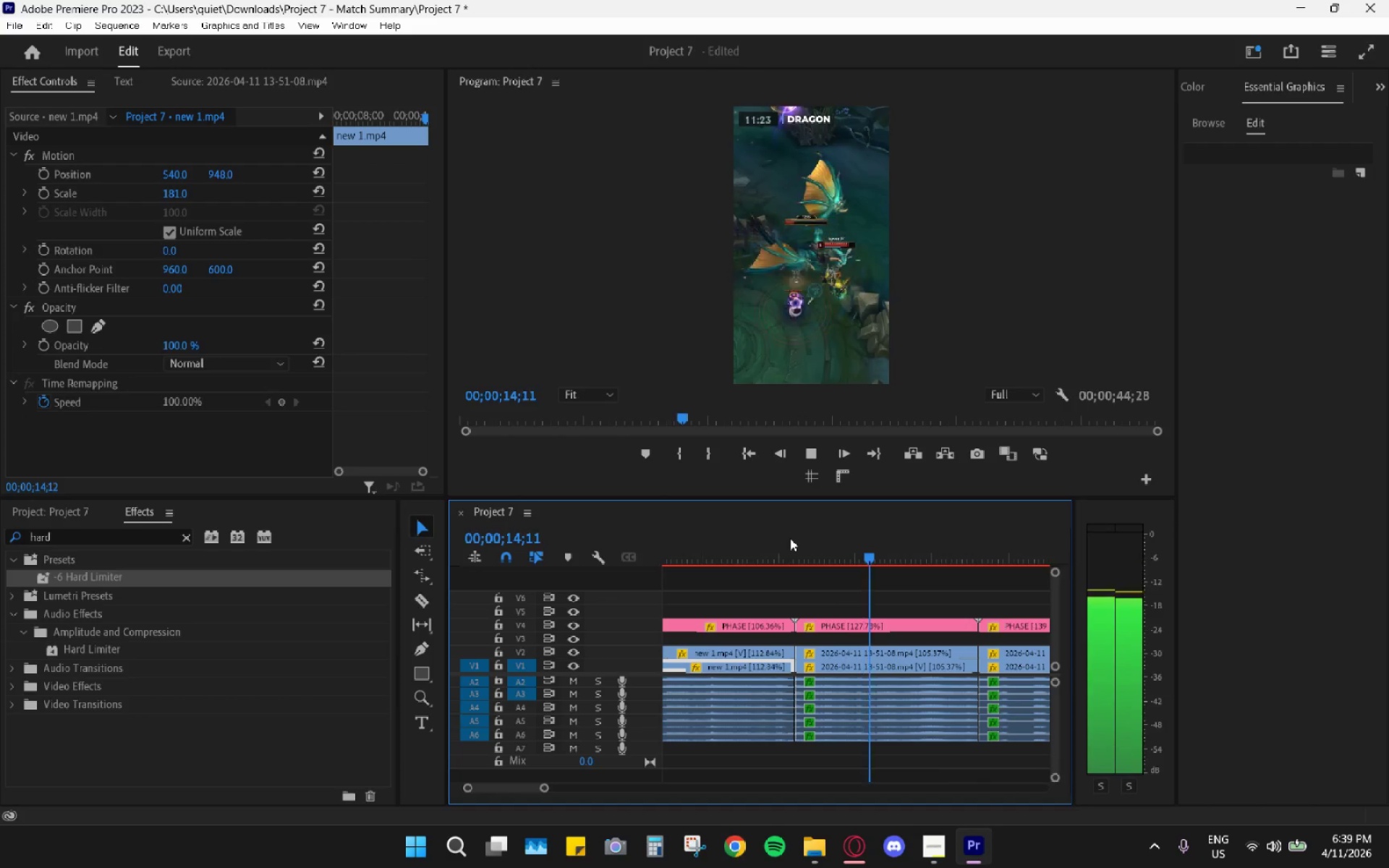 
hold_key(key=AltLeft, duration=1.06)
scroll: coordinate [810, 629], scroll_direction: down, amount: 14.0
 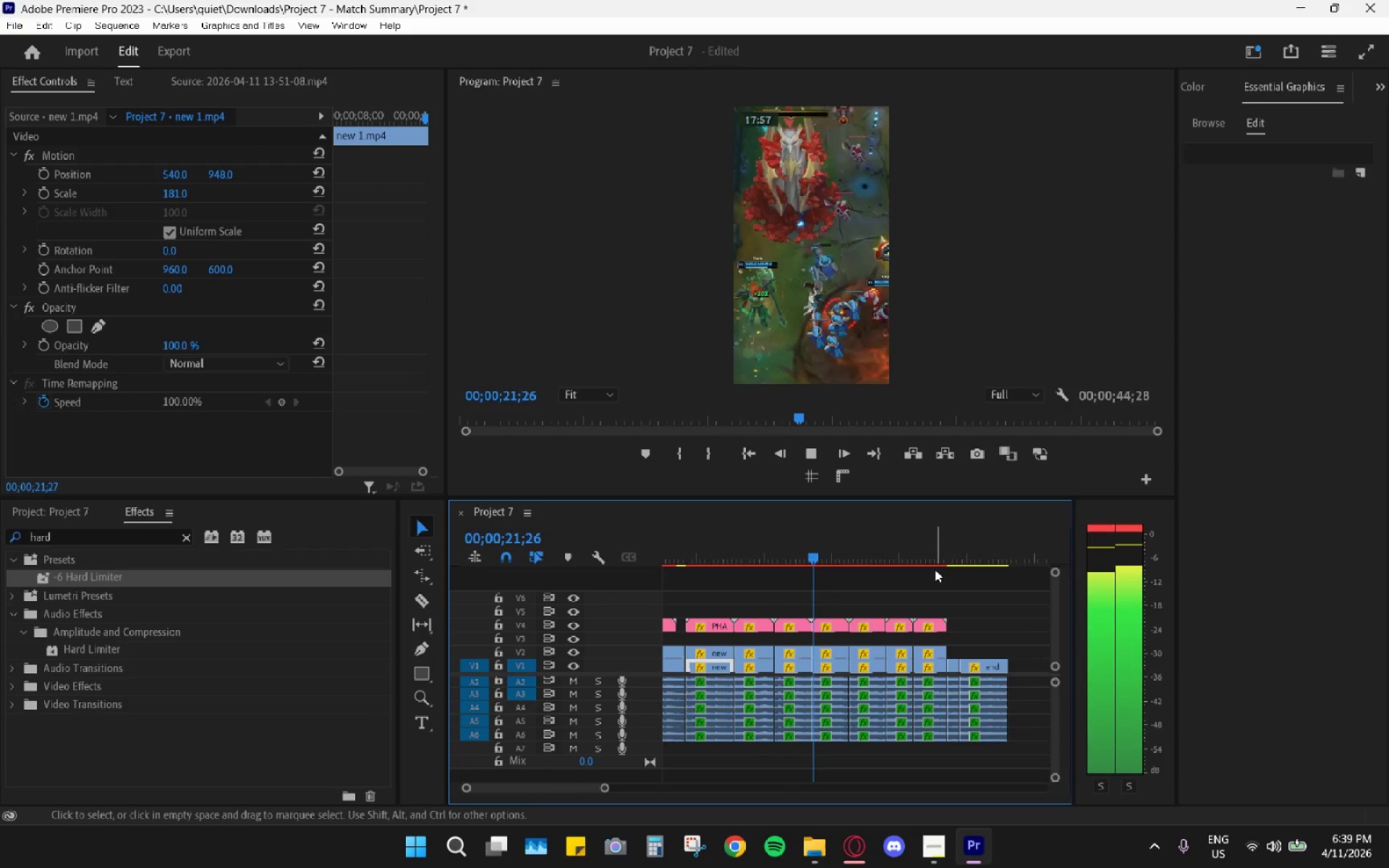 
left_click_drag(start_coordinate=[970, 541], to_coordinate=[984, 544])
 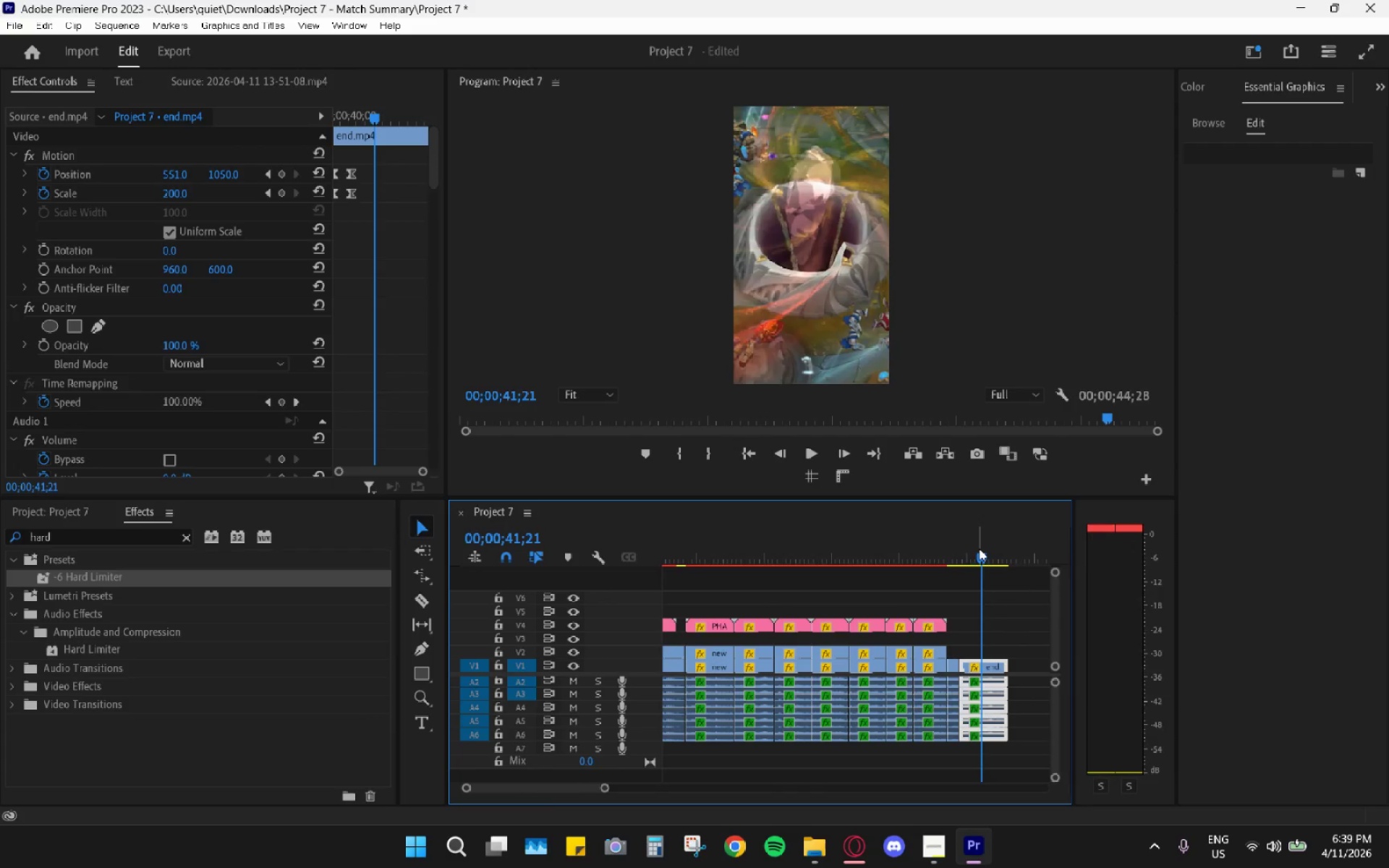 
key(Space)
 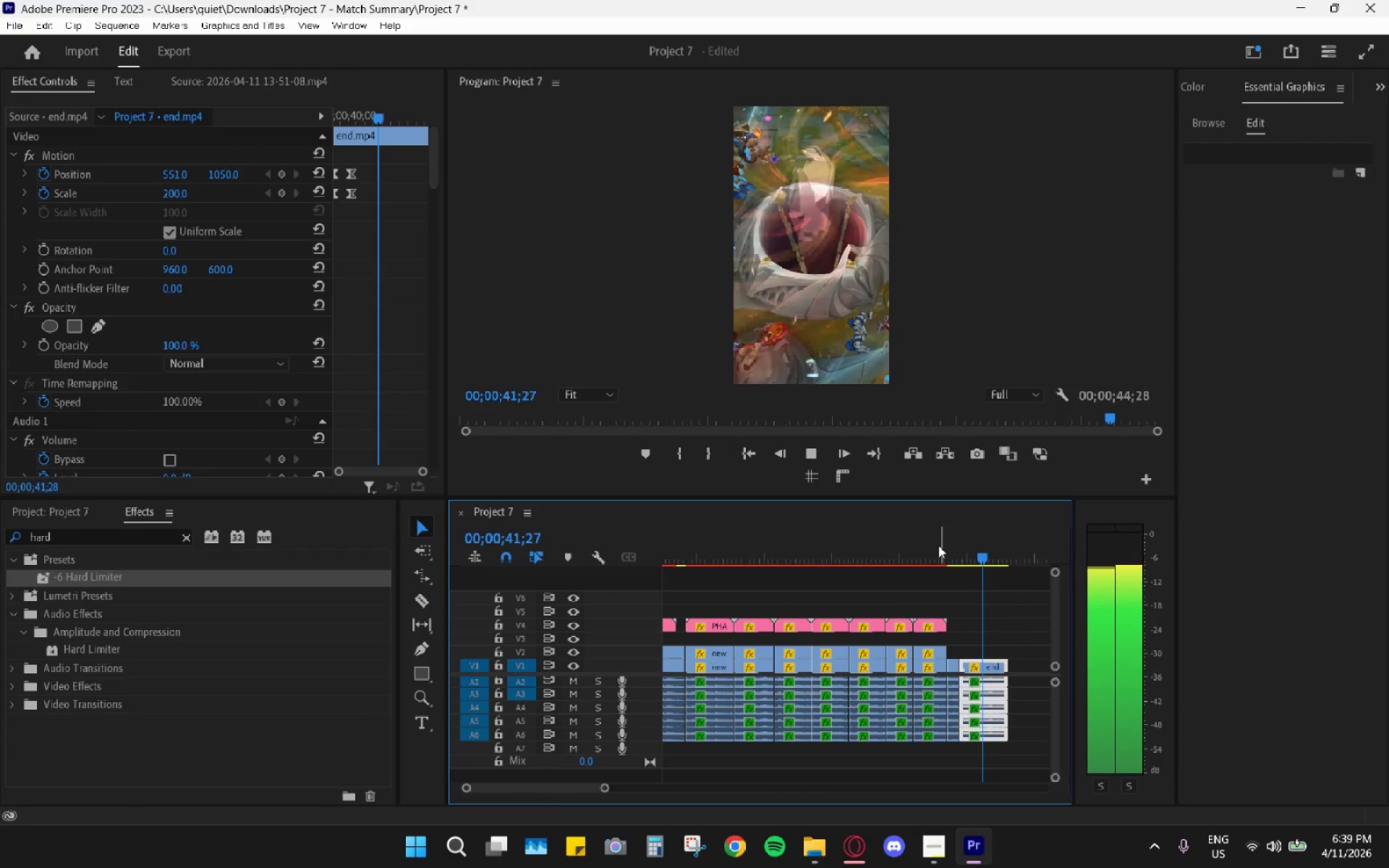 
left_click_drag(start_coordinate=[937, 543], to_coordinate=[946, 545])
 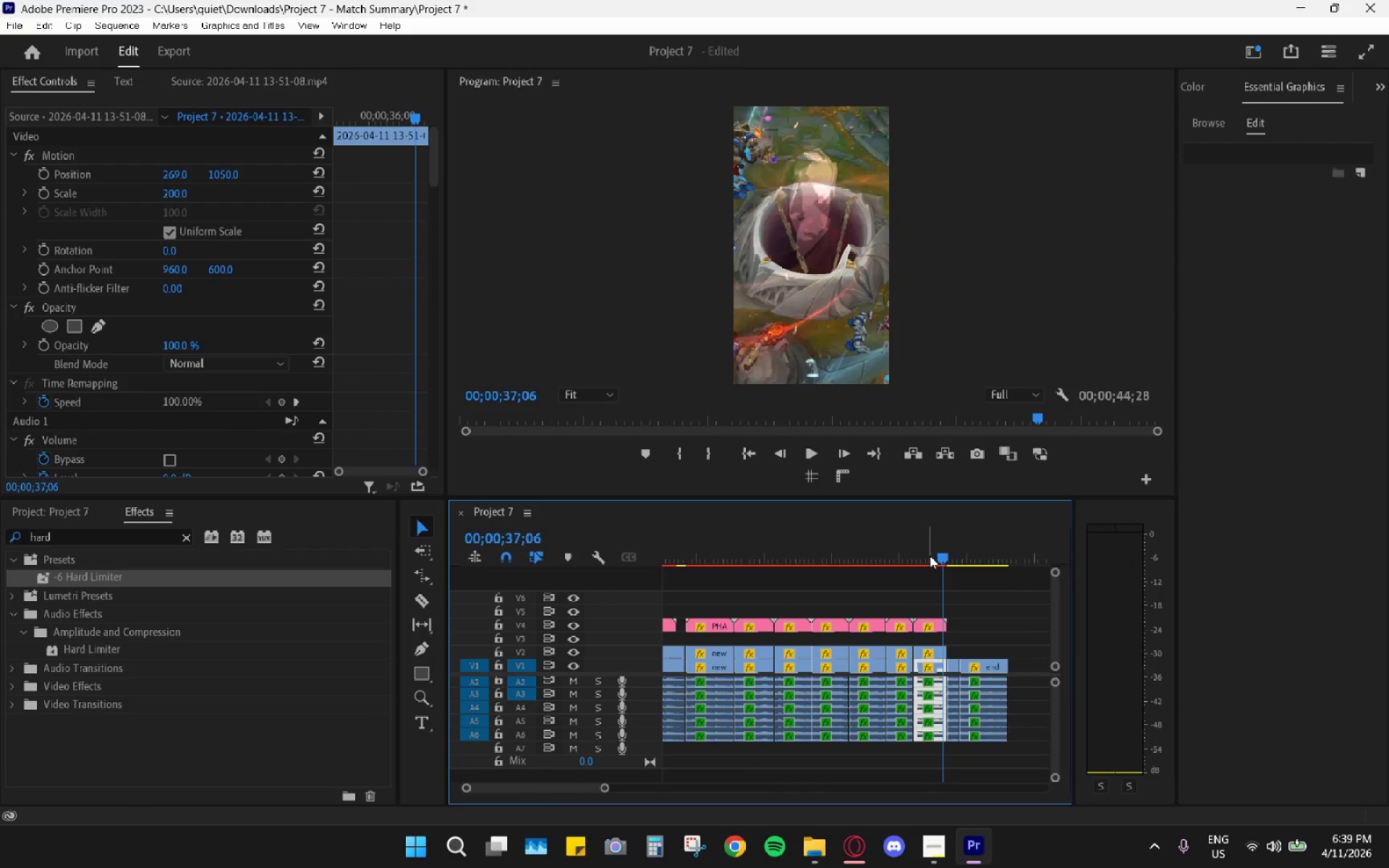 
key(Space)
 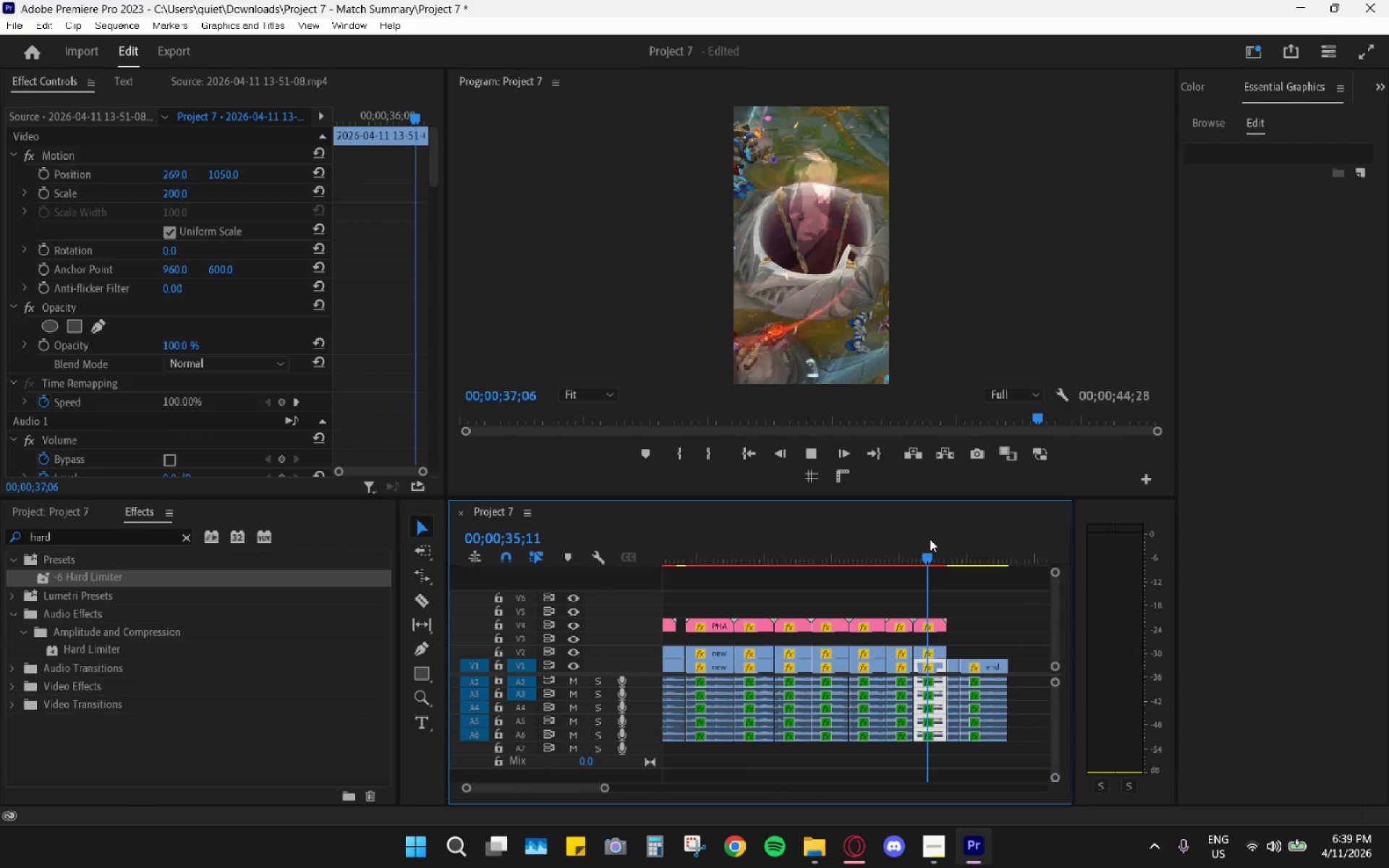 
left_click_drag(start_coordinate=[930, 539], to_coordinate=[918, 541])
 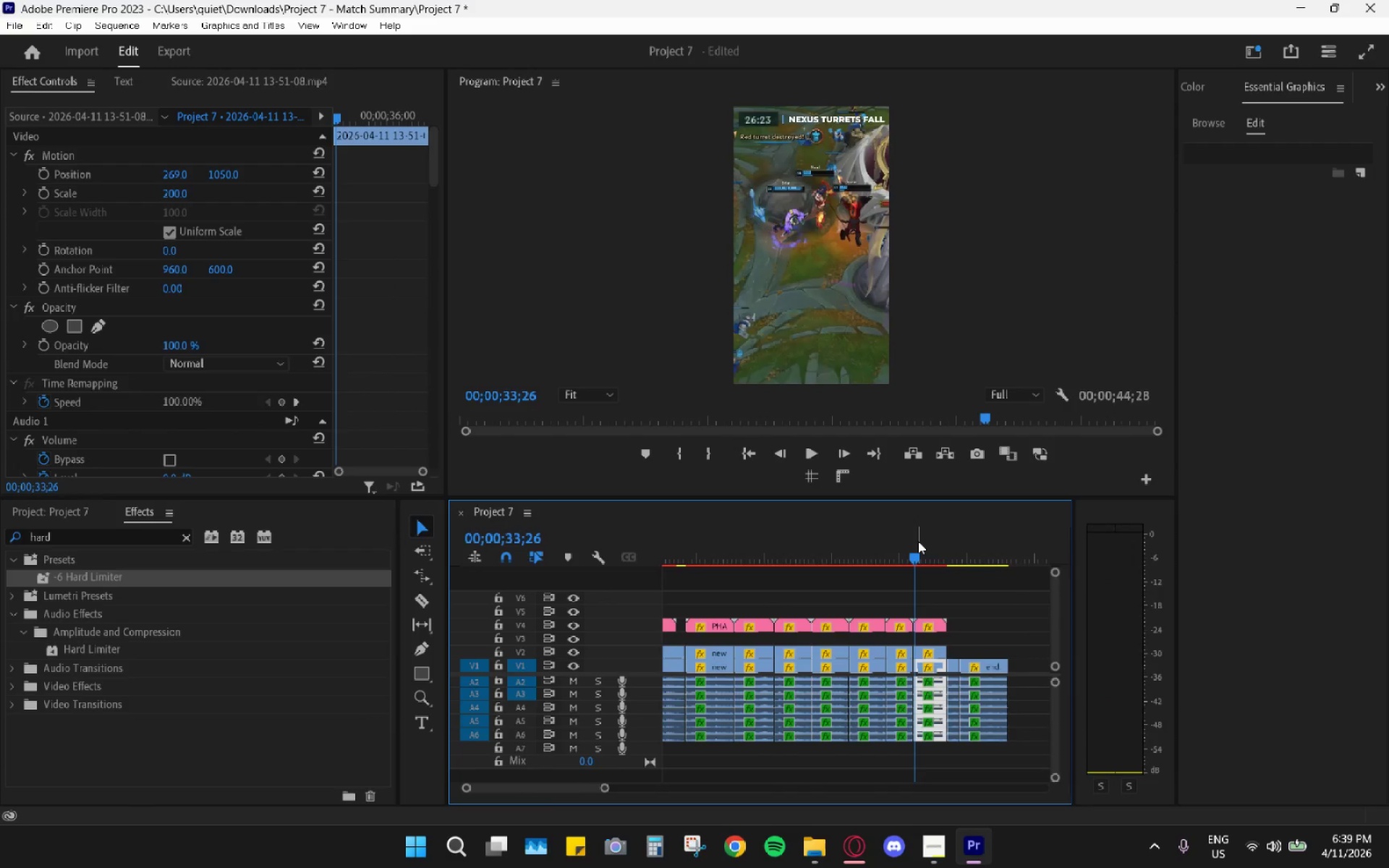 
key(Space)
 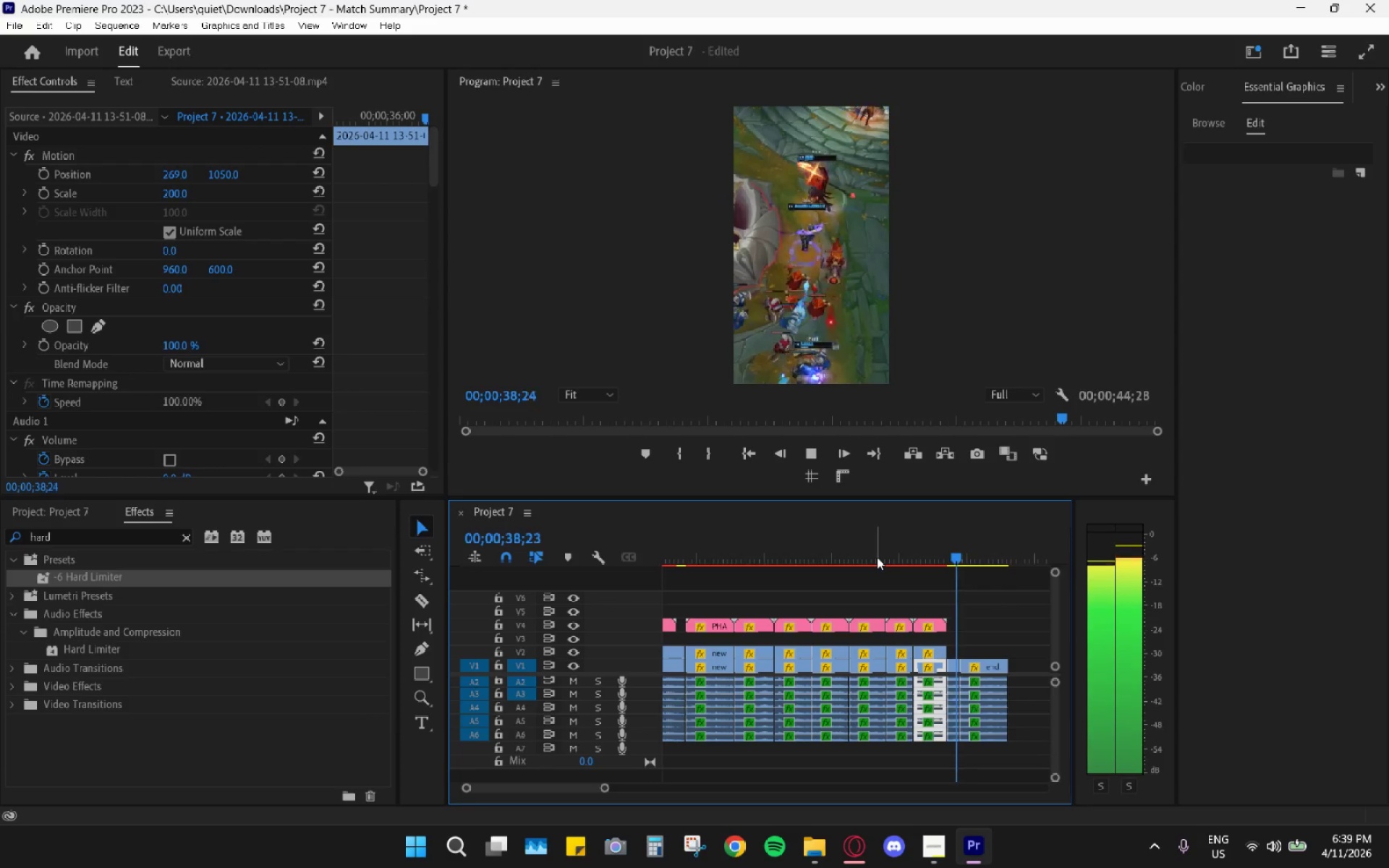 
wait(10.5)
 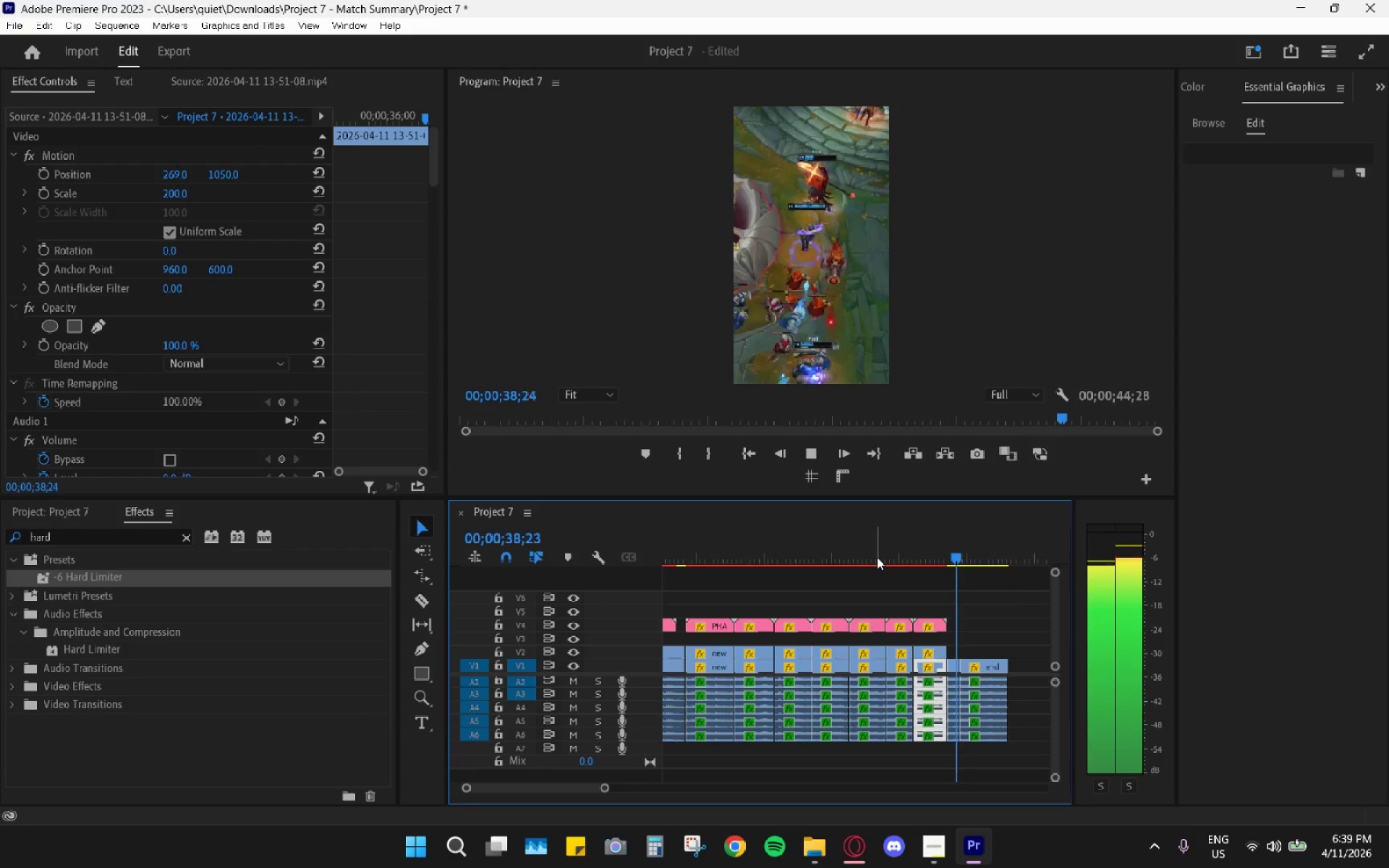 
key(Space)
 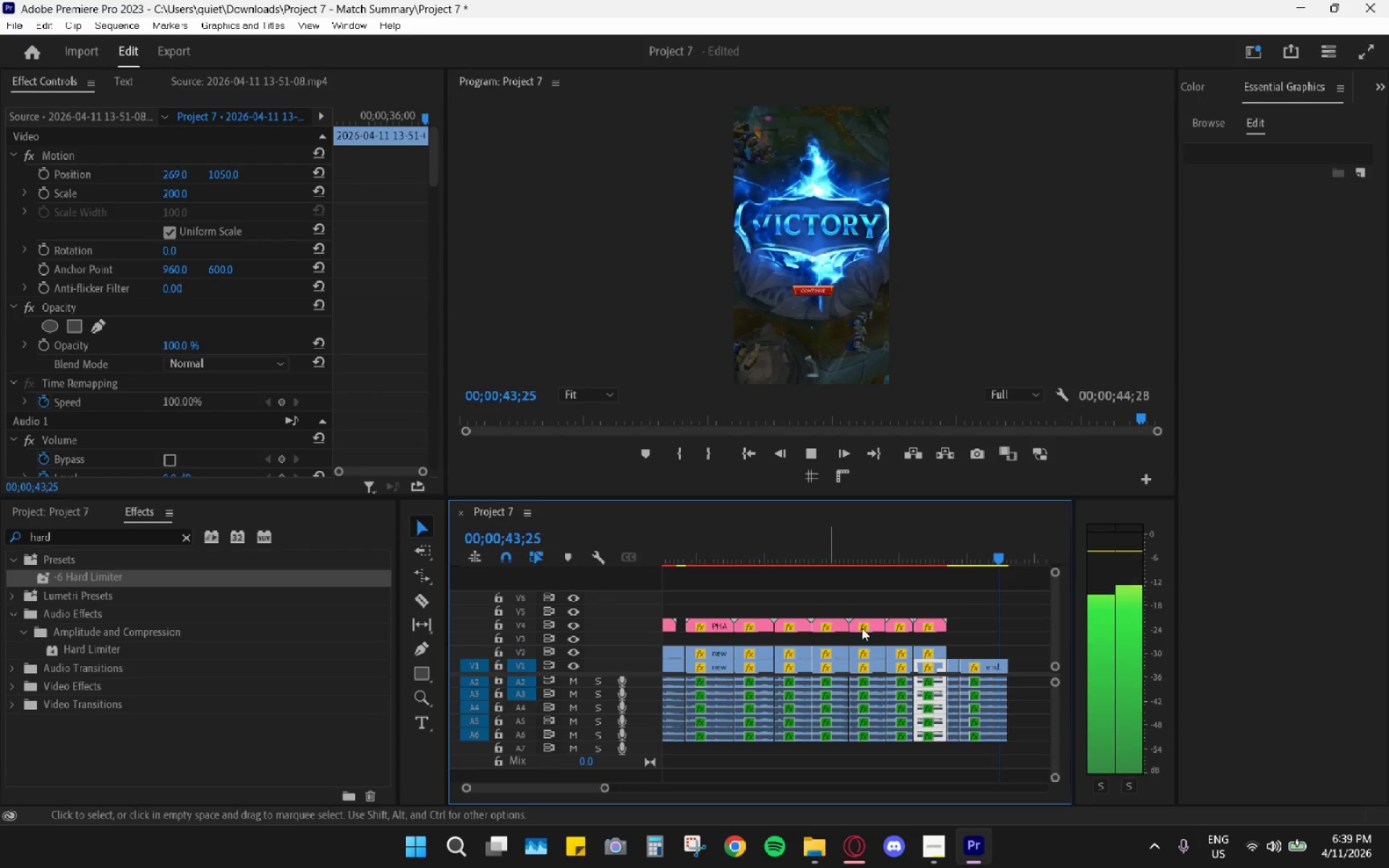 
key(Space)
 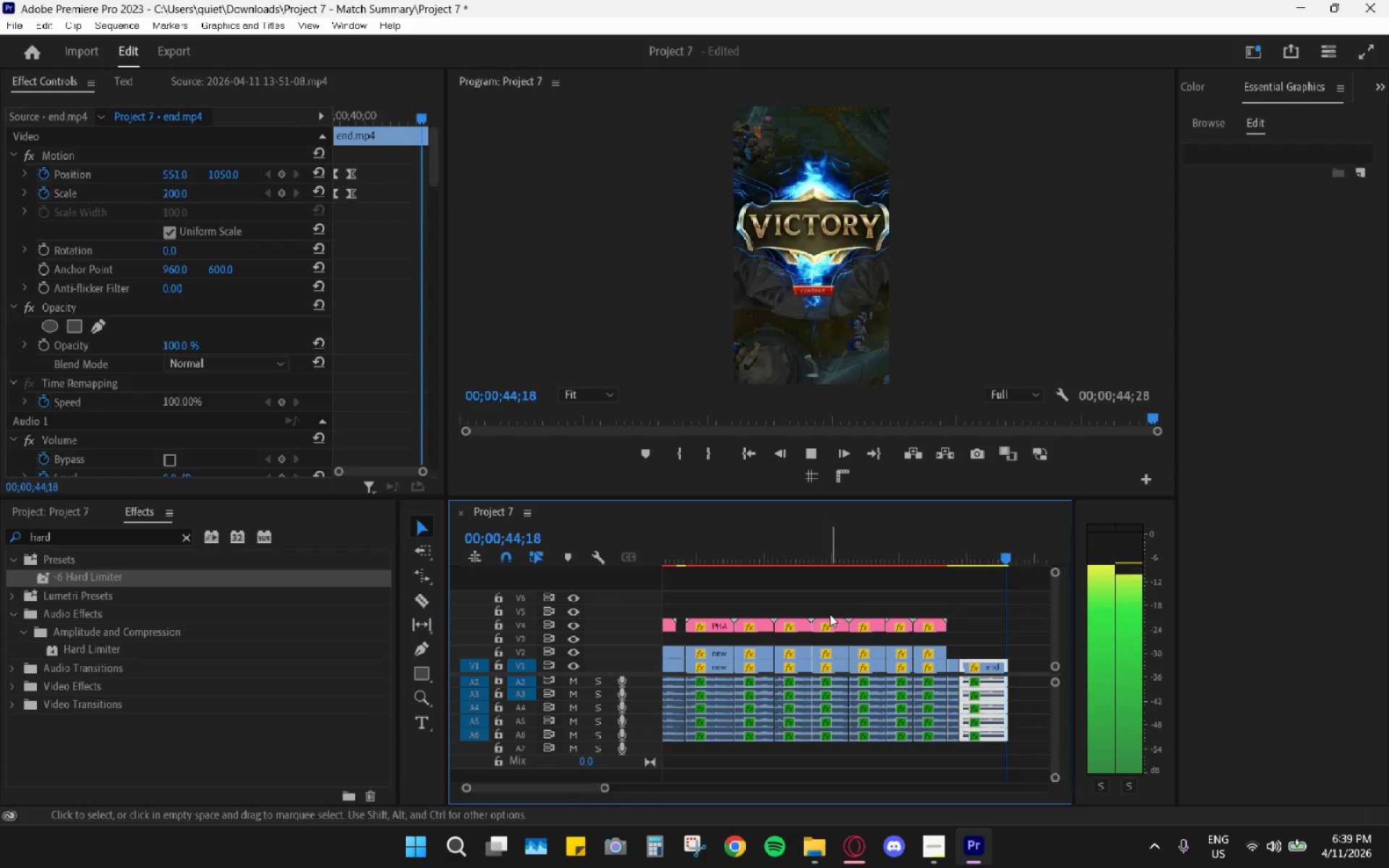 
key(Space)
 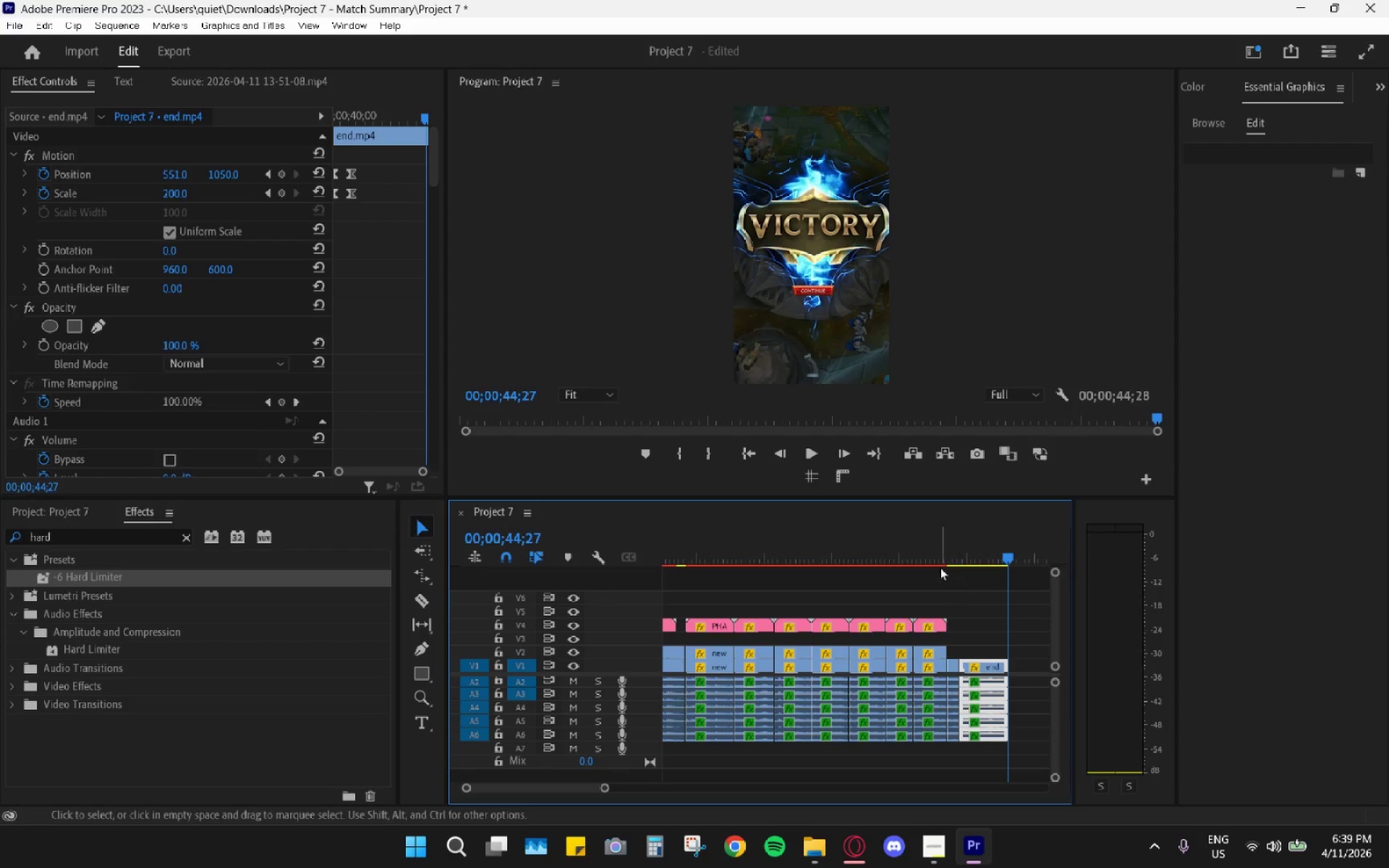 
left_click_drag(start_coordinate=[959, 554], to_coordinate=[946, 555])
 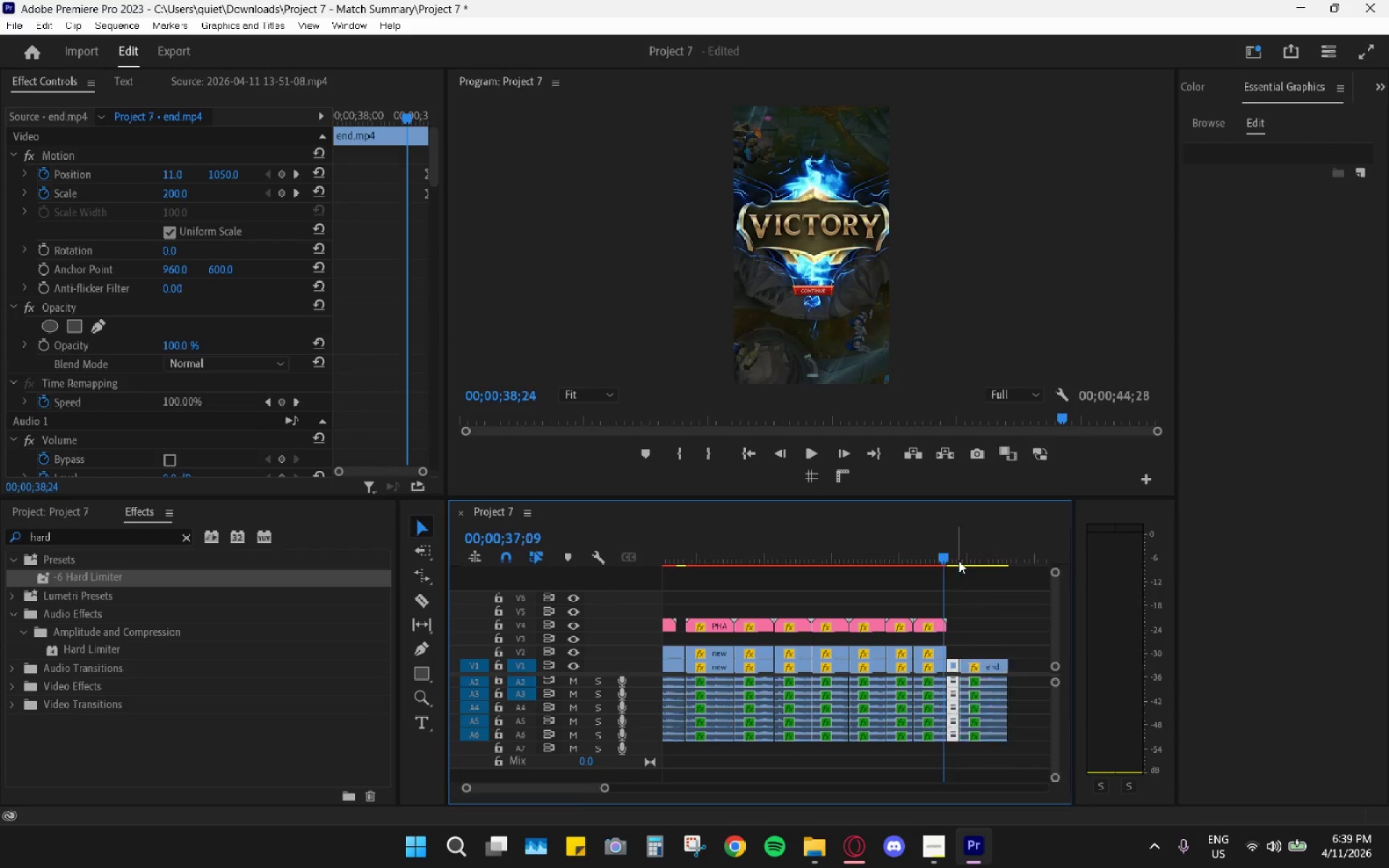 
left_click_drag(start_coordinate=[959, 561], to_coordinate=[955, 561])
 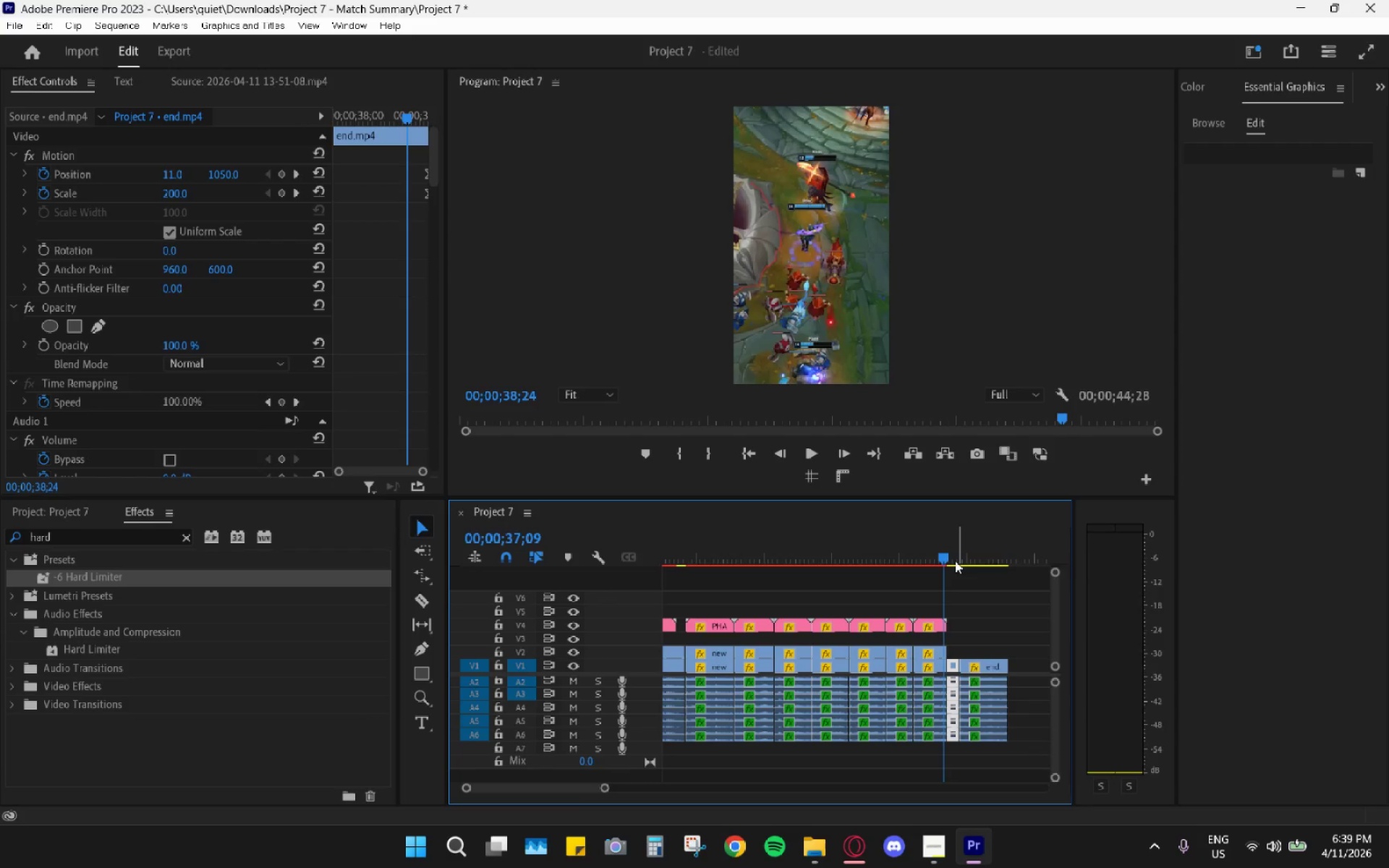 
key(Space)
 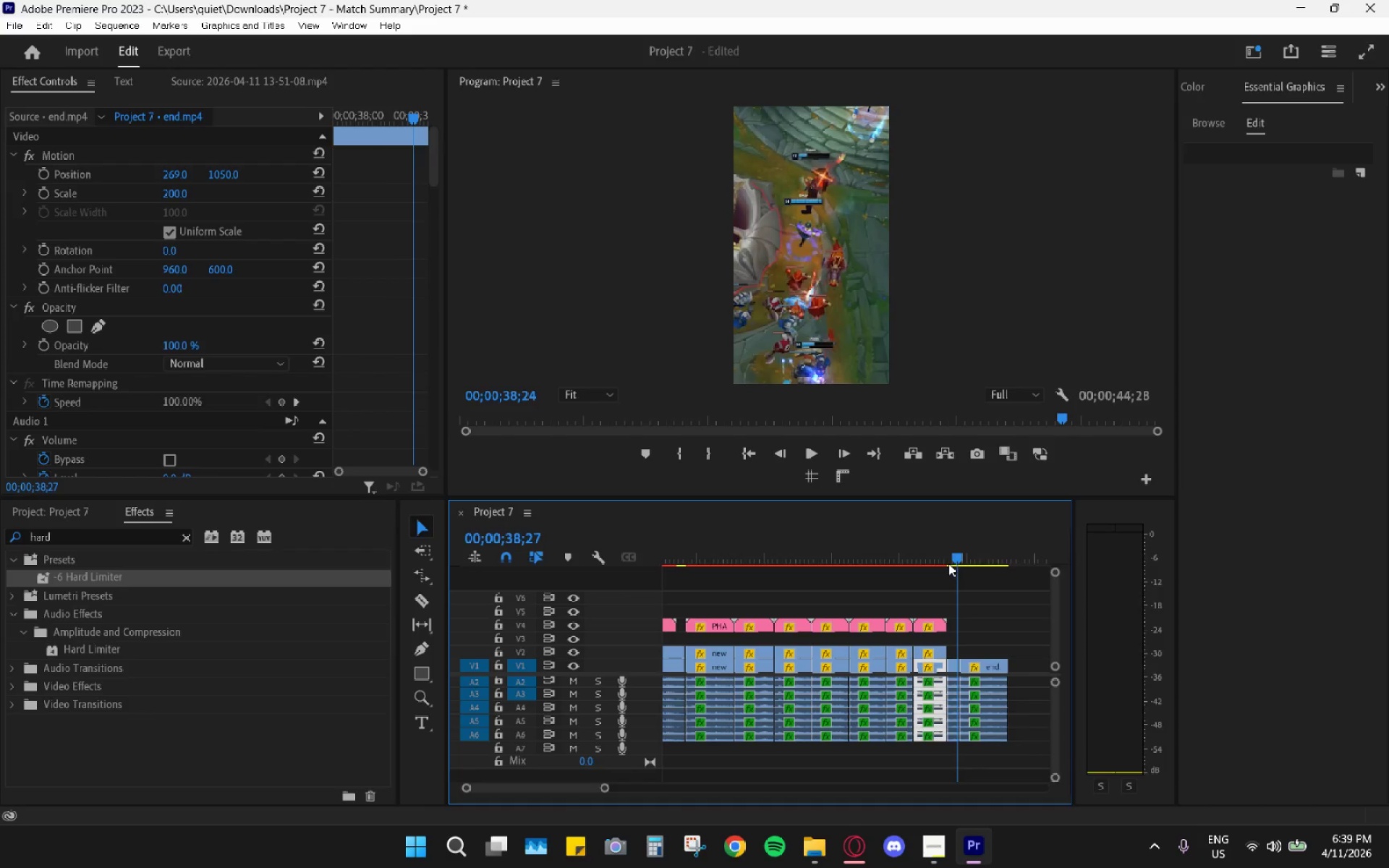 
left_click_drag(start_coordinate=[947, 563], to_coordinate=[943, 563])
 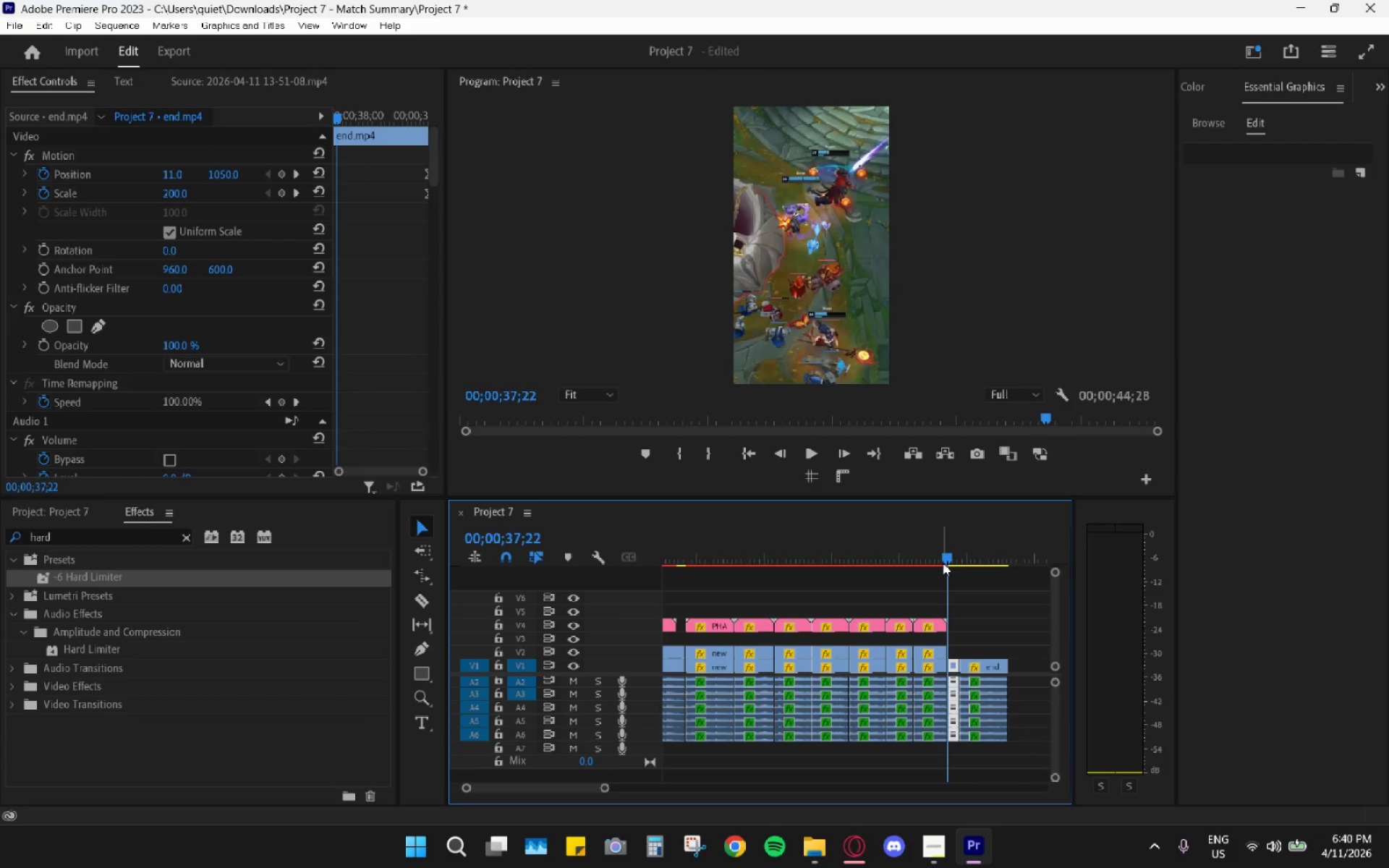 
key(Space)
 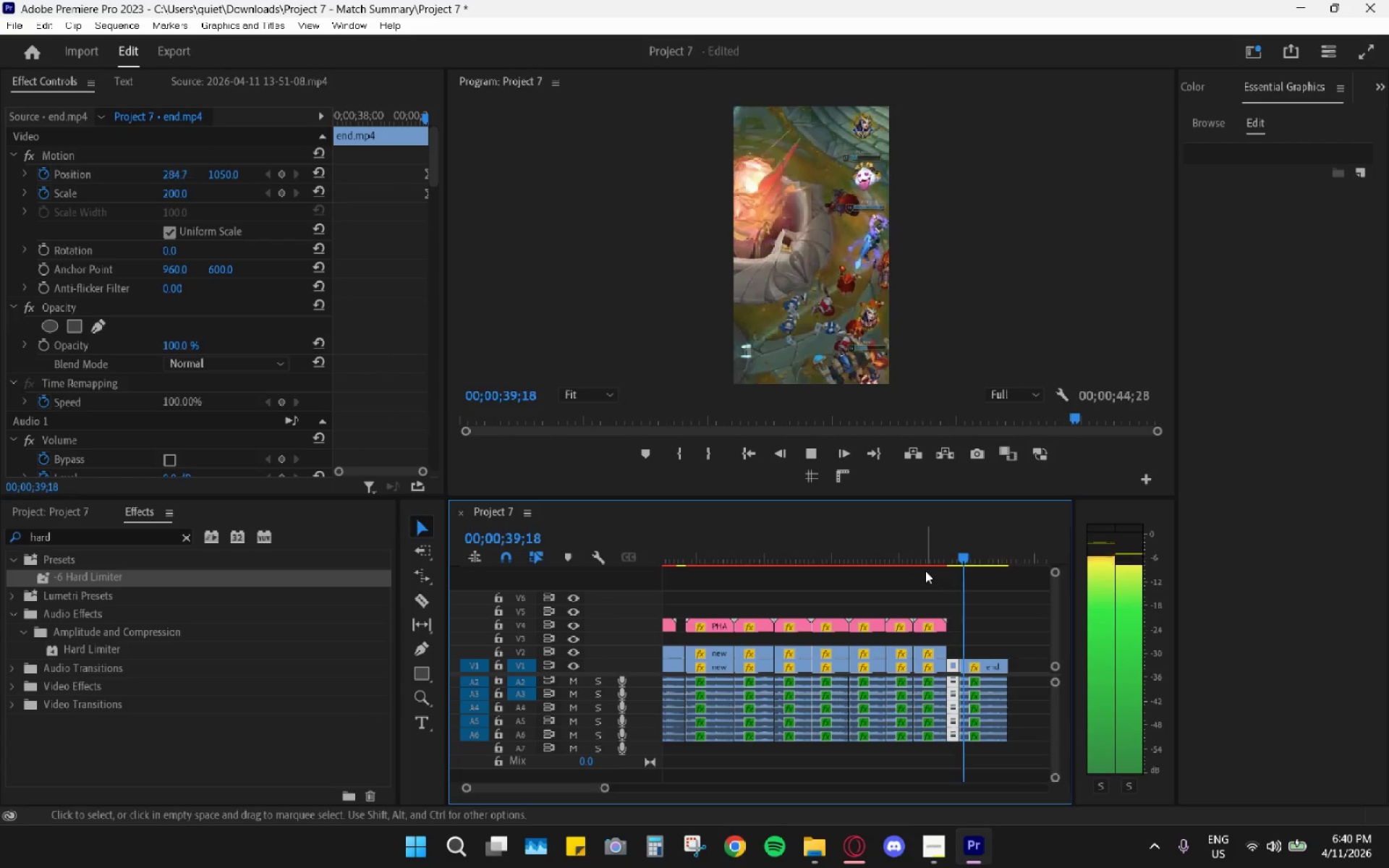 
key(Space)
 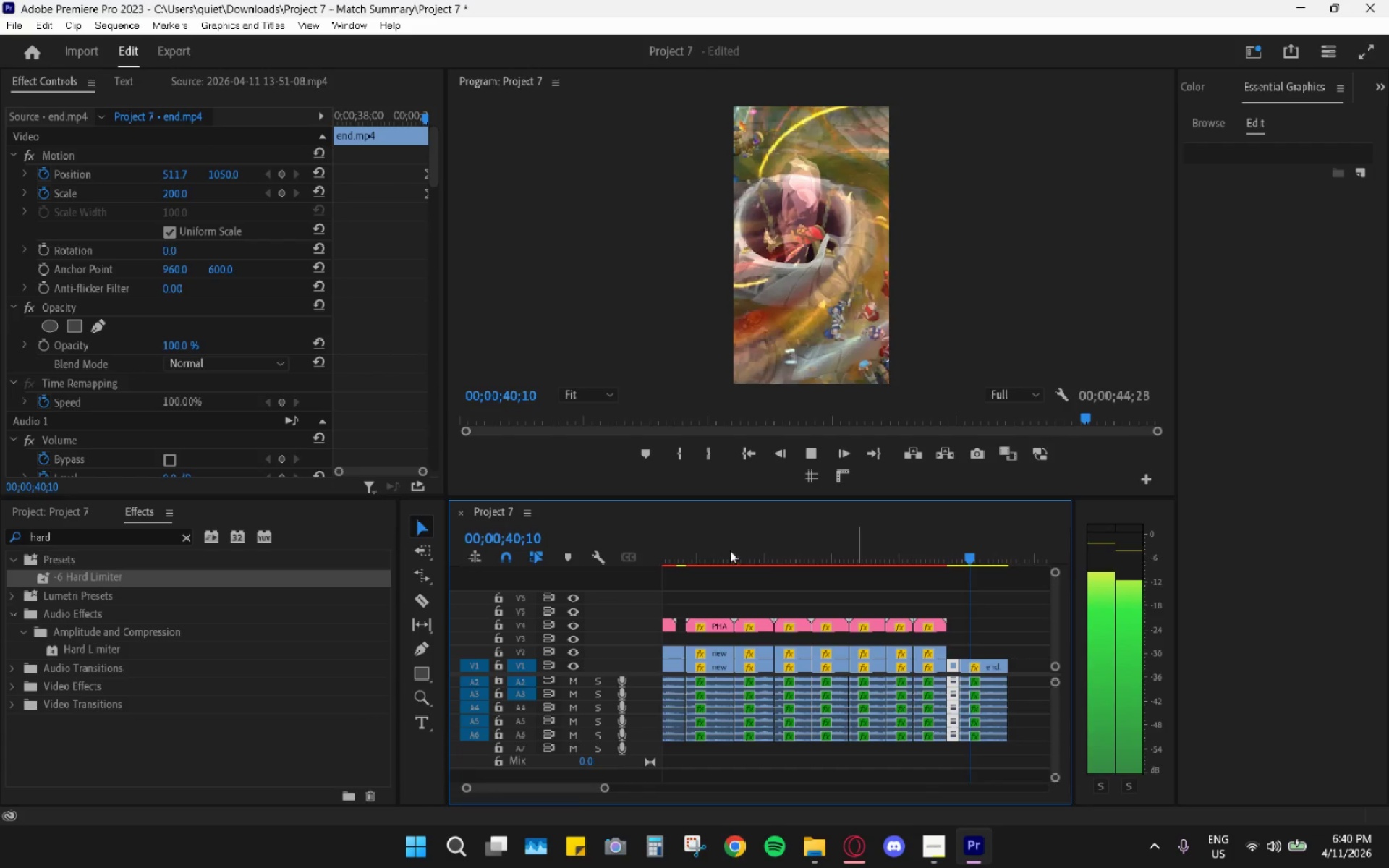 
left_click_drag(start_coordinate=[721, 549], to_coordinate=[694, 548])
 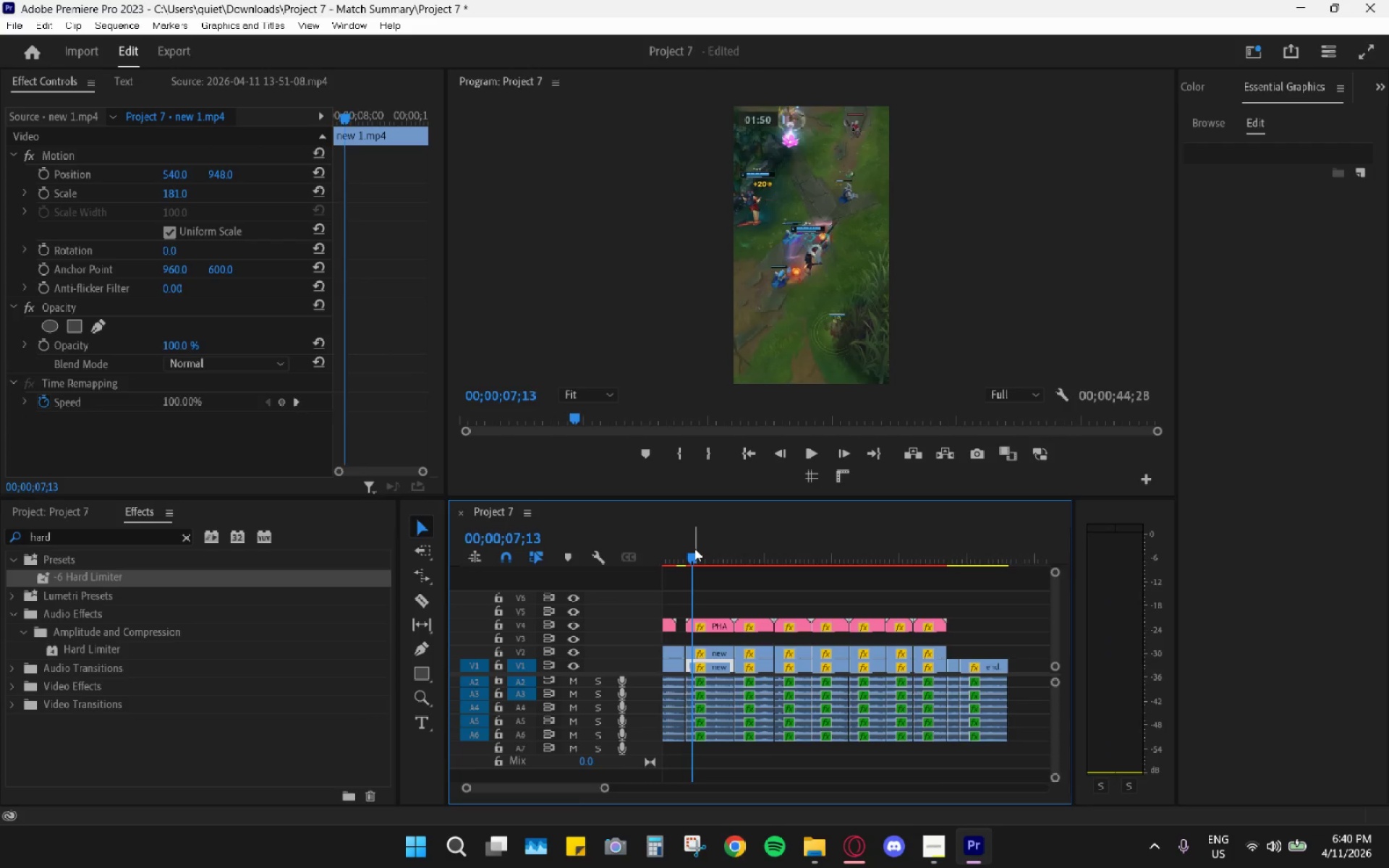 
key(Space)
 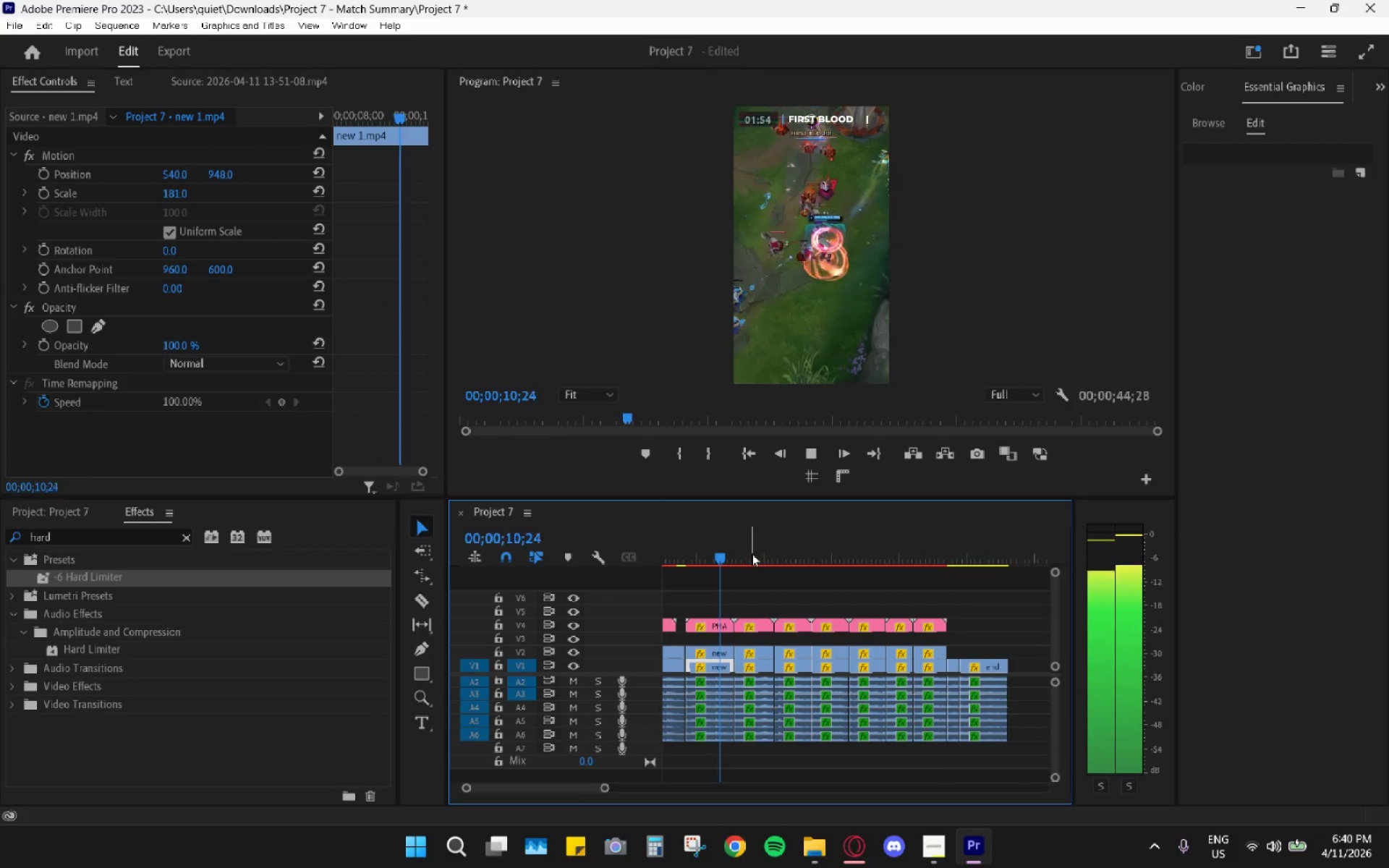 
wait(5.81)
 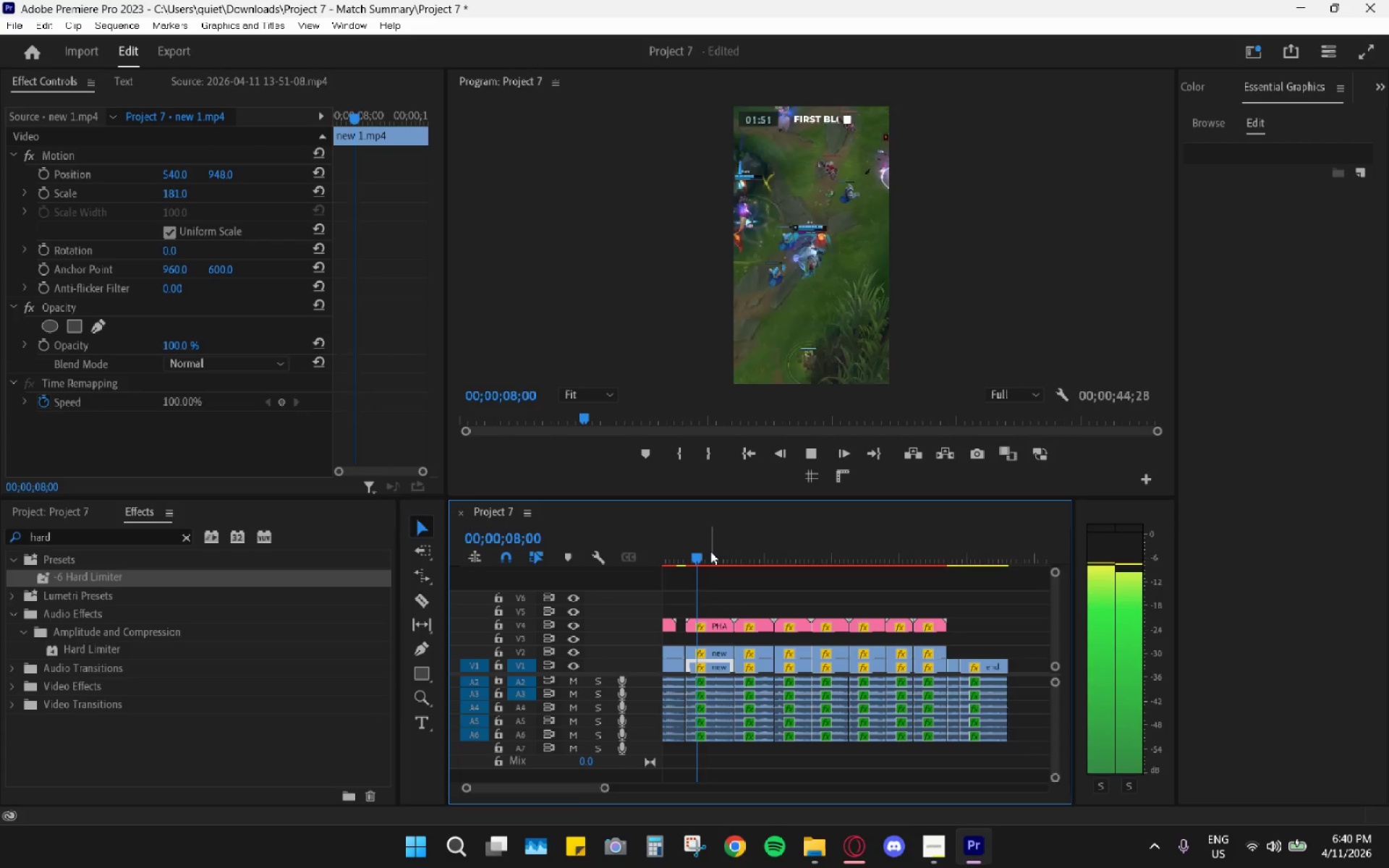 
key(Space)
 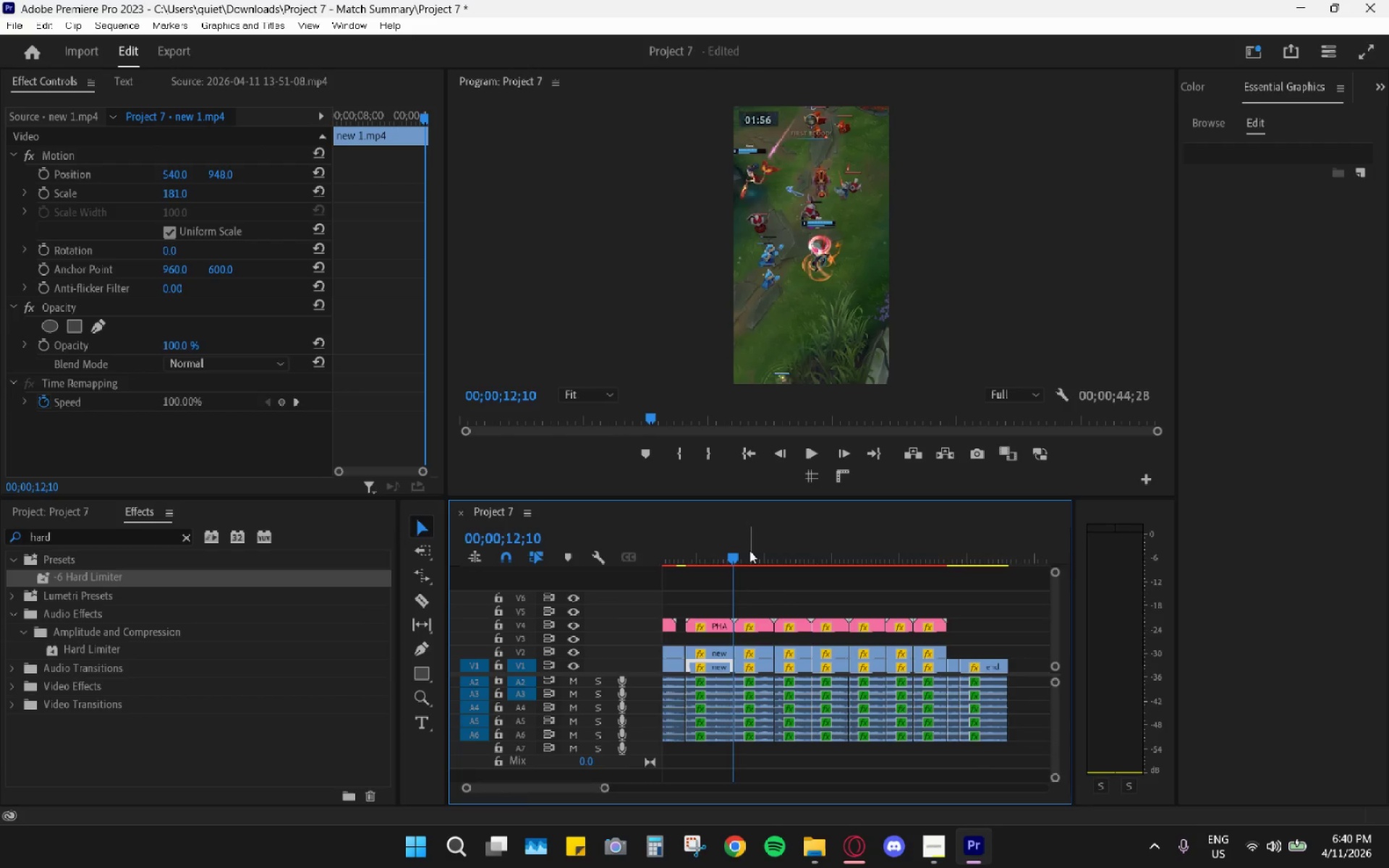 
key(Space)
 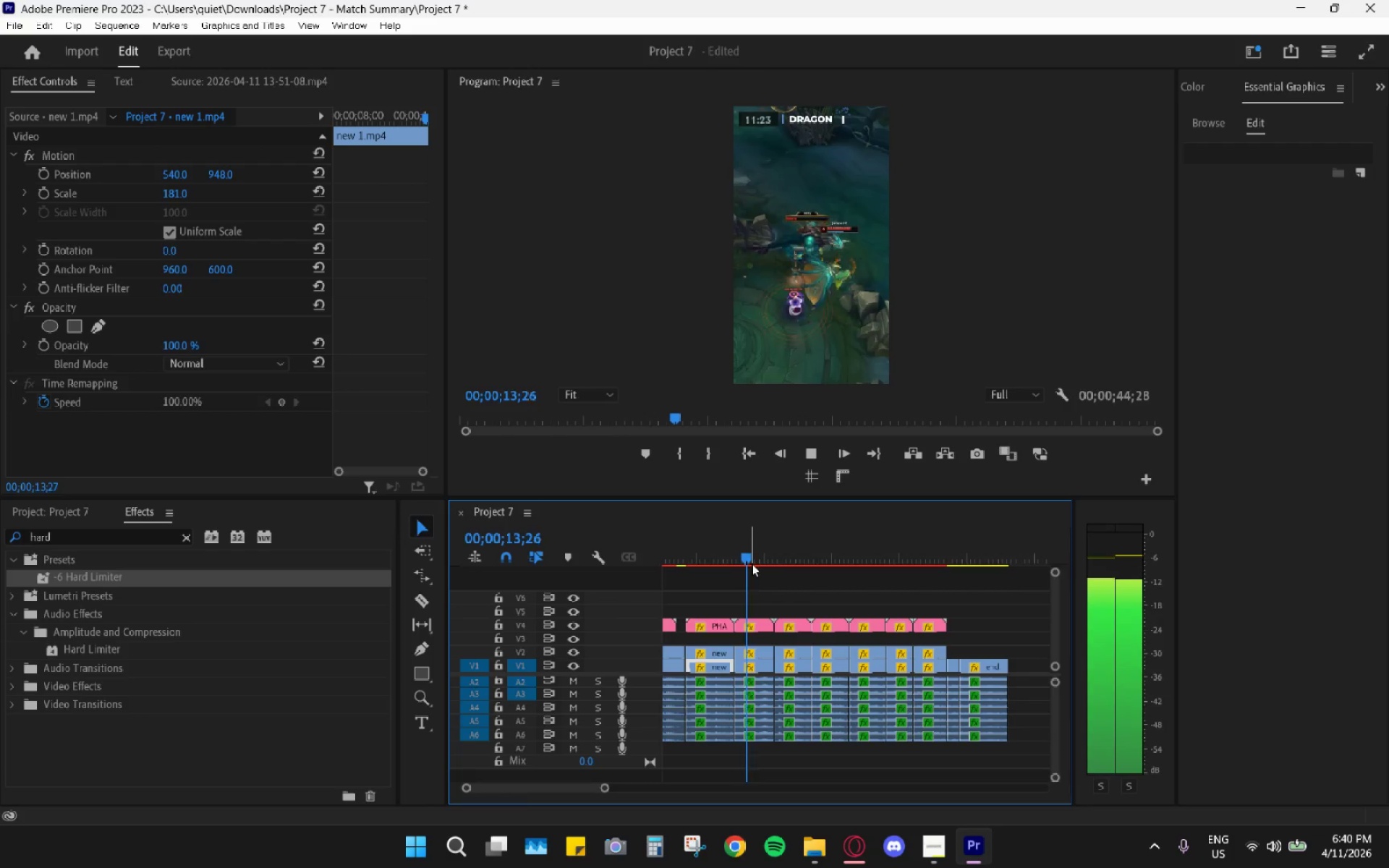 
key(Space)
 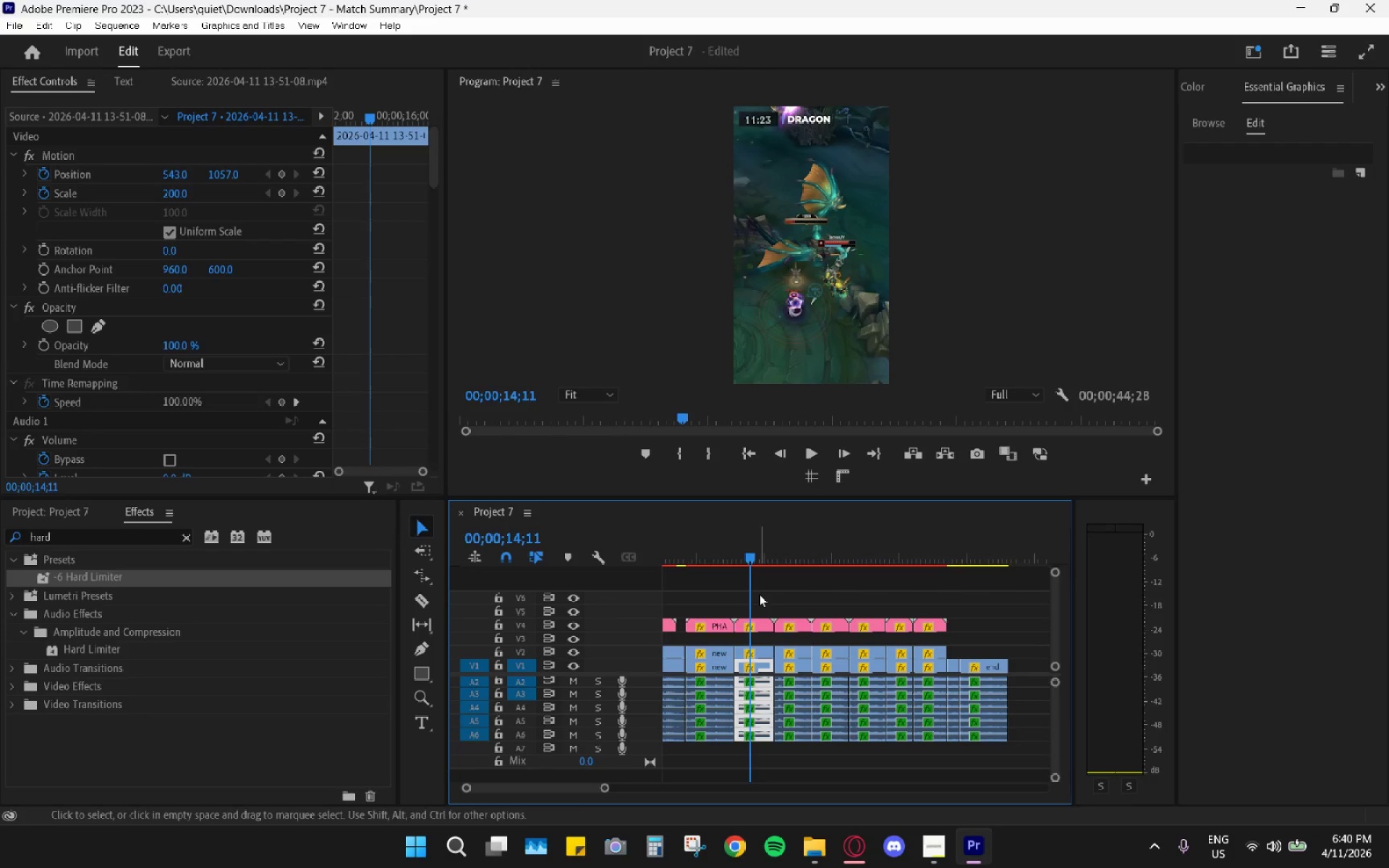 
left_click_drag(start_coordinate=[759, 594], to_coordinate=[765, 763])
 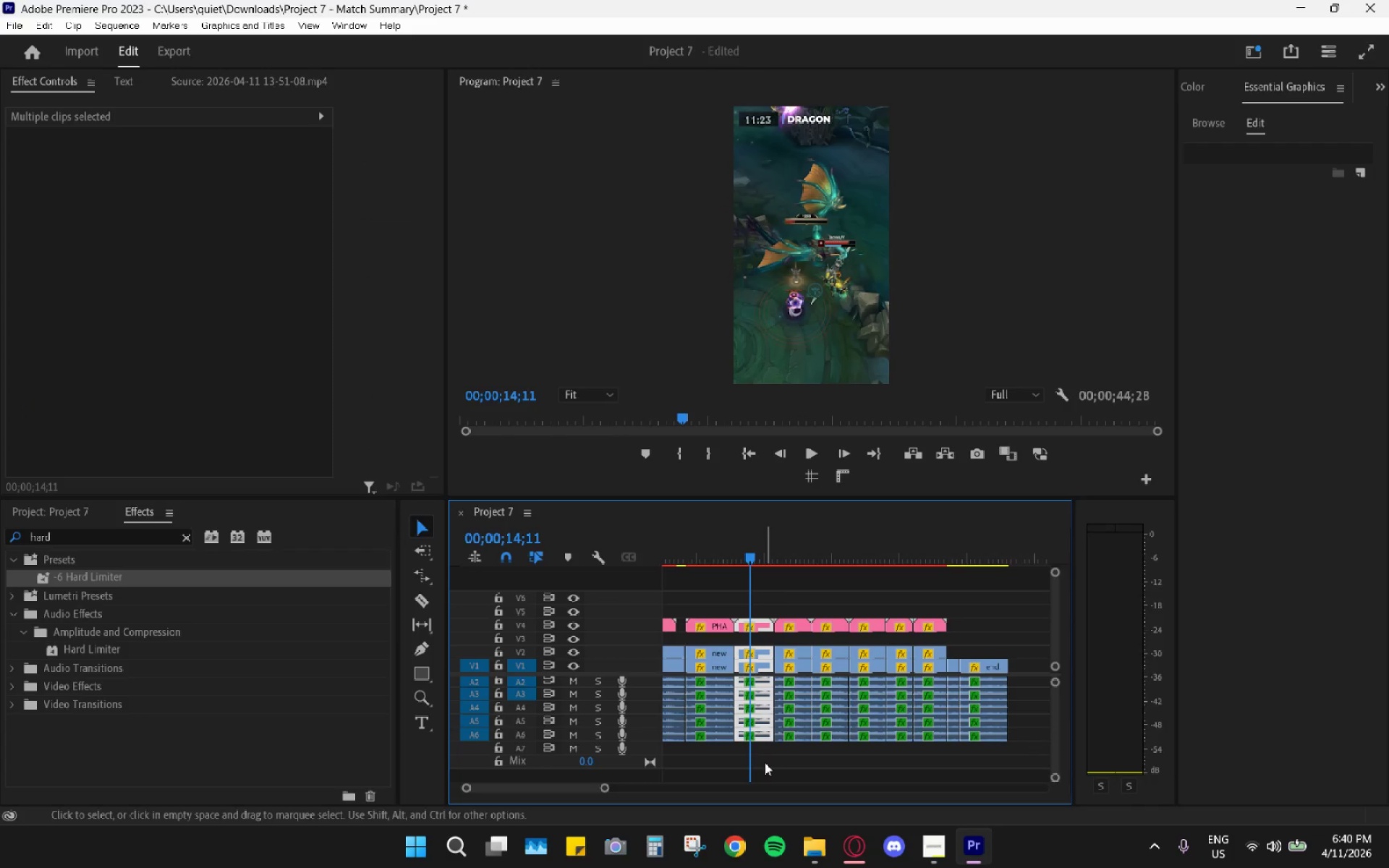 
key(H)
 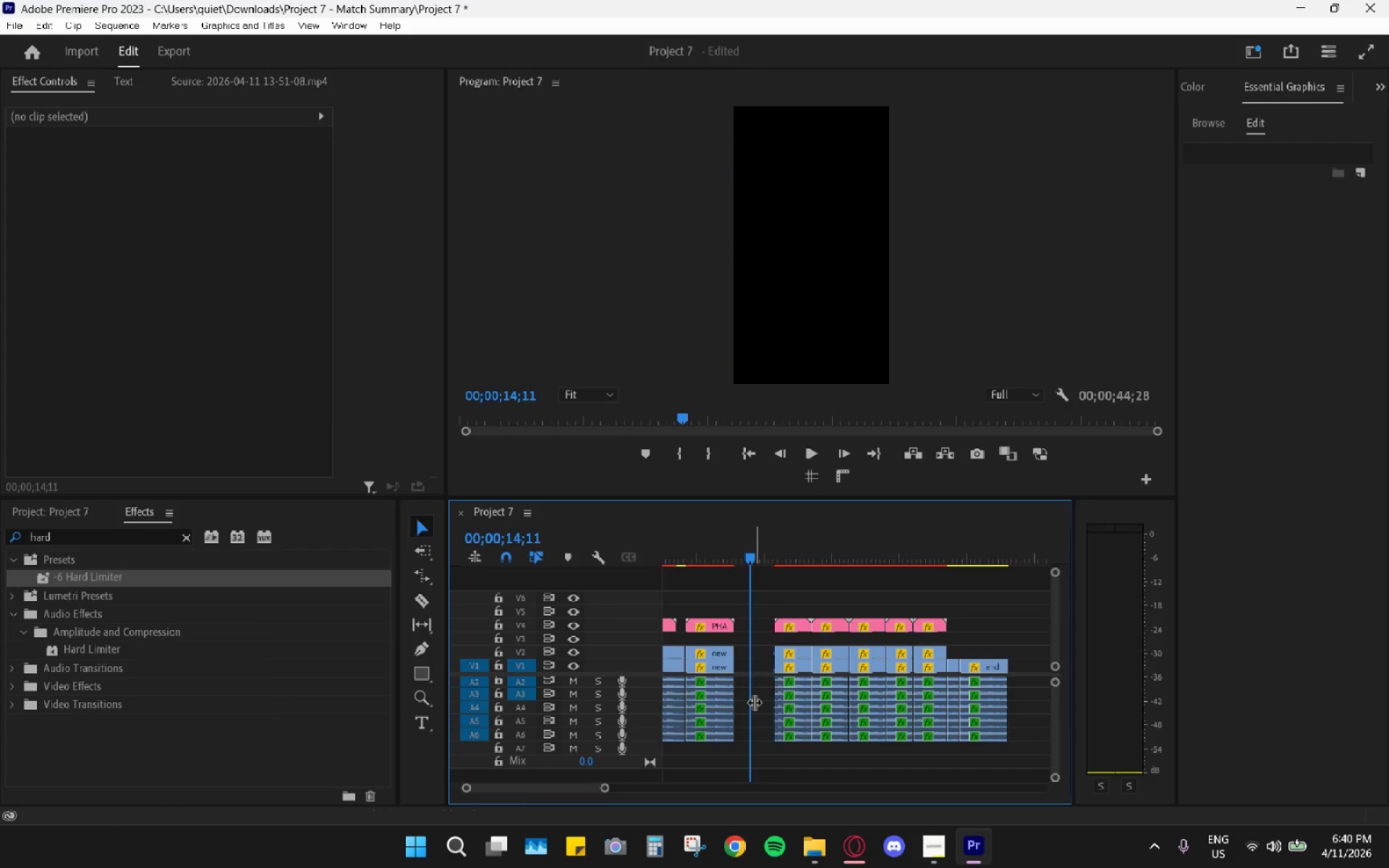 
left_click([754, 701])
 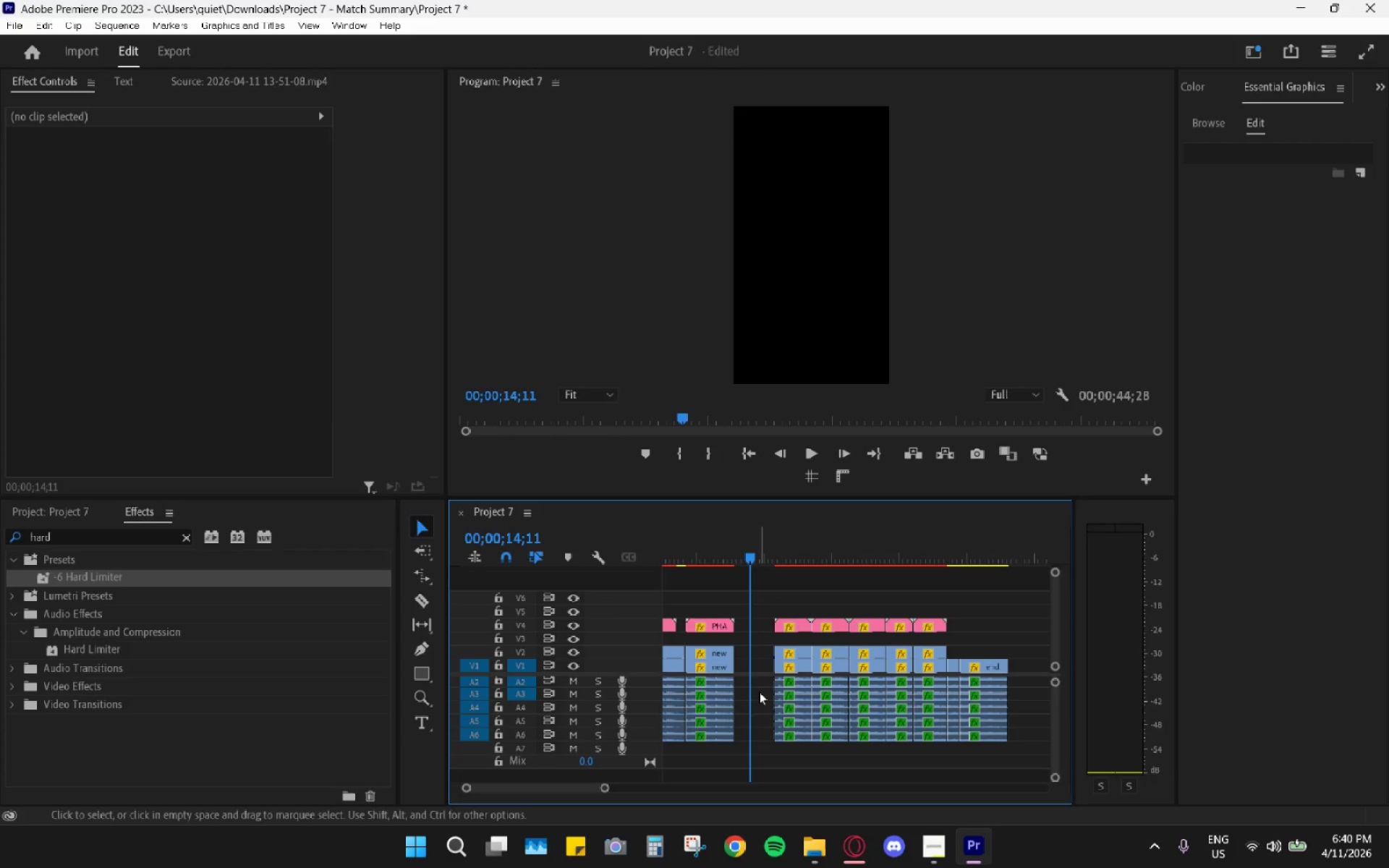 
left_click([760, 690])
 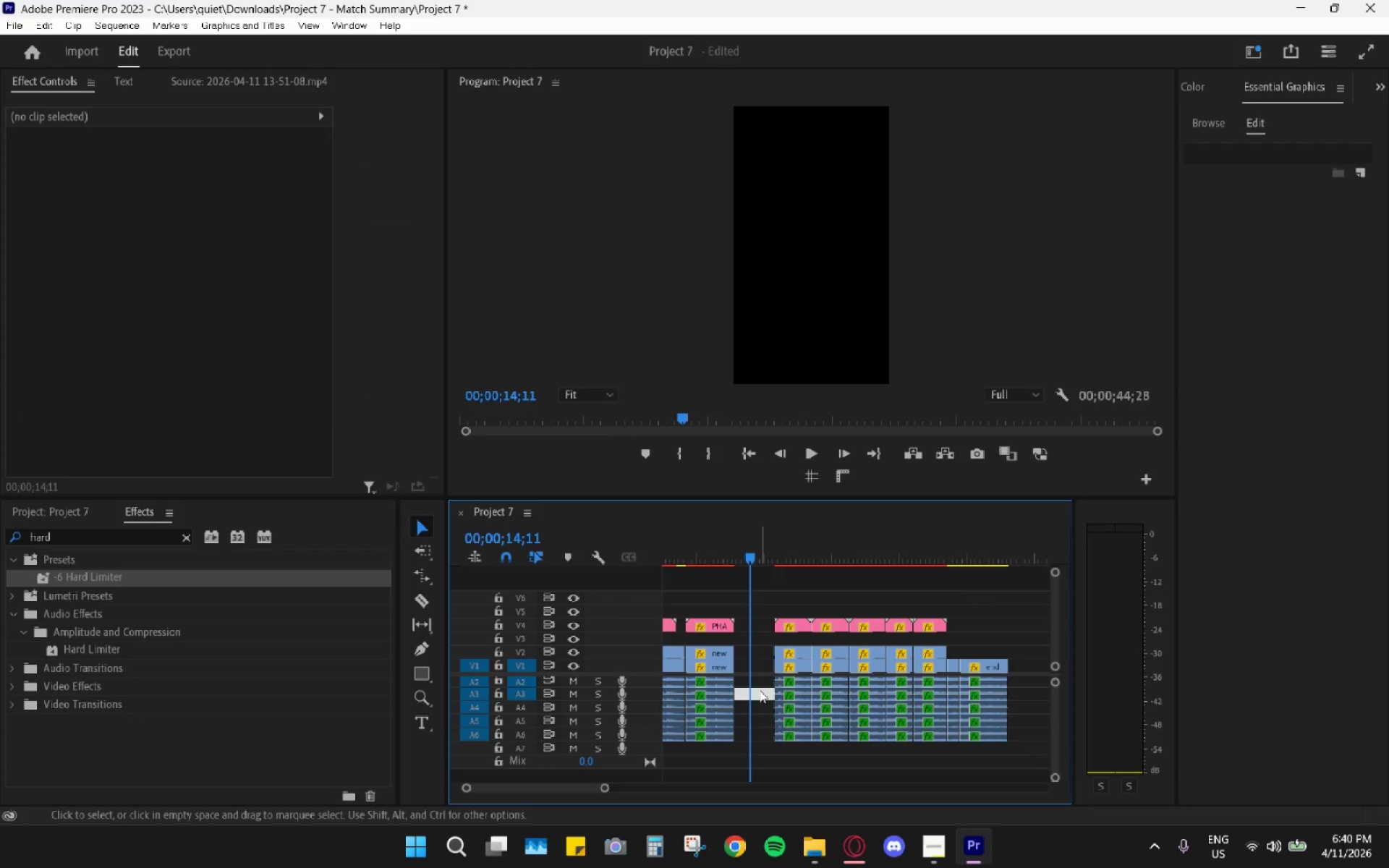 
key(H)
 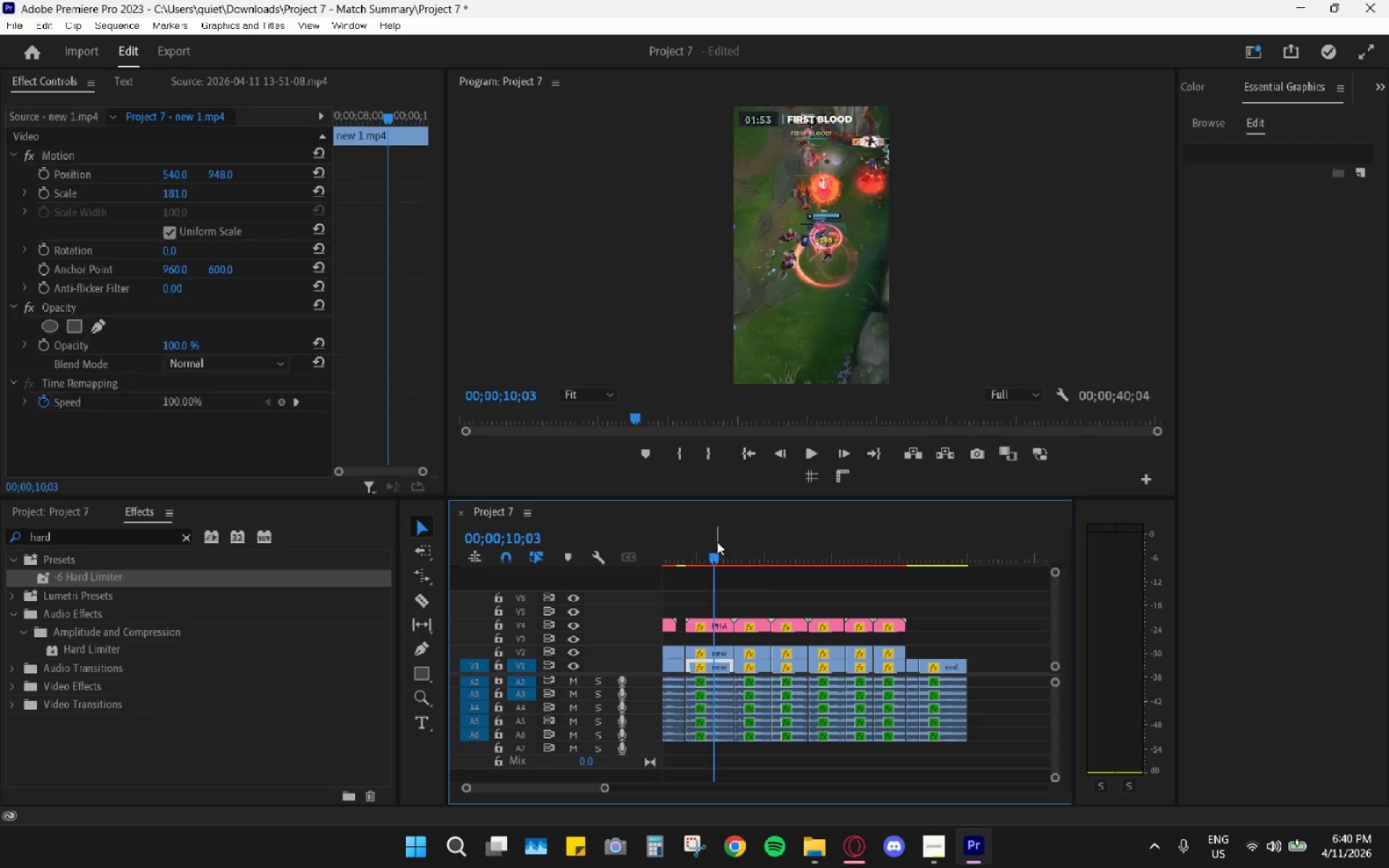 
left_click_drag(start_coordinate=[717, 542], to_coordinate=[682, 550])
 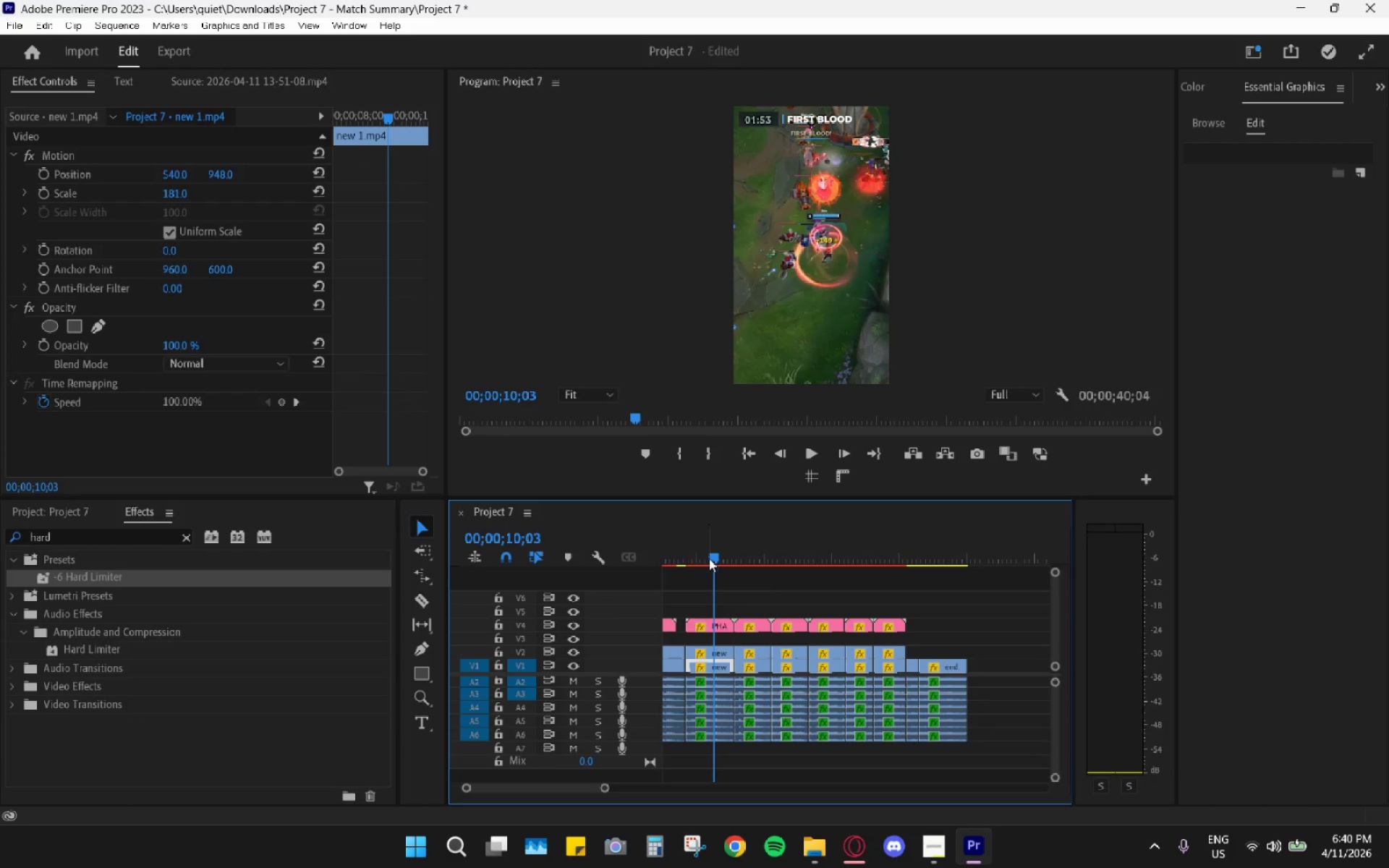 
left_click_drag(start_coordinate=[709, 558], to_coordinate=[899, 545])
 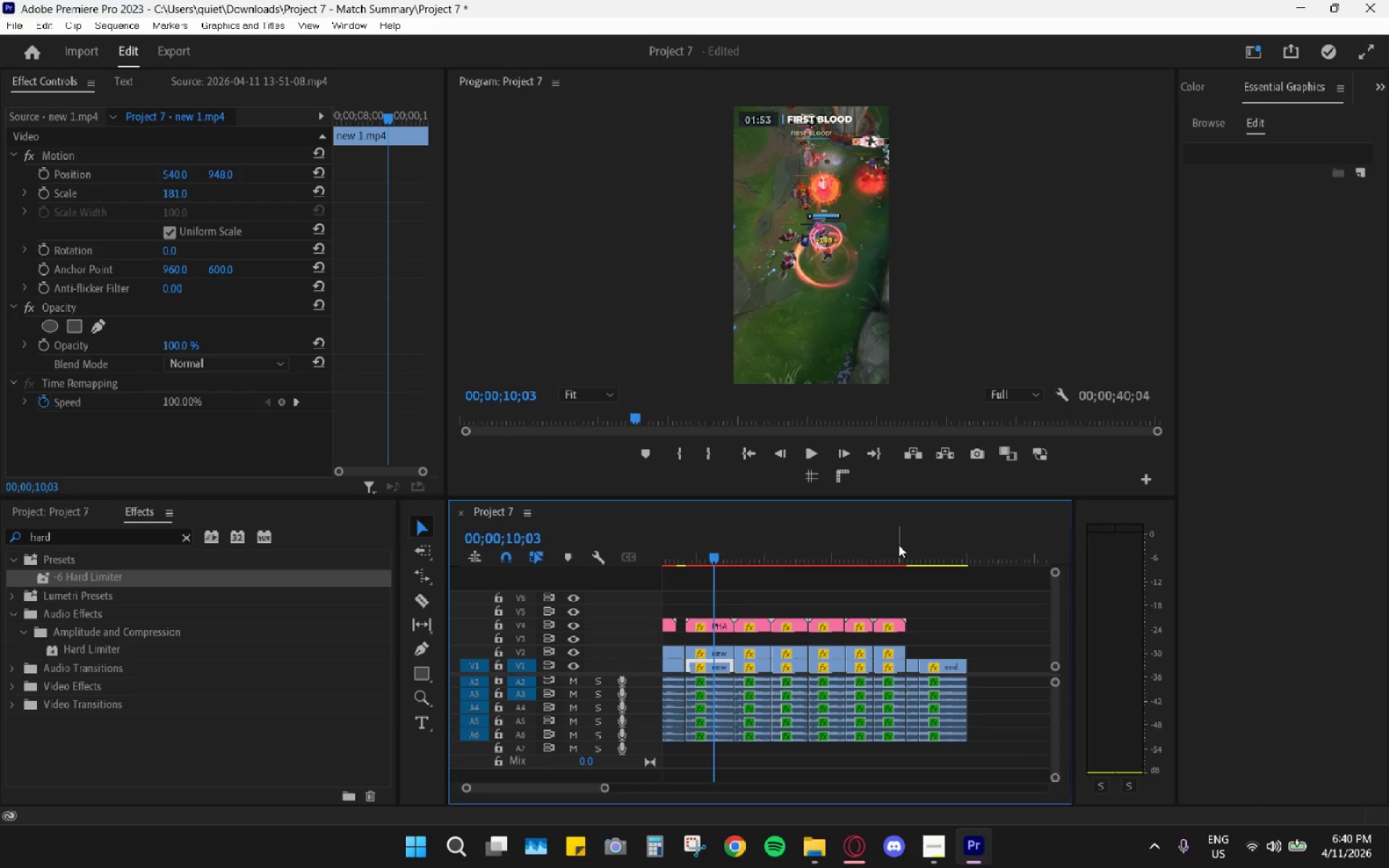 
left_click_drag(start_coordinate=[899, 545], to_coordinate=[922, 544])
 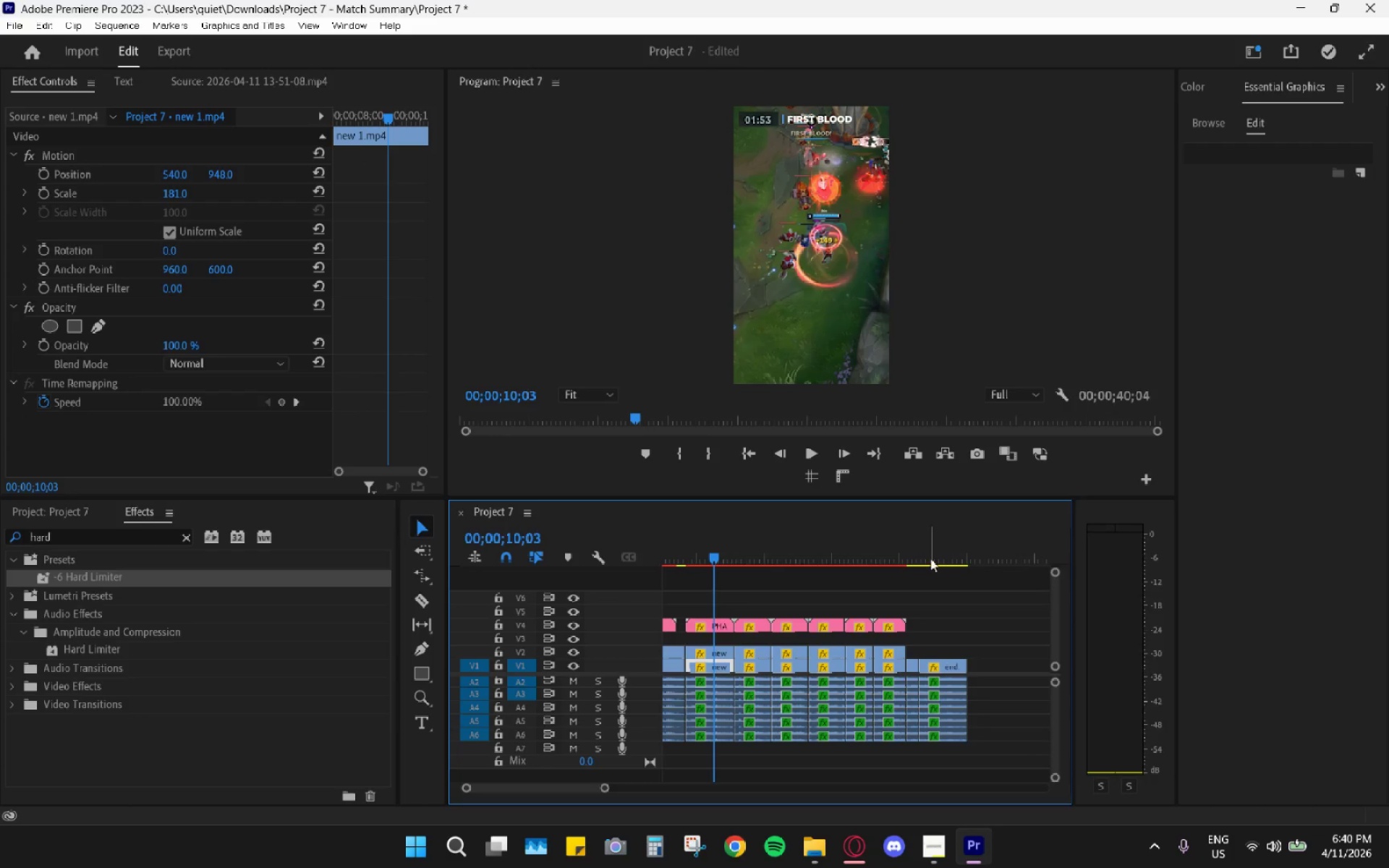 
left_click_drag(start_coordinate=[932, 558], to_coordinate=[951, 560])
 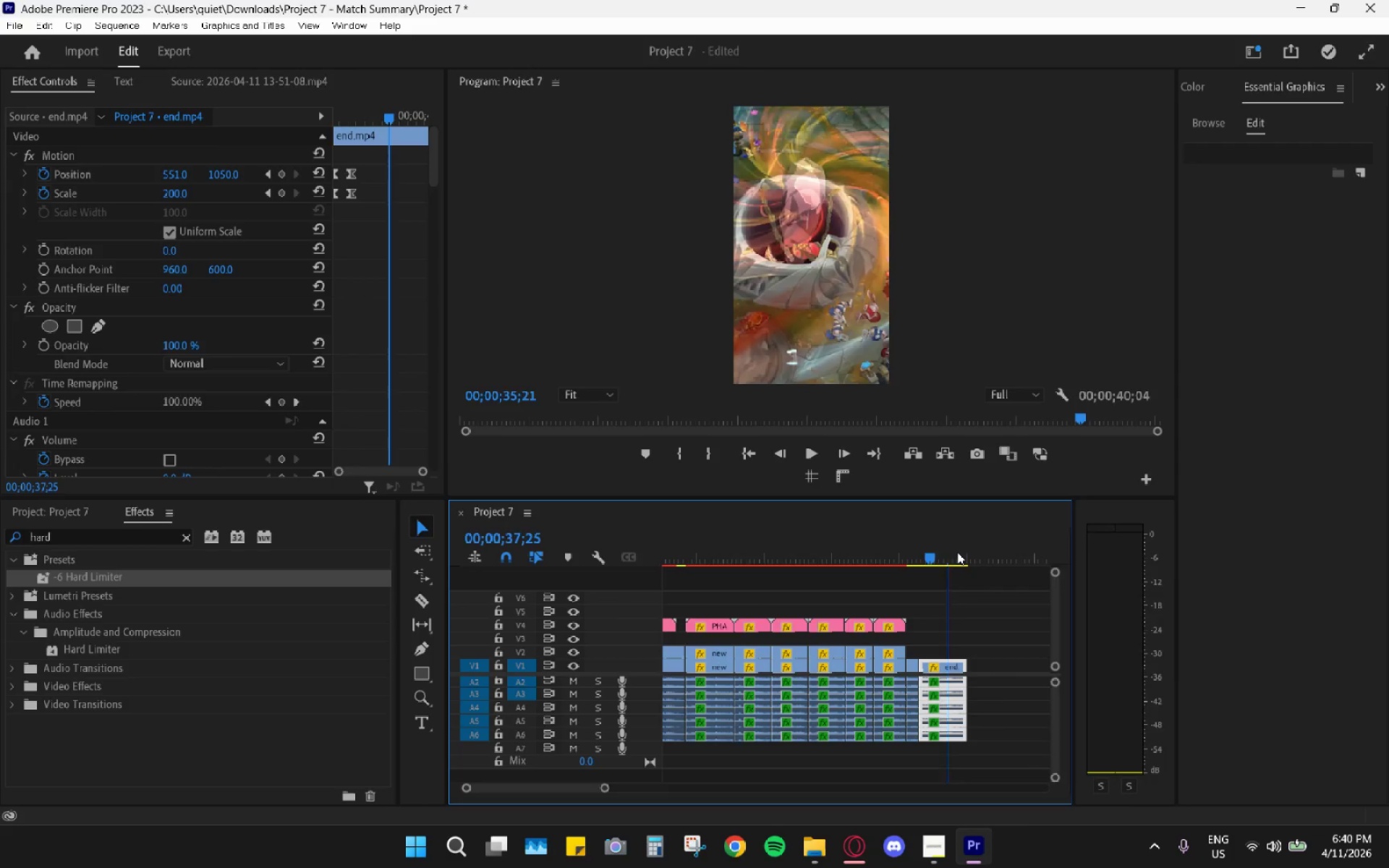 
left_click([957, 552])
 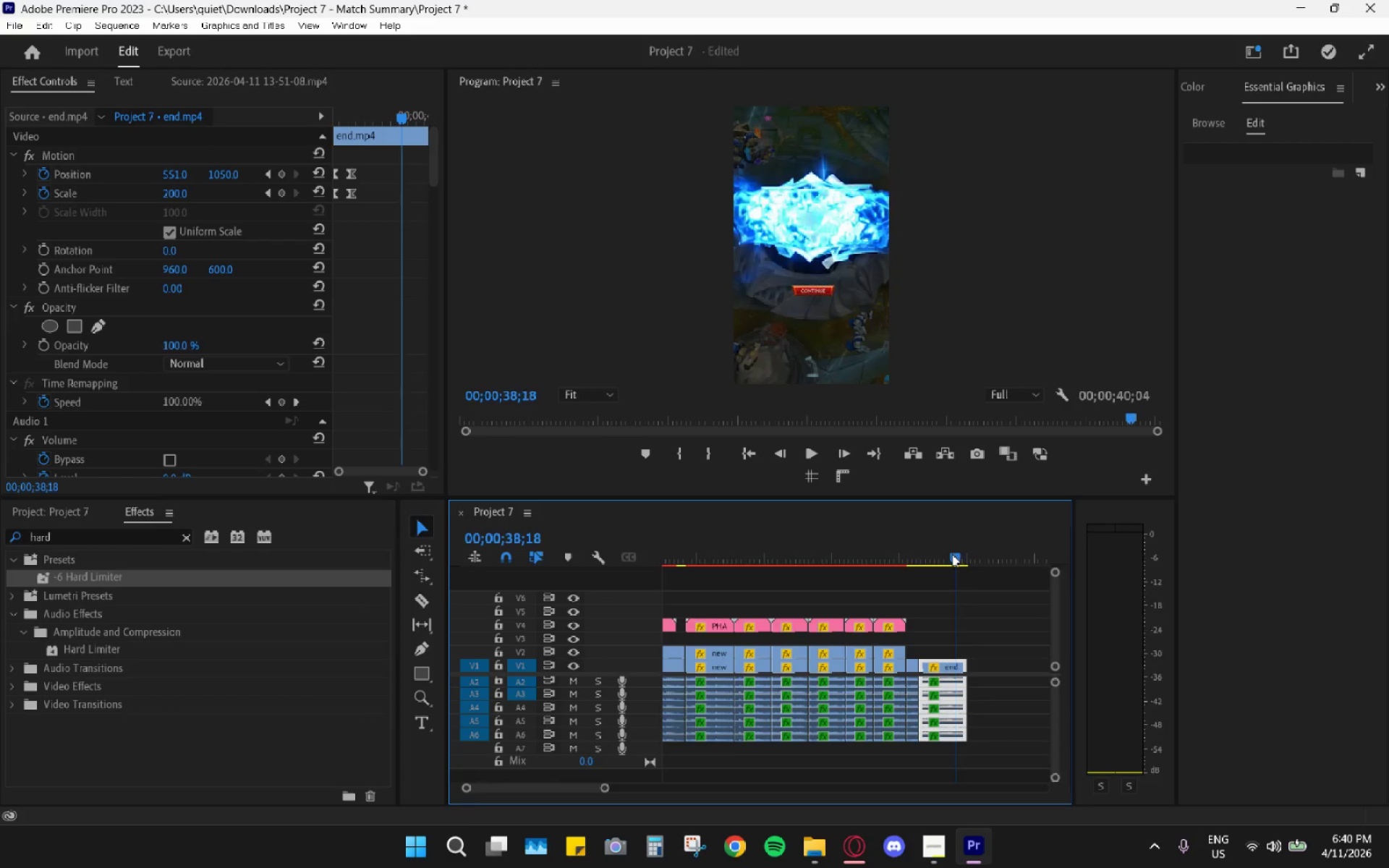 
key(Space)
 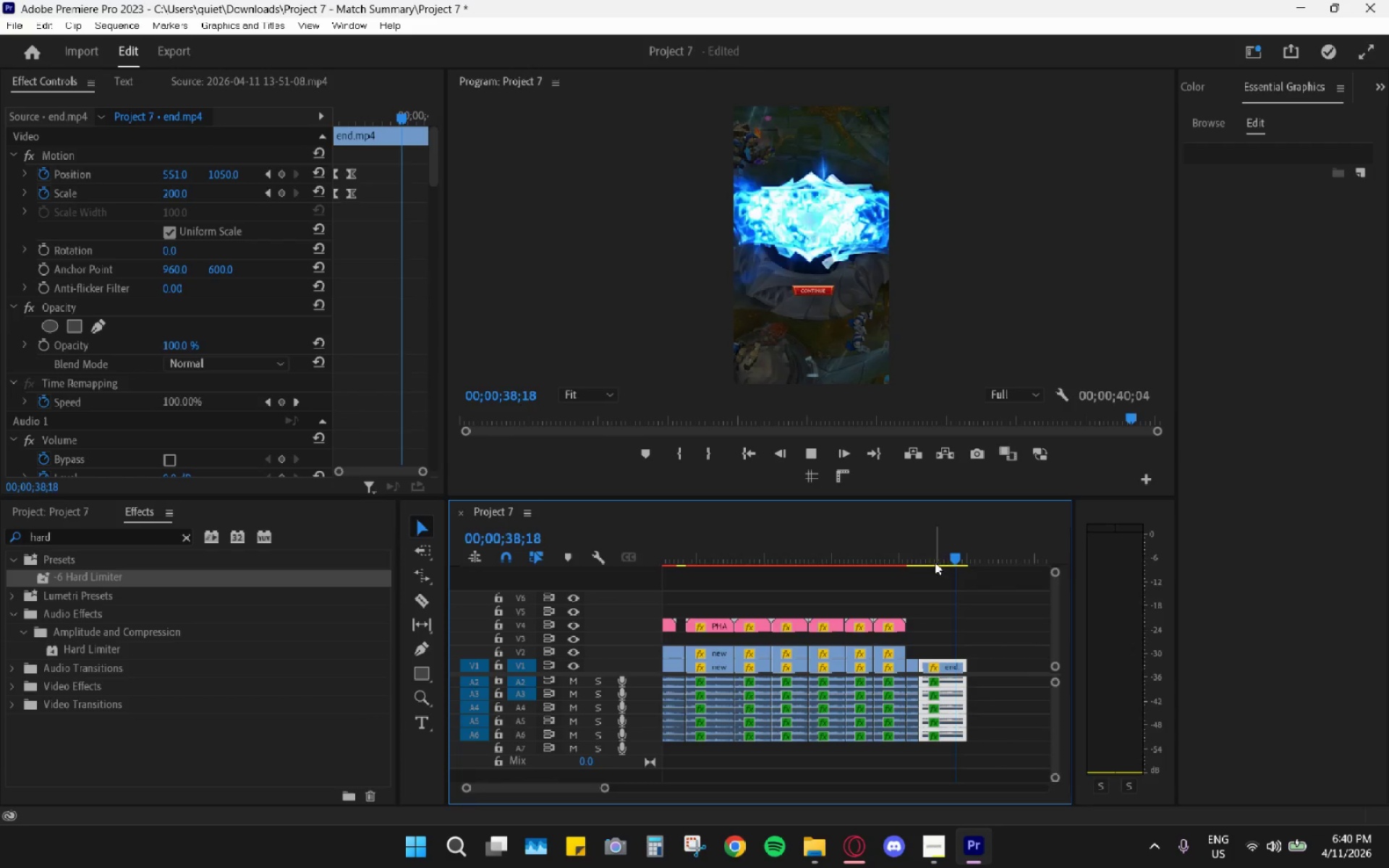 
left_click_drag(start_coordinate=[927, 562], to_coordinate=[836, 562])
 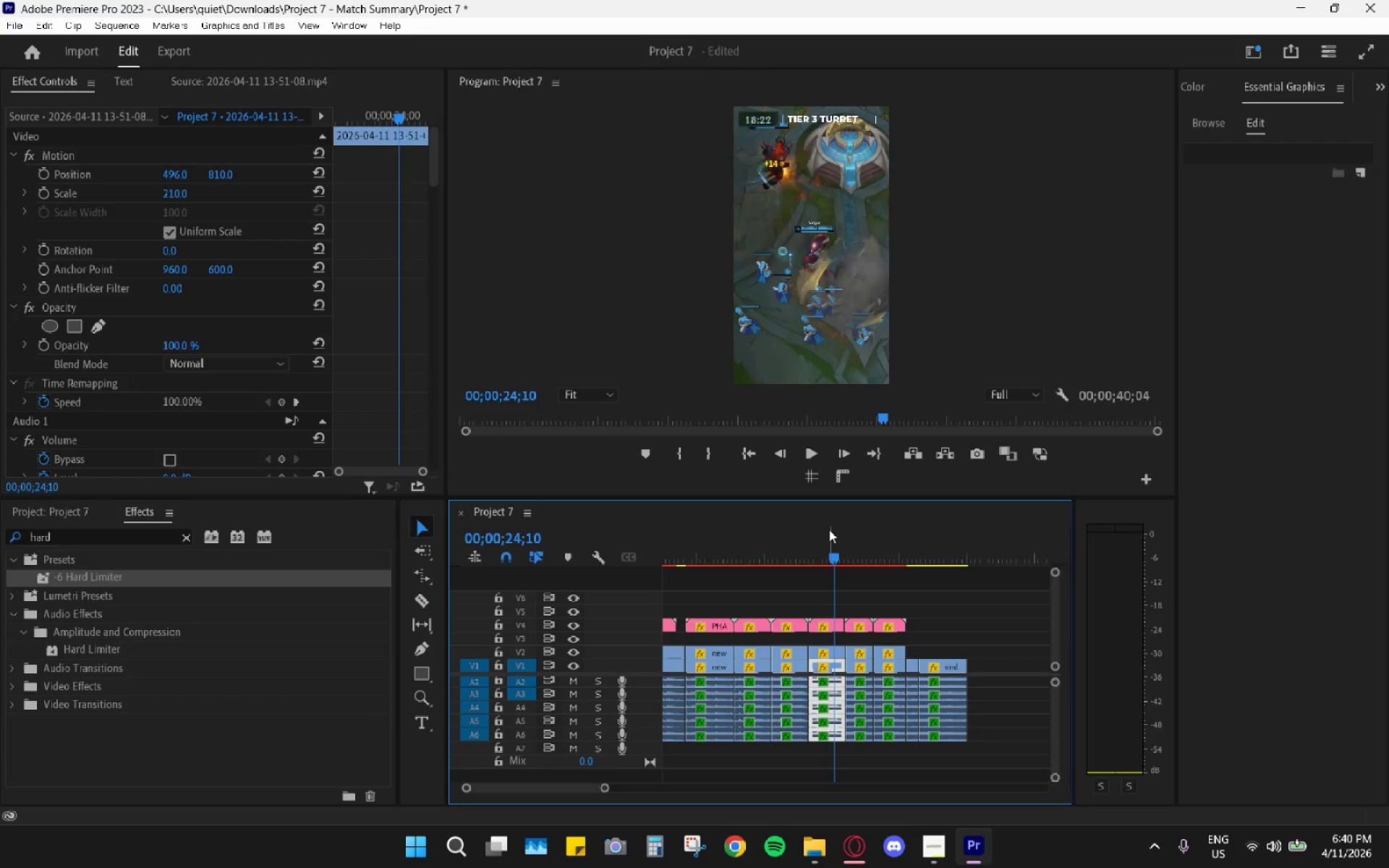 
key(Space)
 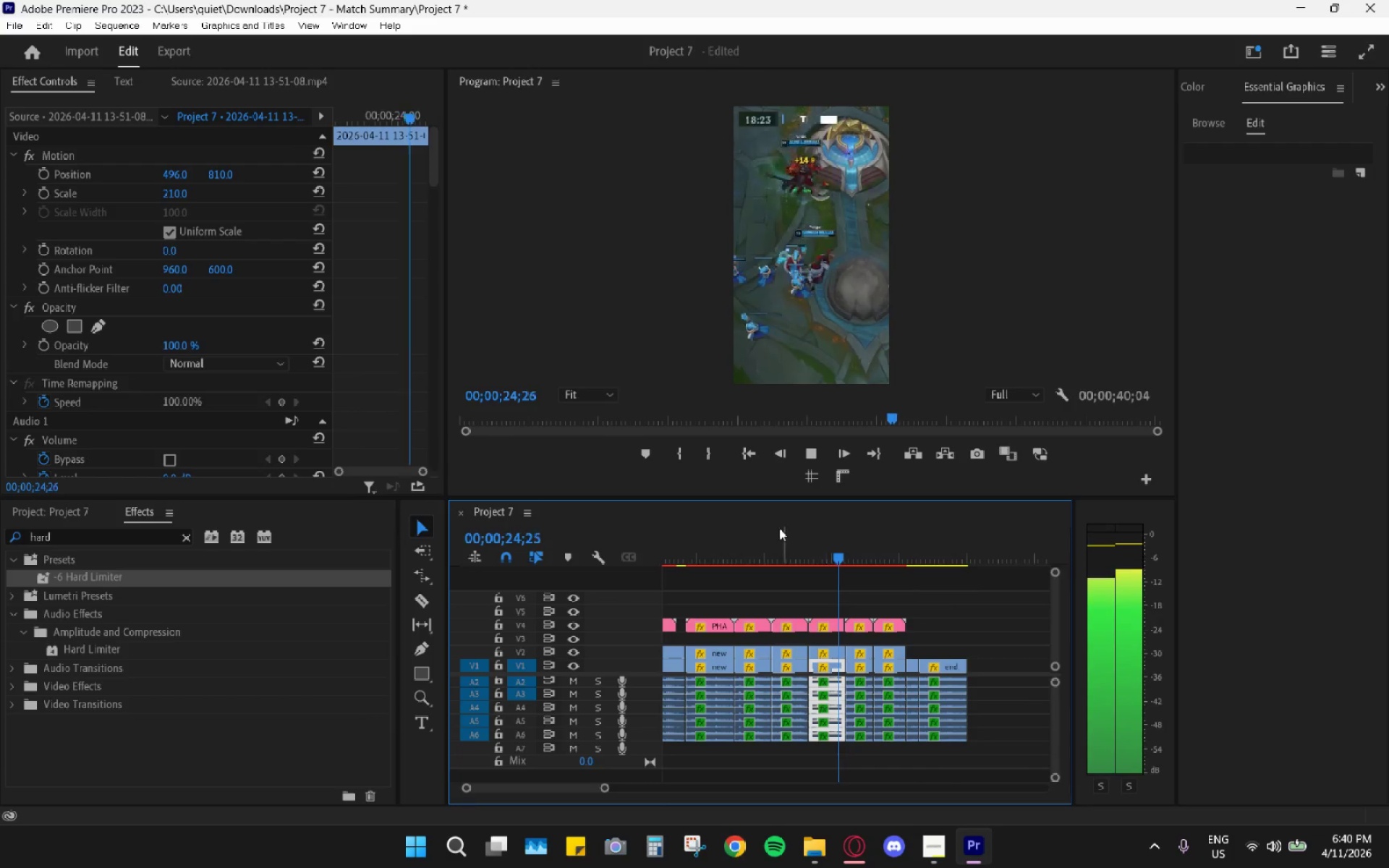 
left_click_drag(start_coordinate=[763, 531], to_coordinate=[750, 537])
 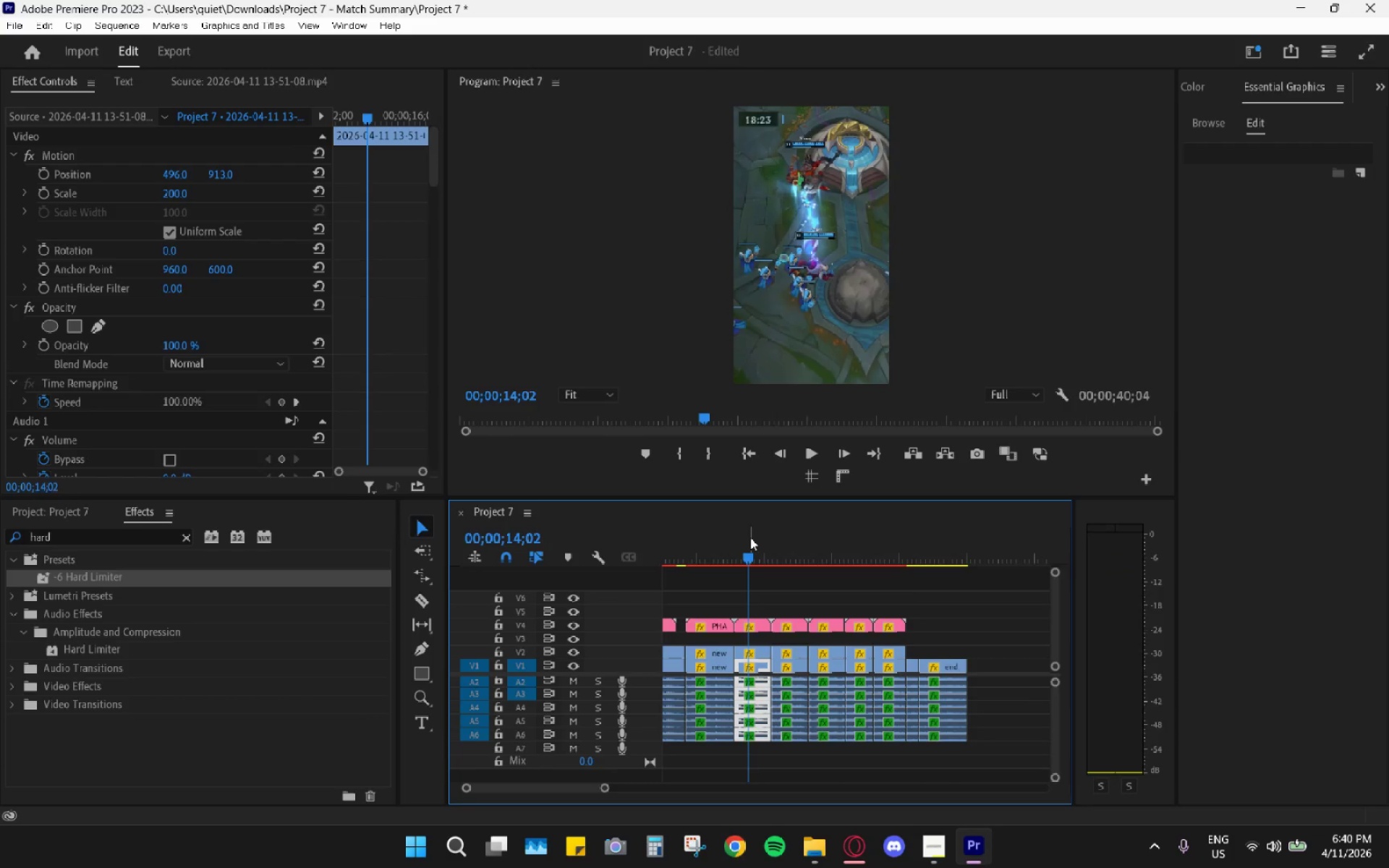 
key(Space)
 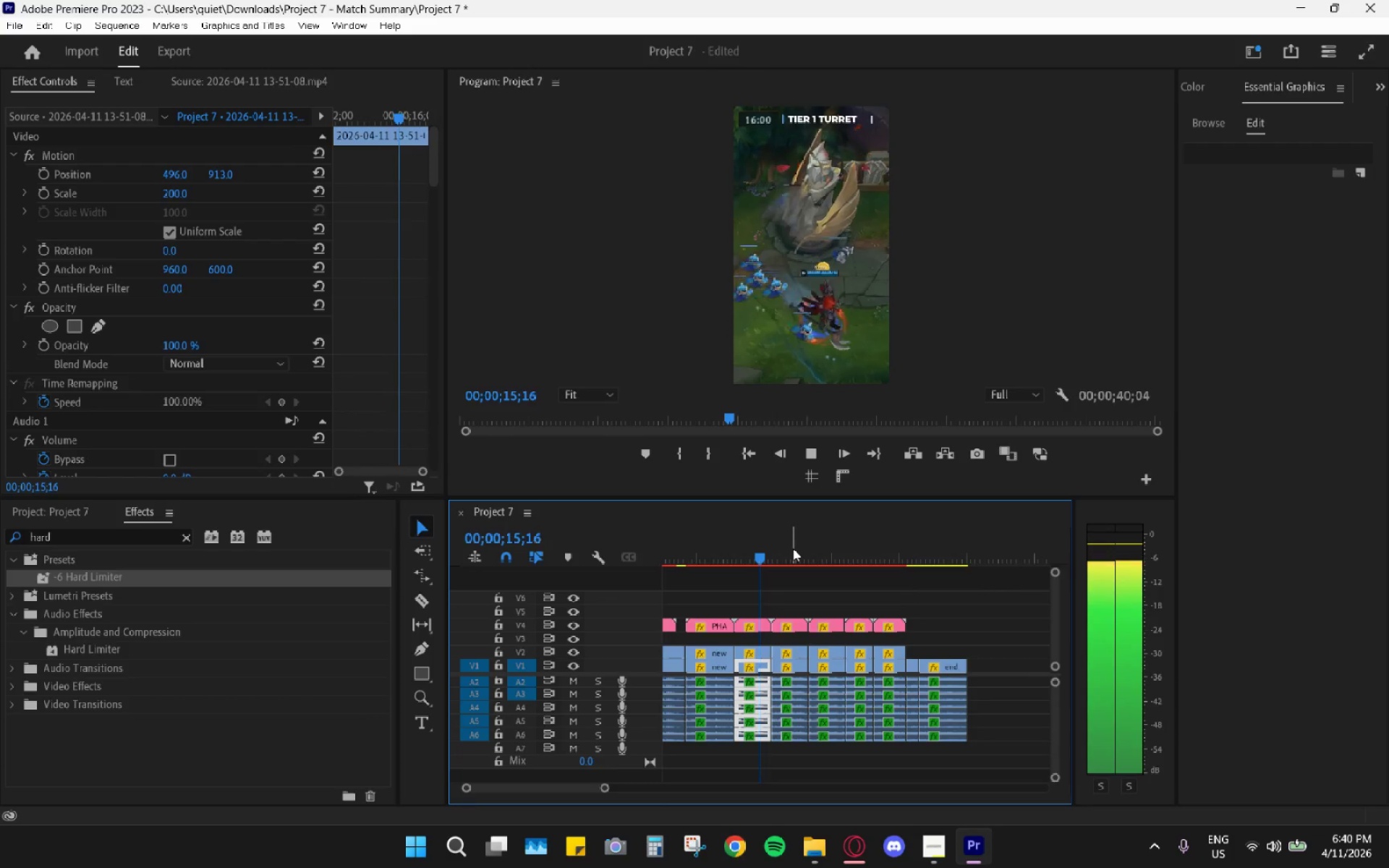 
key(Space)
 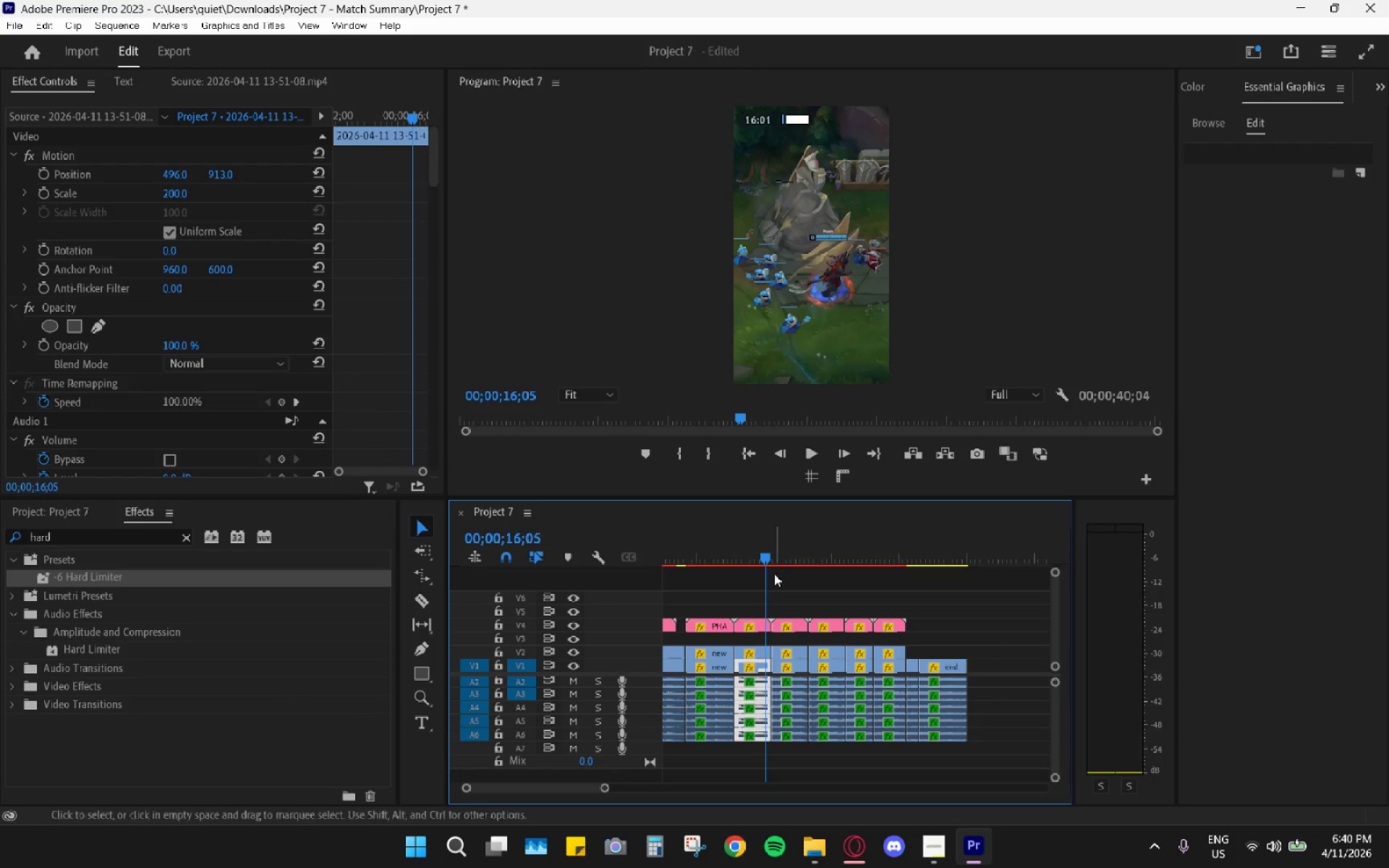 
hold_key(key=AltLeft, duration=0.72)
scroll: coordinate [748, 660], scroll_direction: up, amount: 11.0
 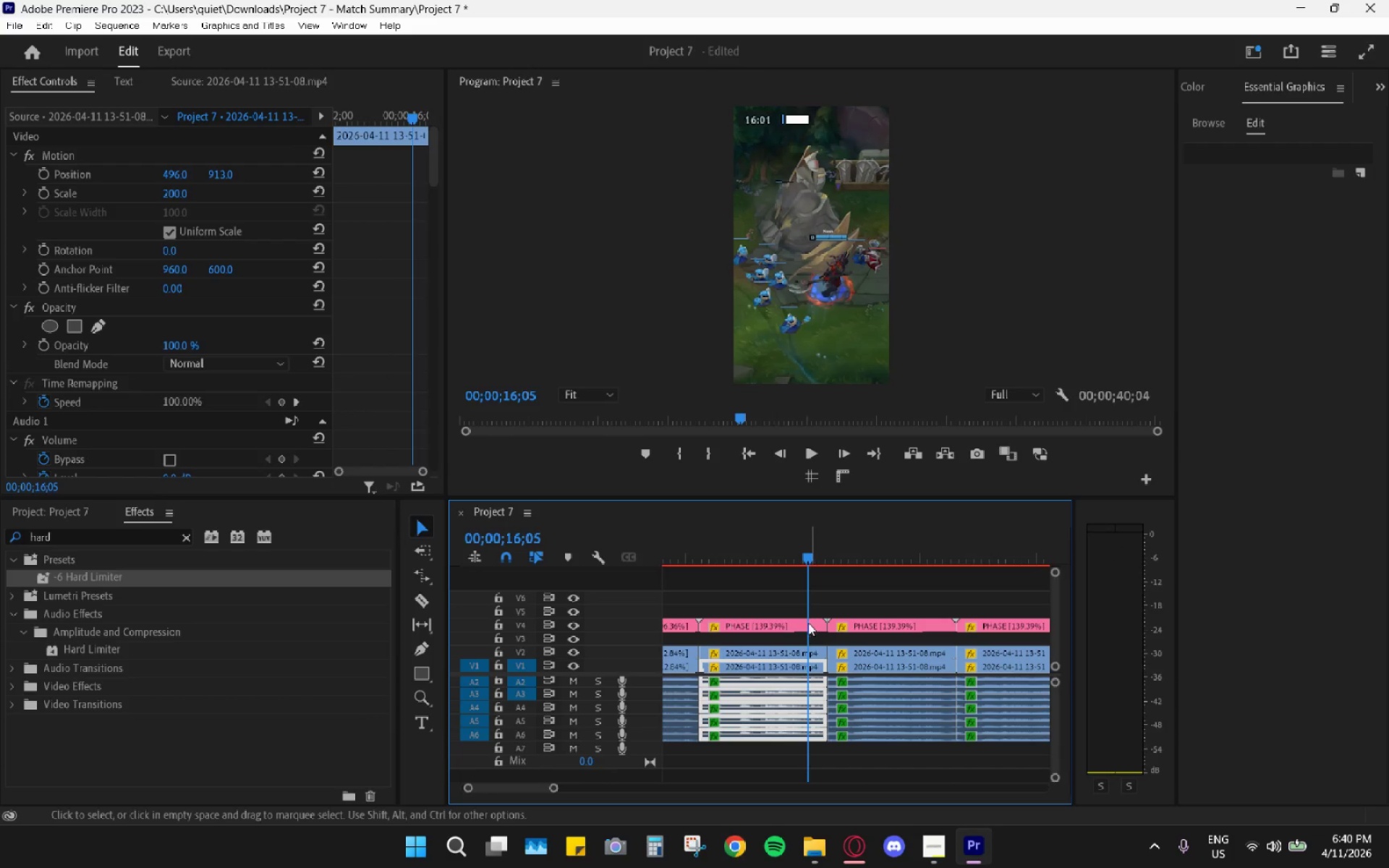 
type(cr)
 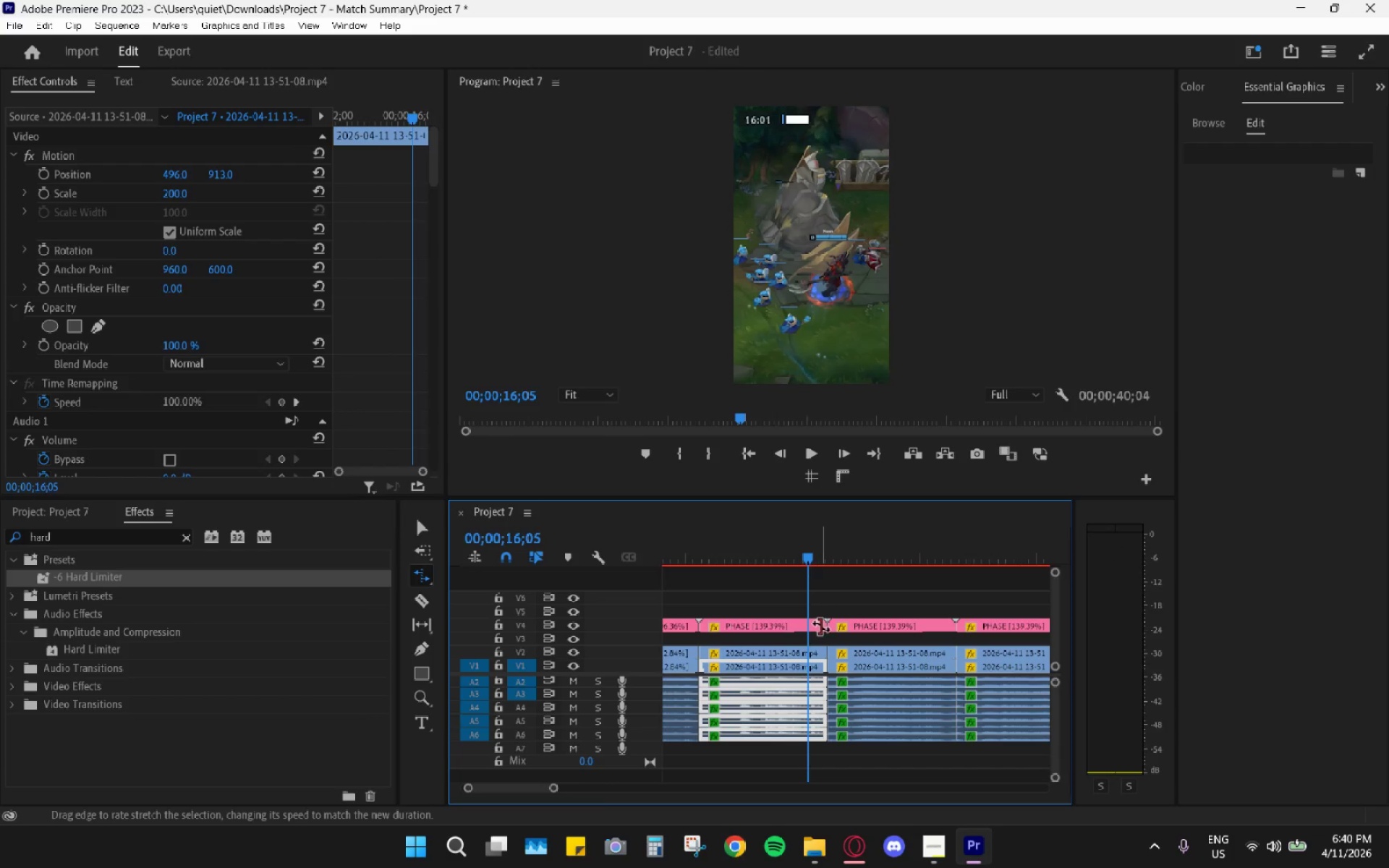 
left_click_drag(start_coordinate=[821, 626], to_coordinate=[807, 628])
 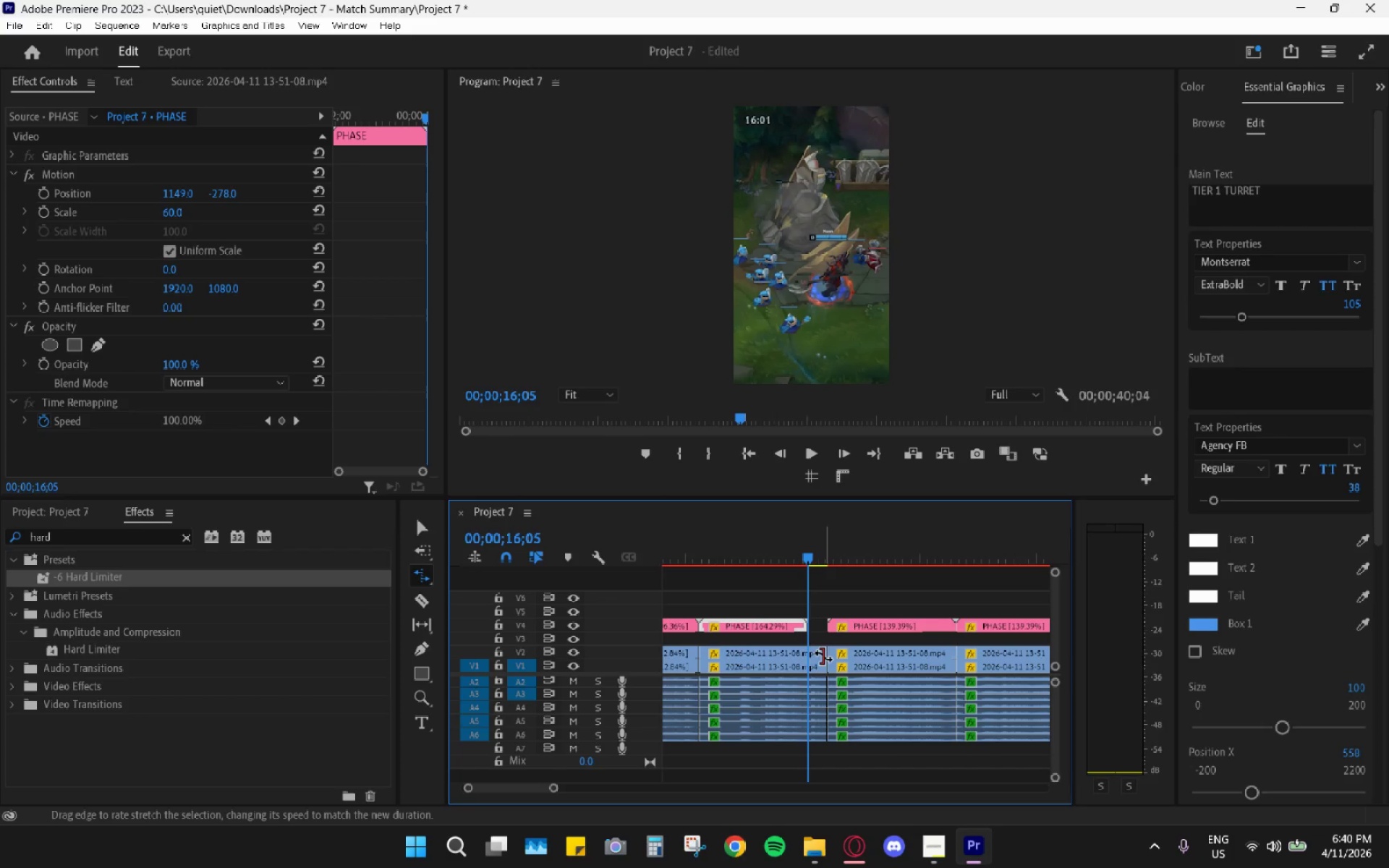 
key(C)
 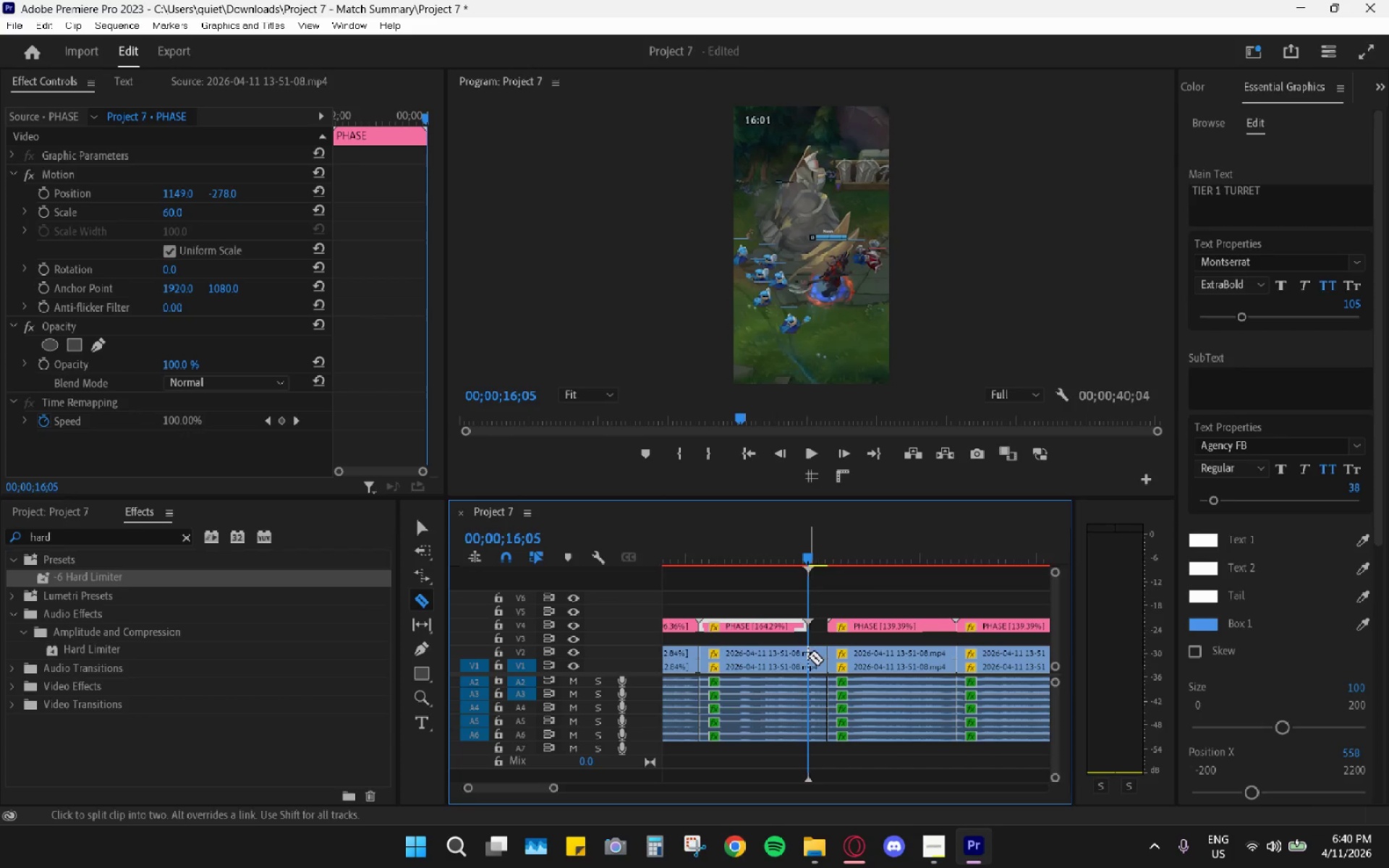 
left_click([808, 656])
 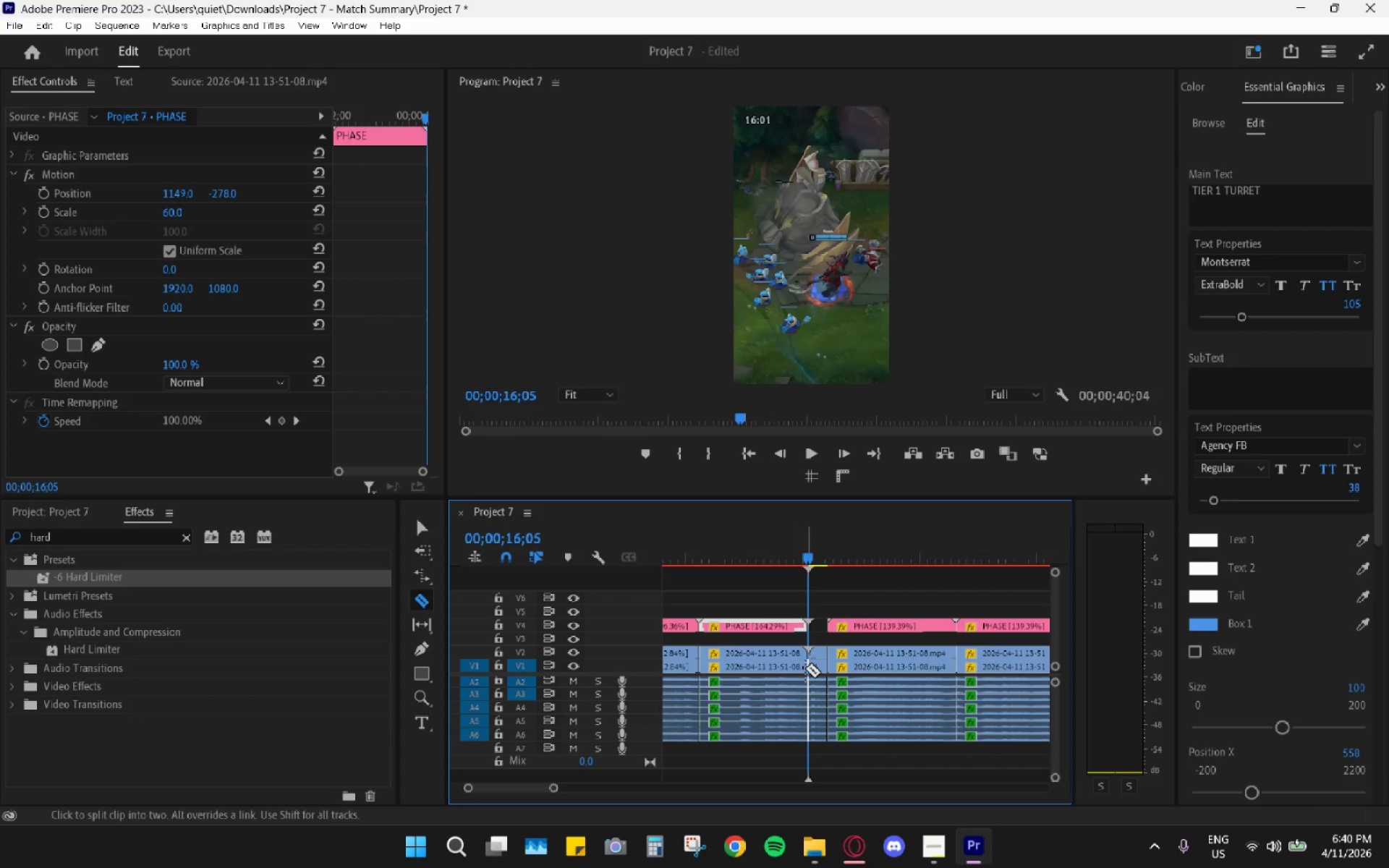 
double_click([805, 668])
 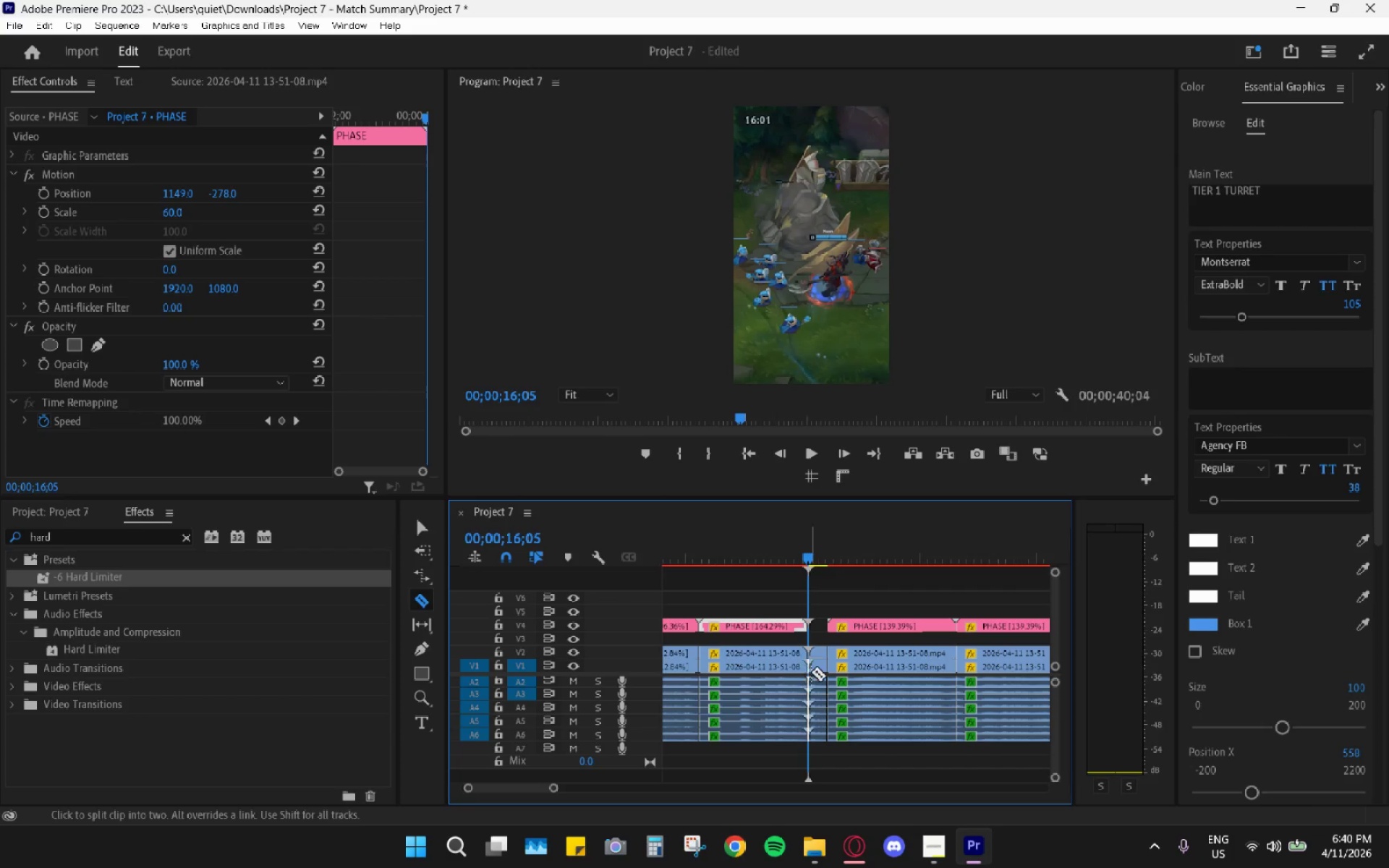 
type(vhh)
 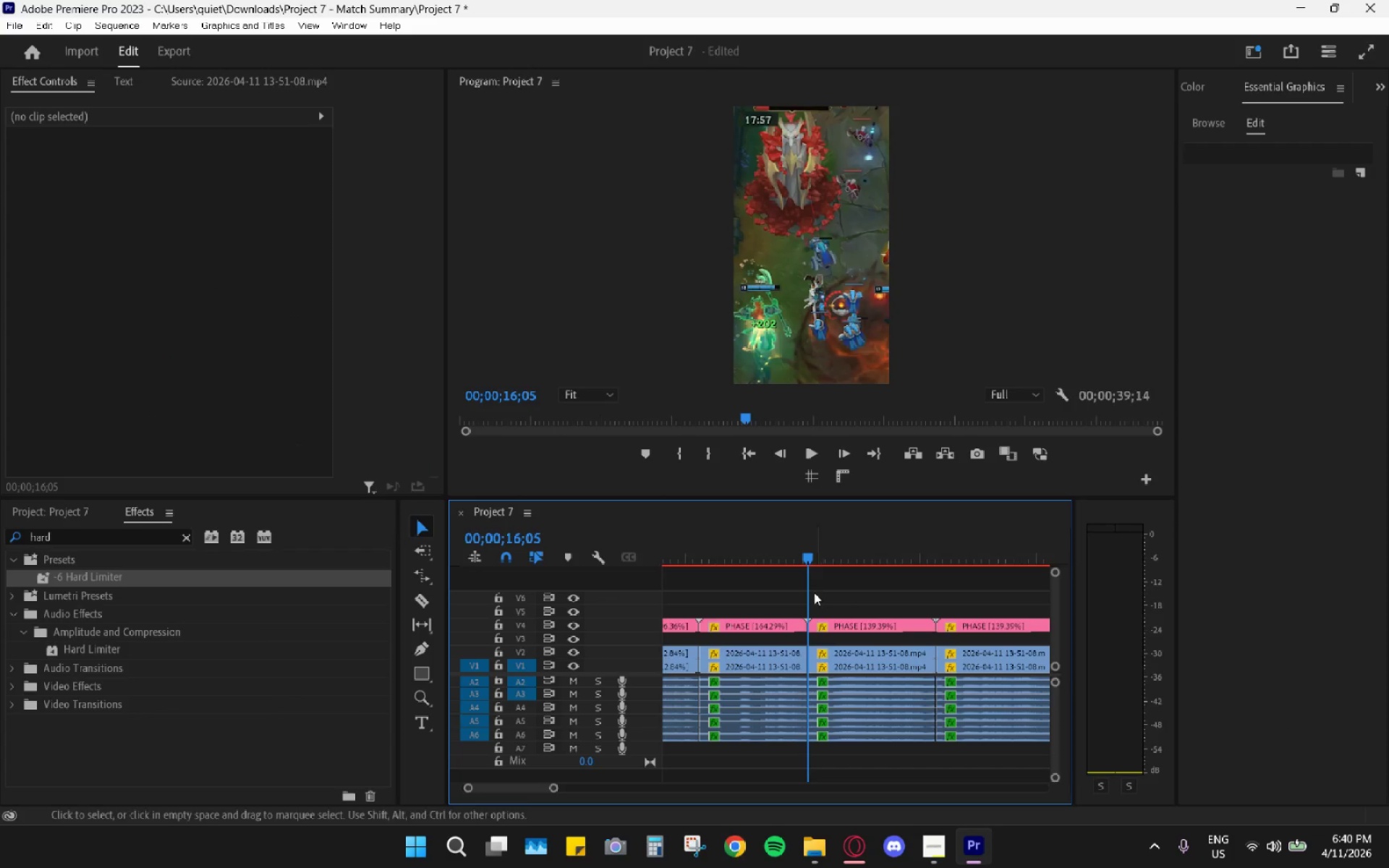 
left_click_drag(start_coordinate=[815, 634], to_coordinate=[821, 710])
 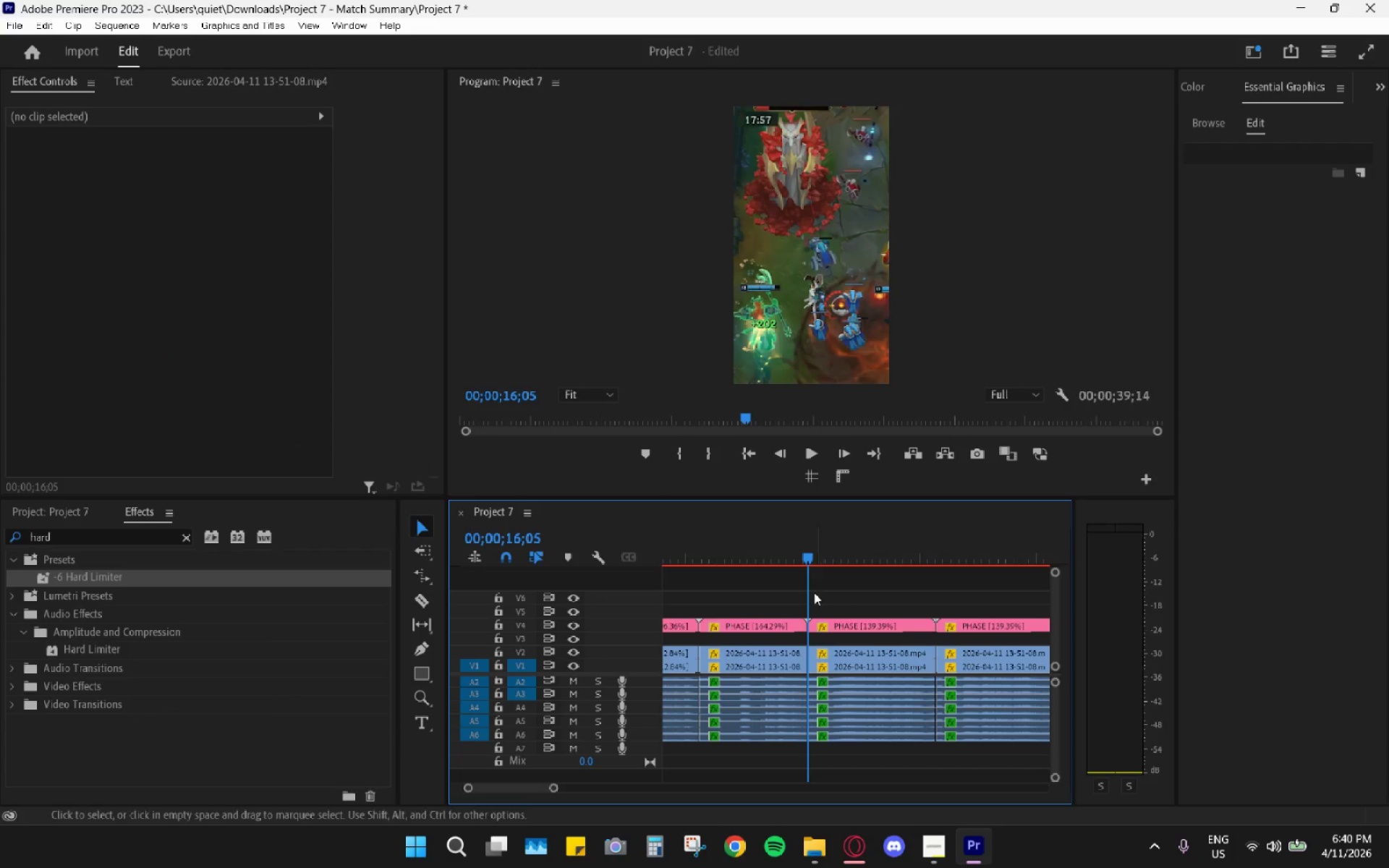 
key(Space)
 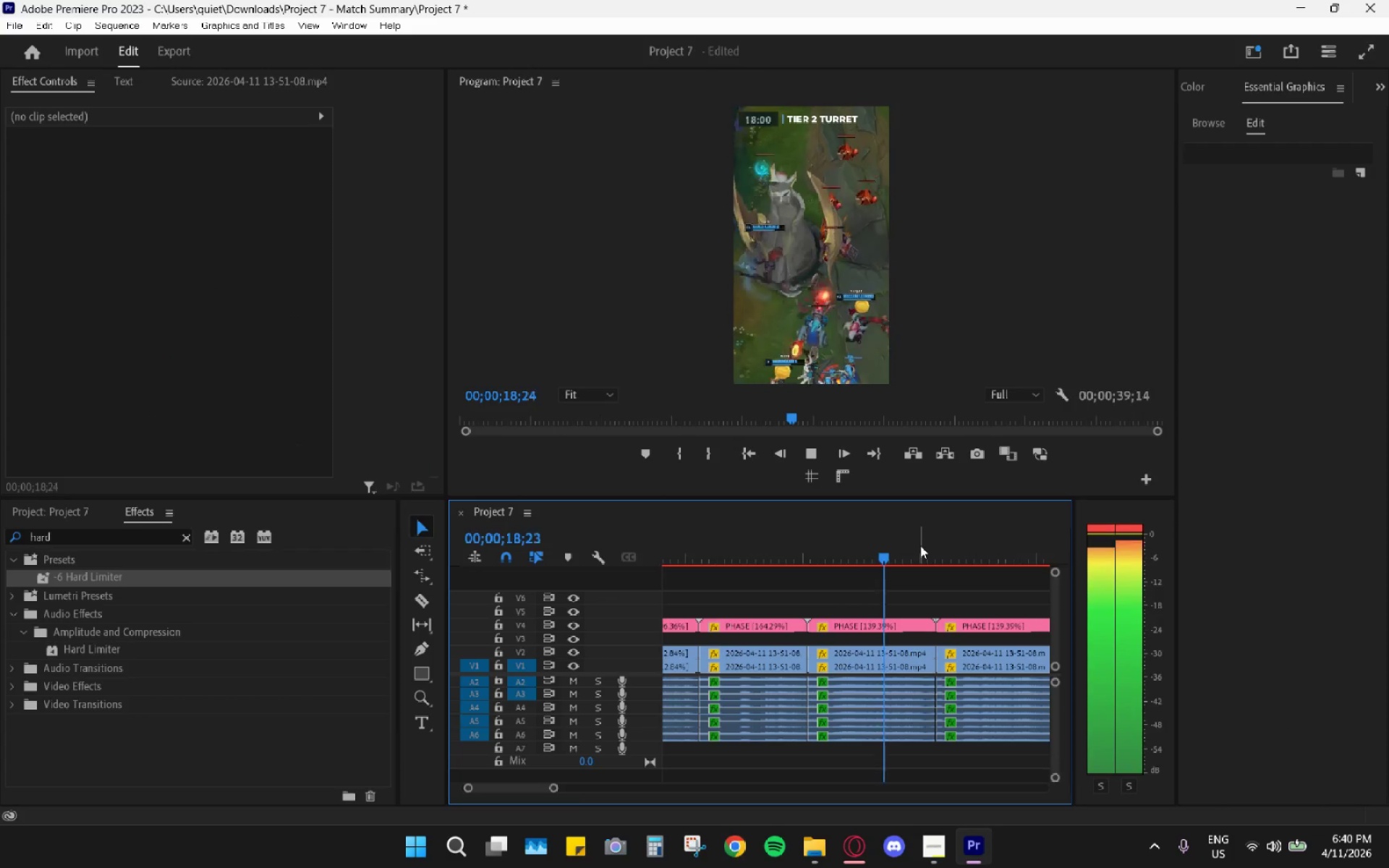 
key(Space)
 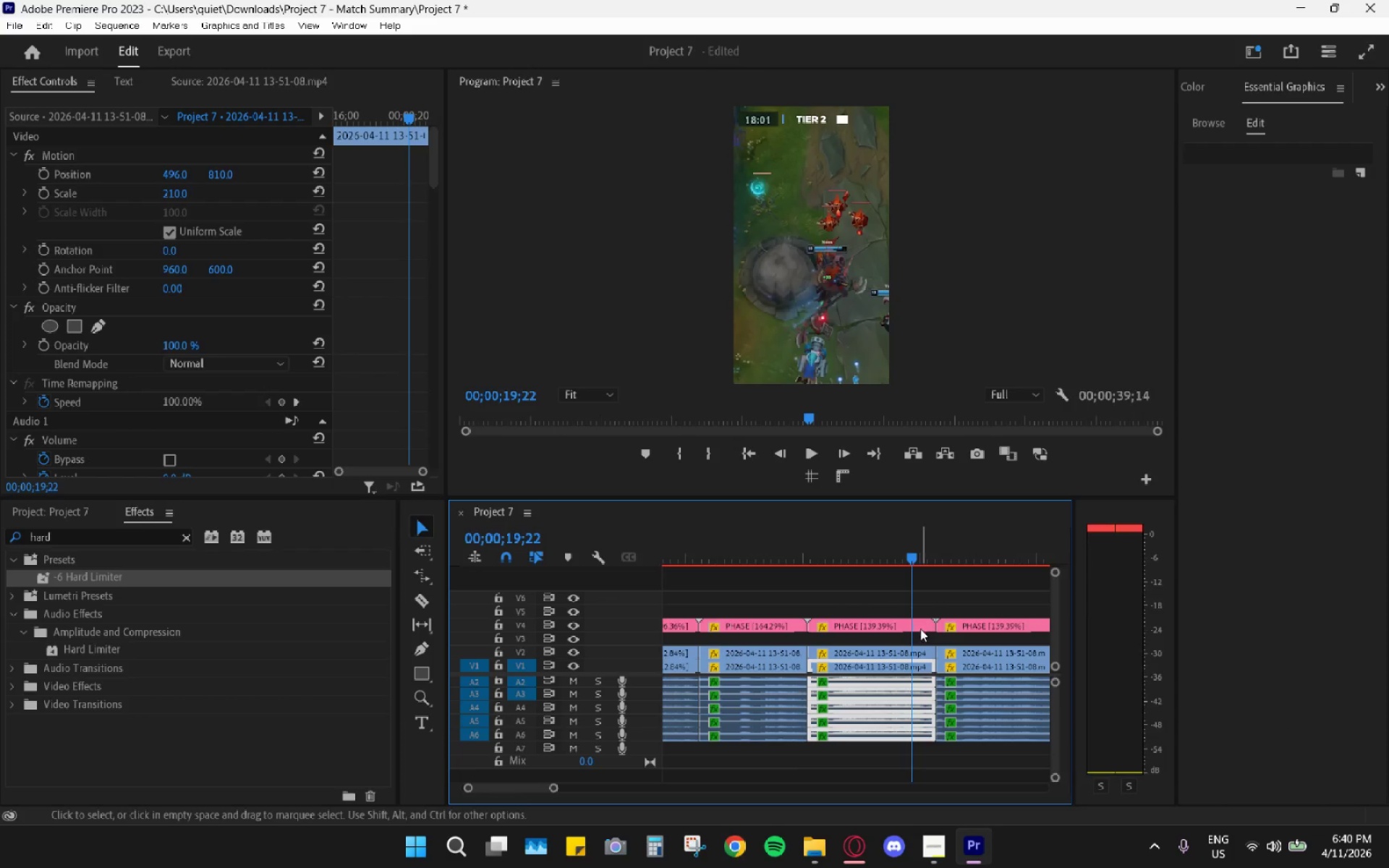 
key(R)
 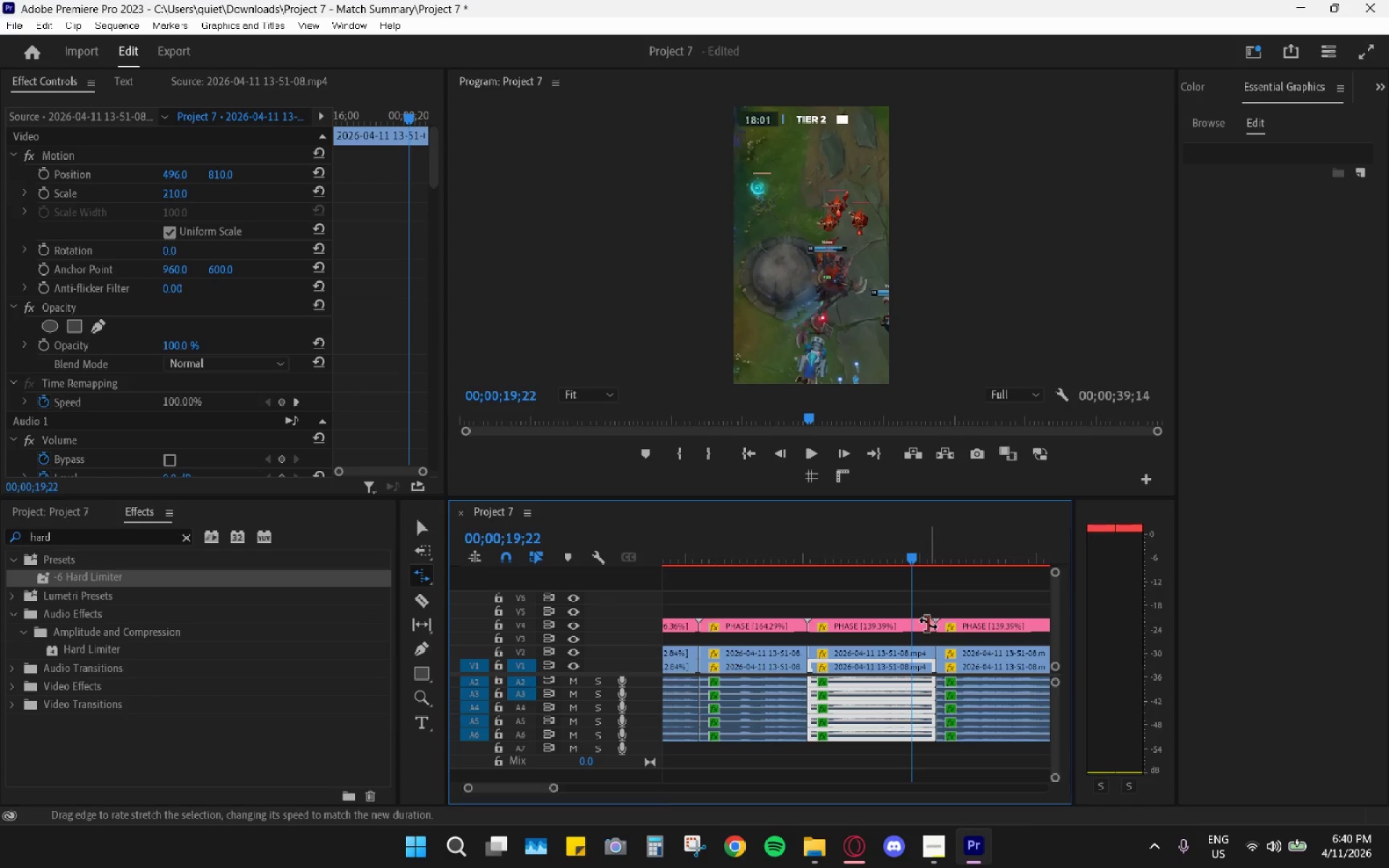 
left_click_drag(start_coordinate=[928, 624], to_coordinate=[916, 625])
 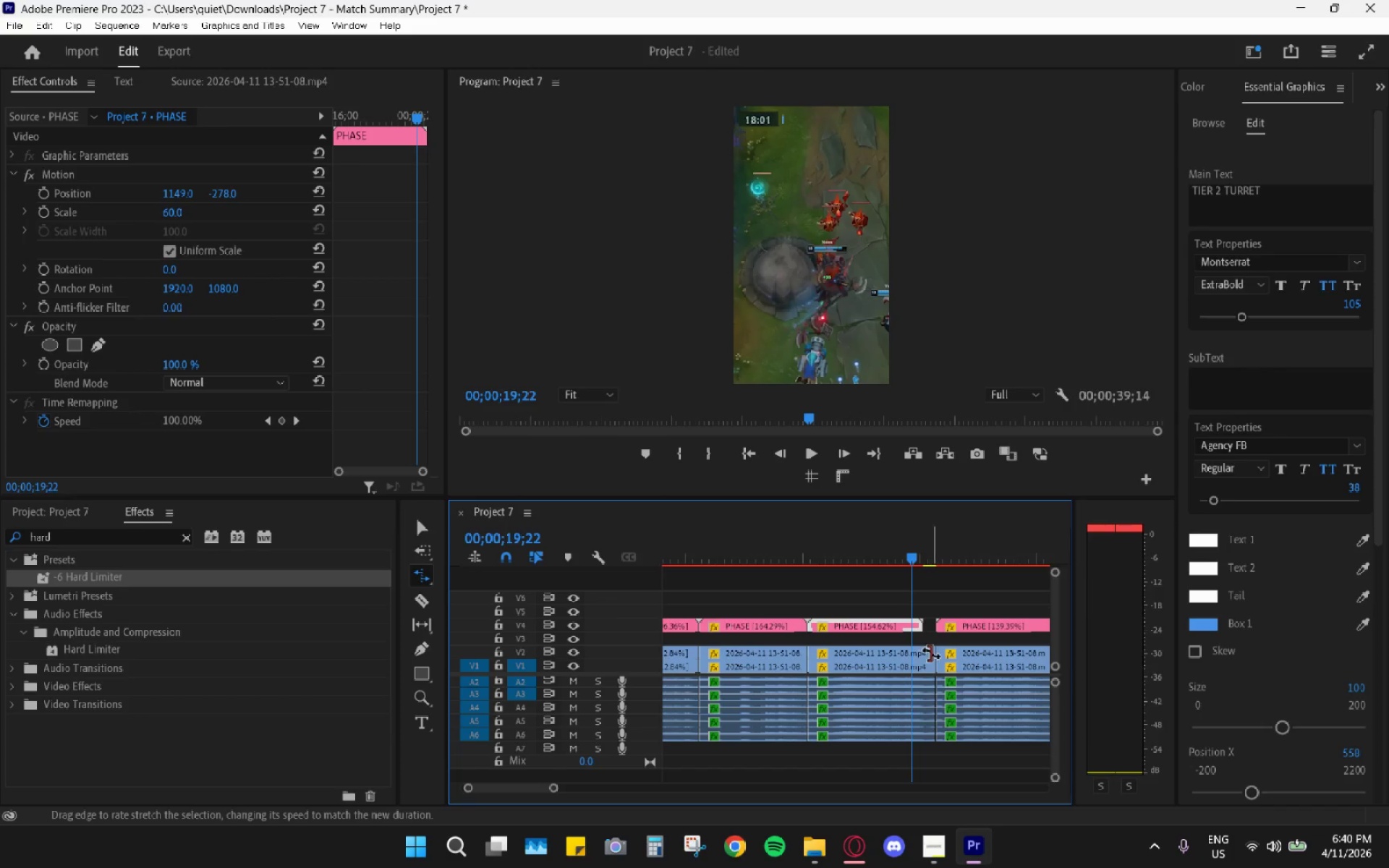 
key(C)
 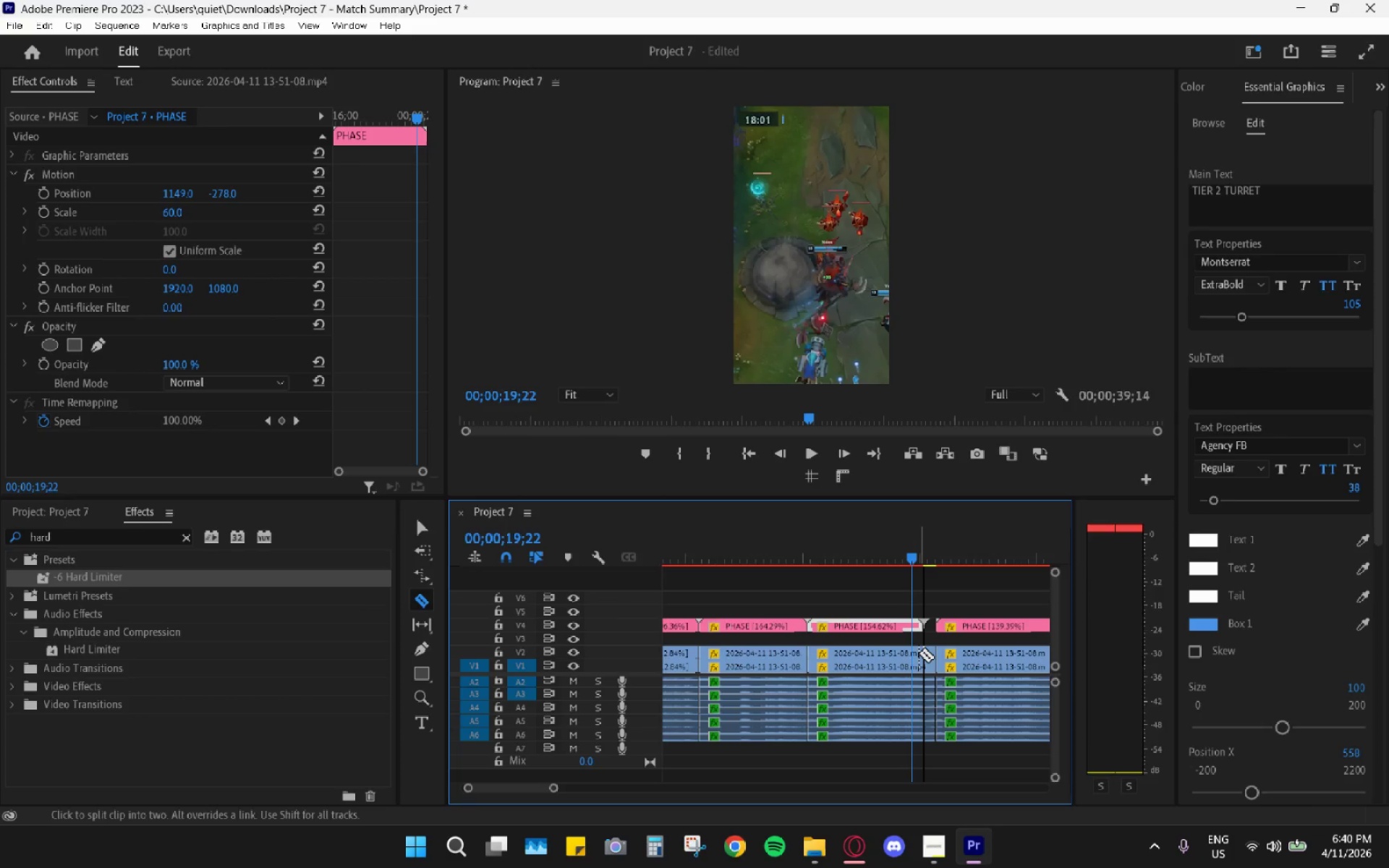 
left_click([919, 653])
 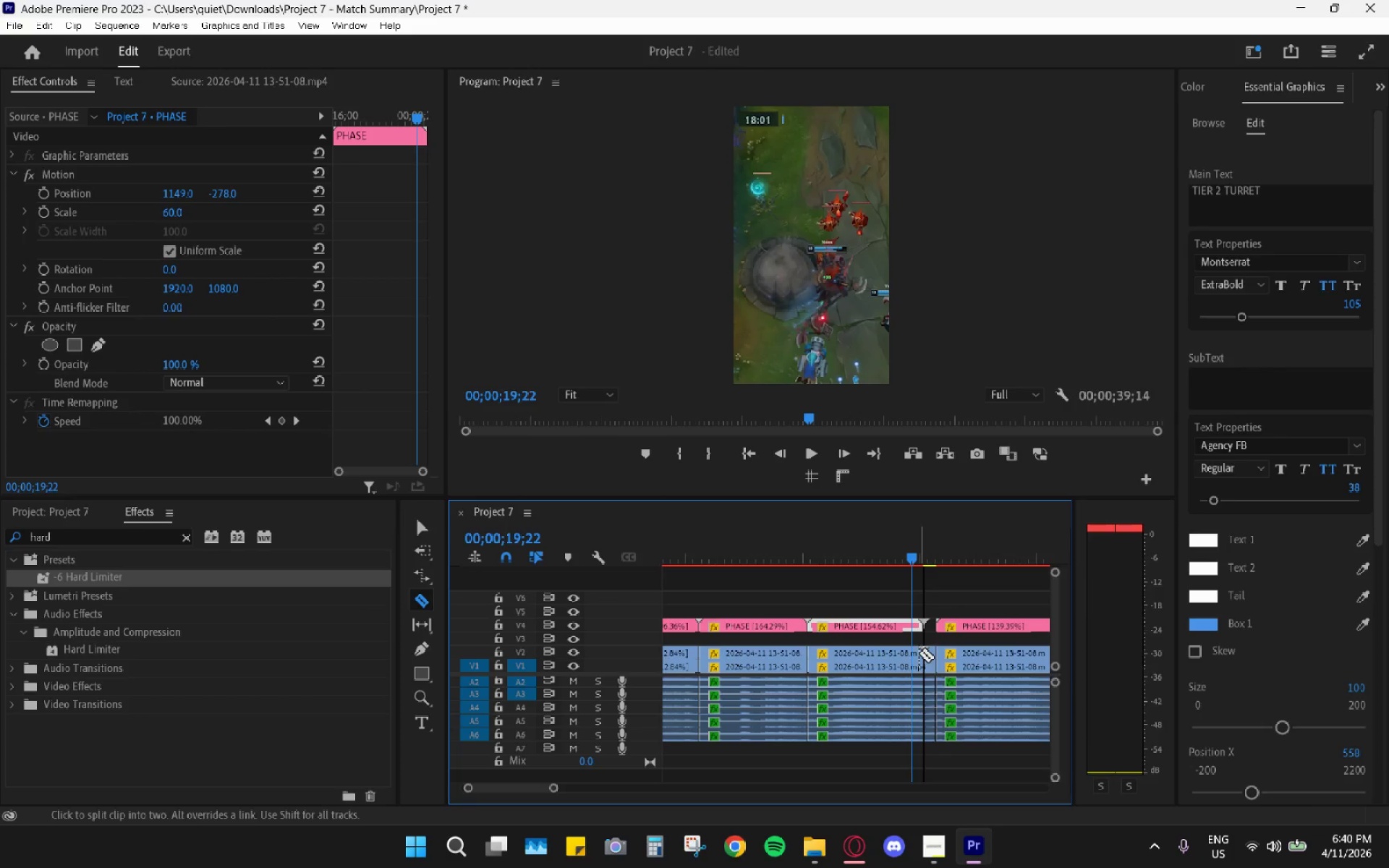 
key(V)
 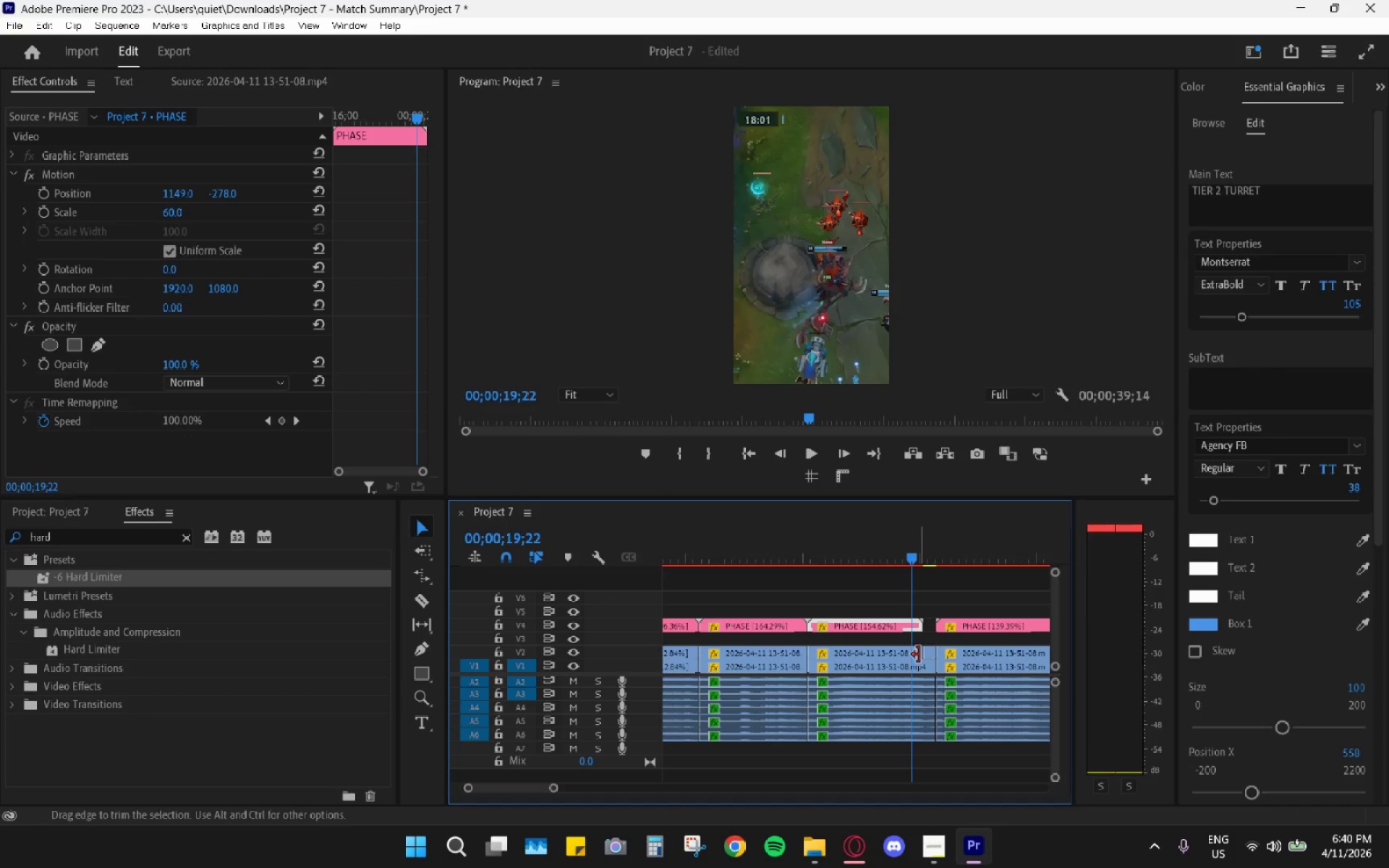 
key(C)
 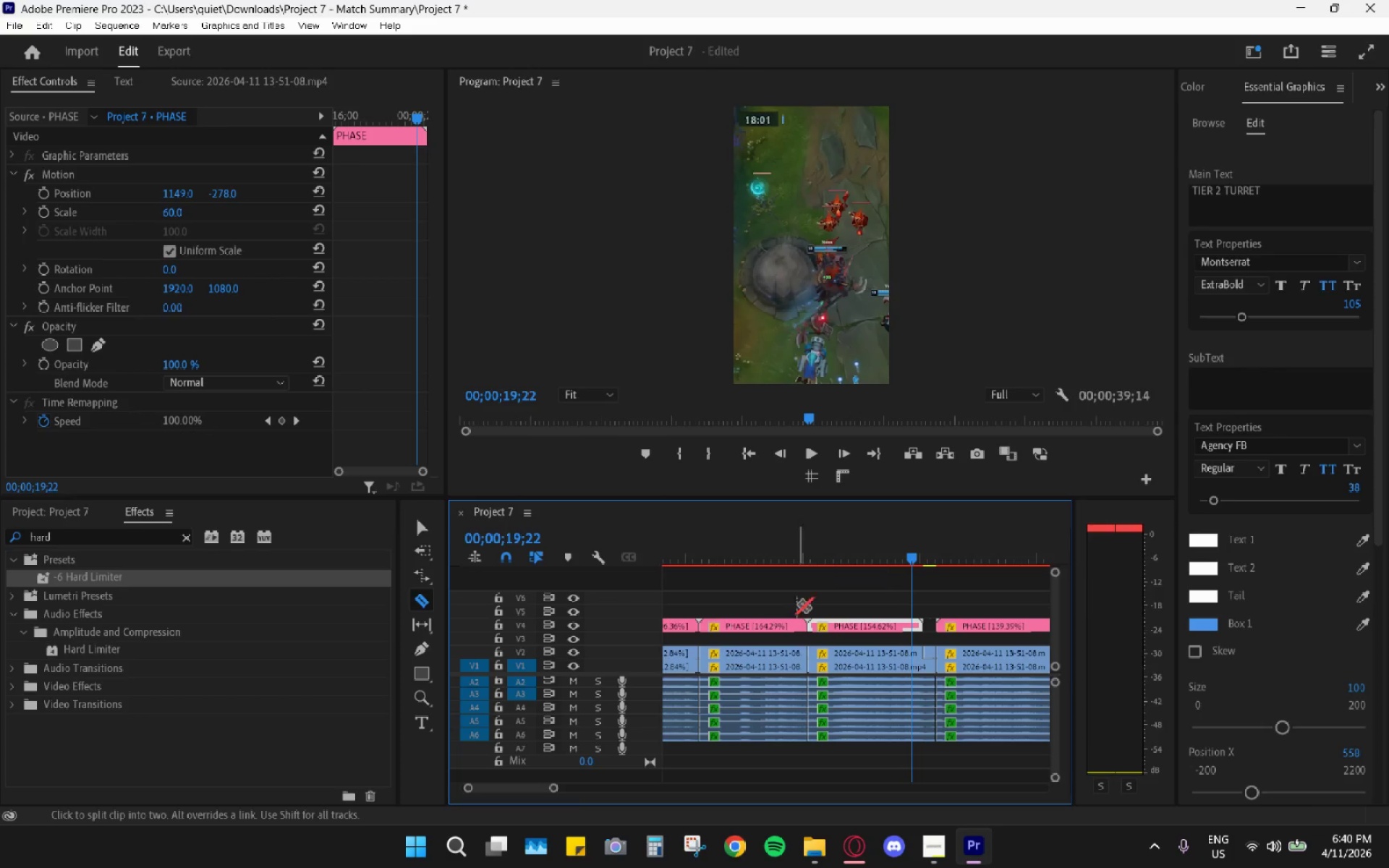 
key(V)
 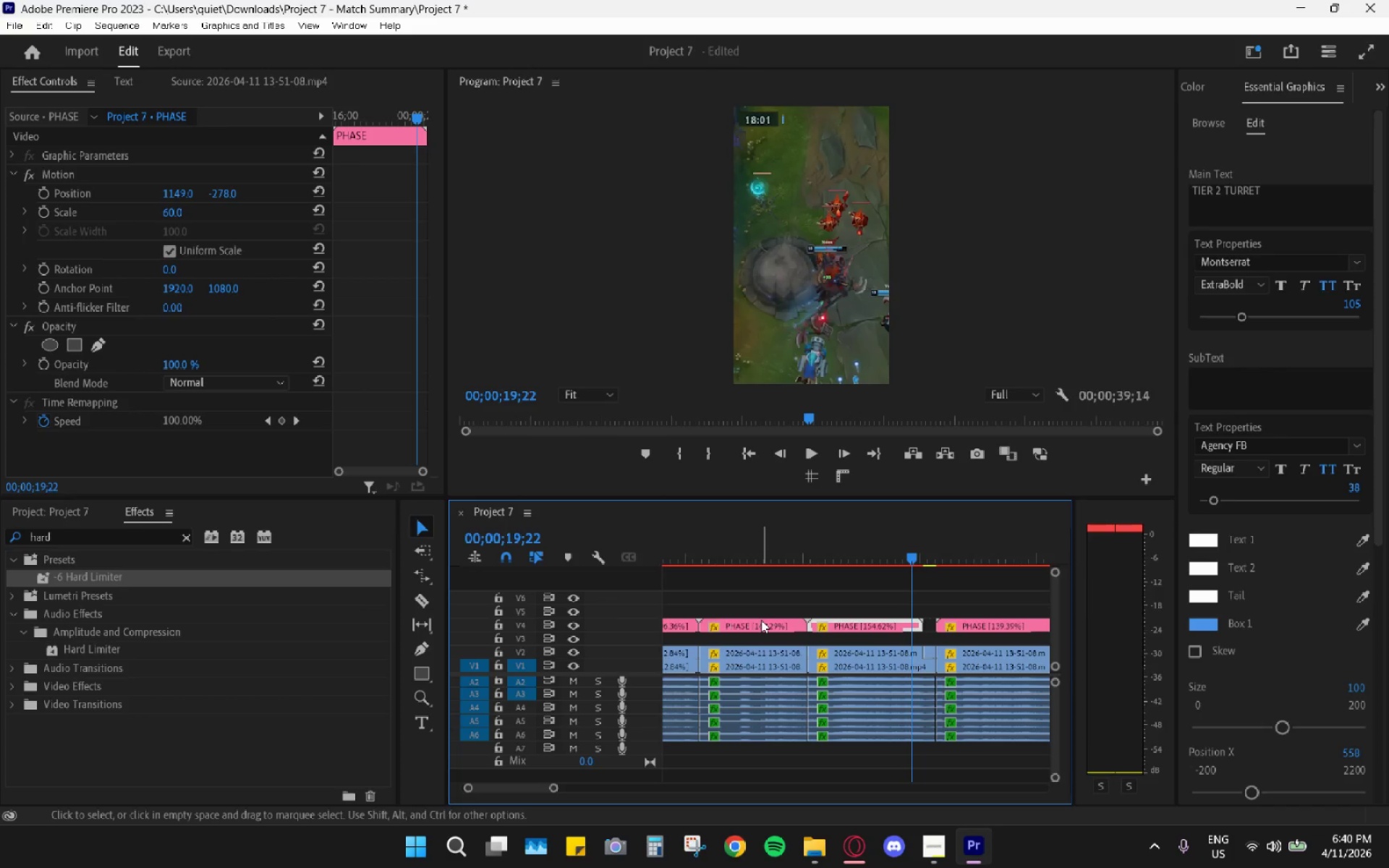 
left_click_drag(start_coordinate=[761, 620], to_coordinate=[872, 613])
 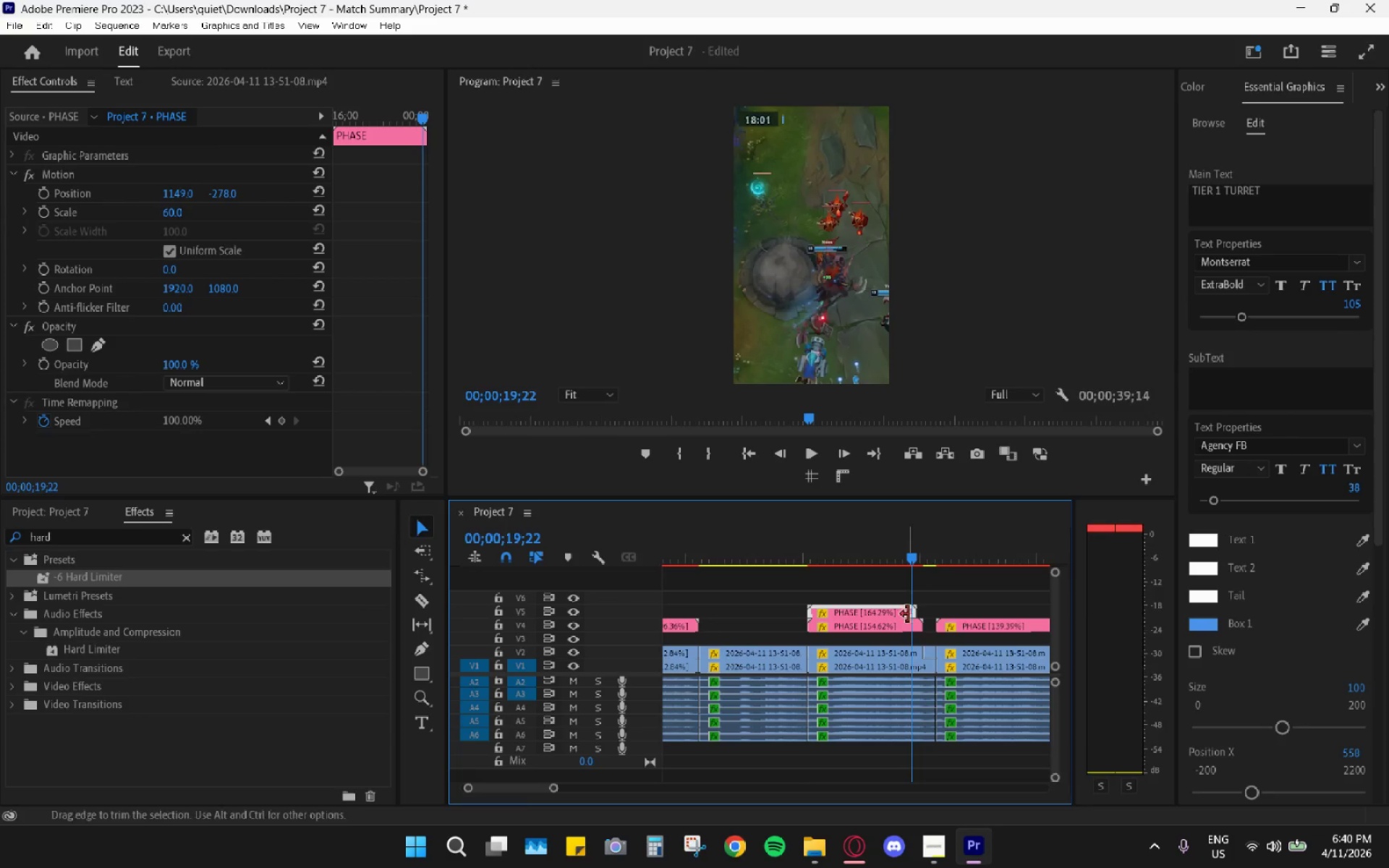 
type(cr)
 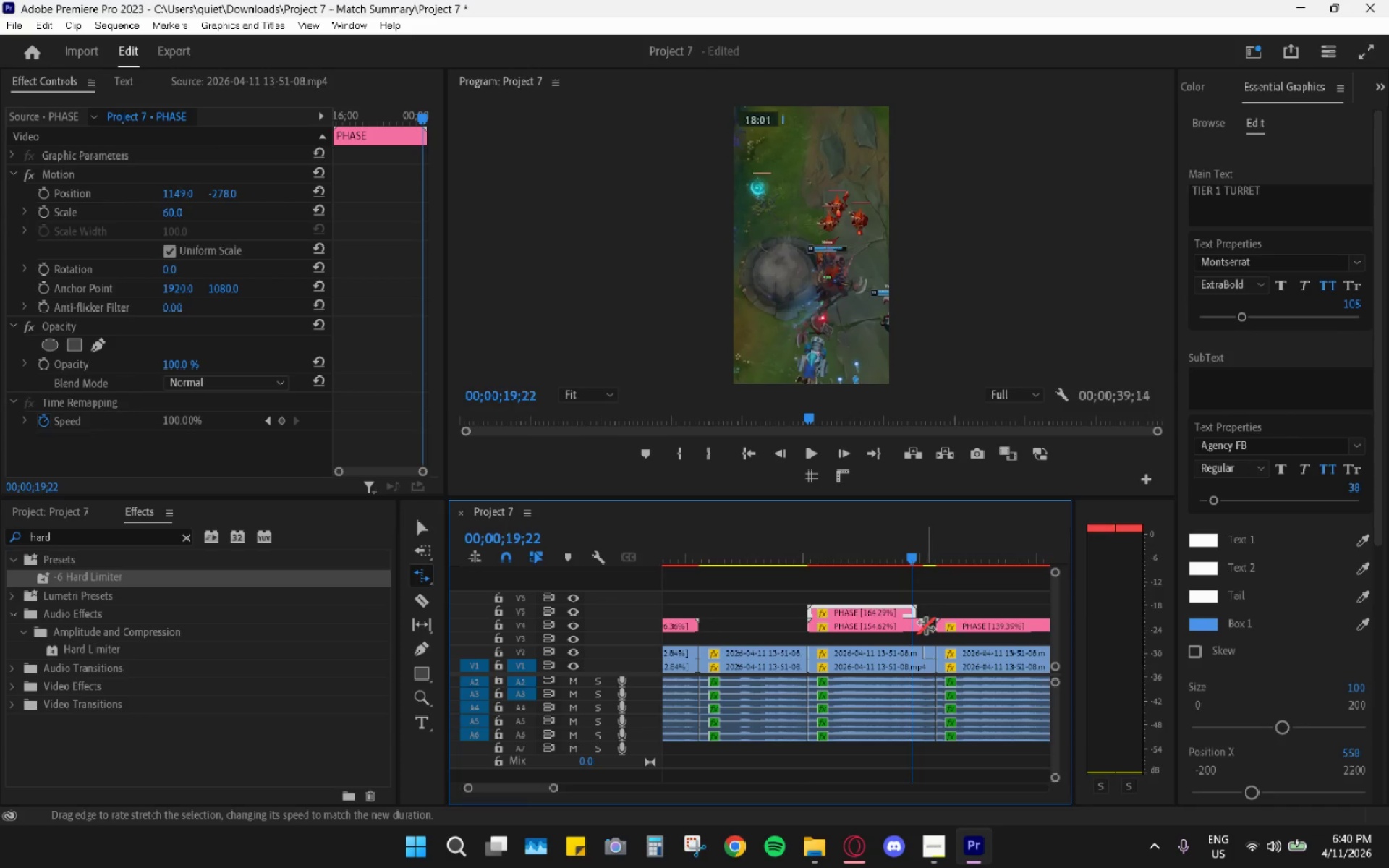 
left_click_drag(start_coordinate=[923, 625], to_coordinate=[914, 624])
 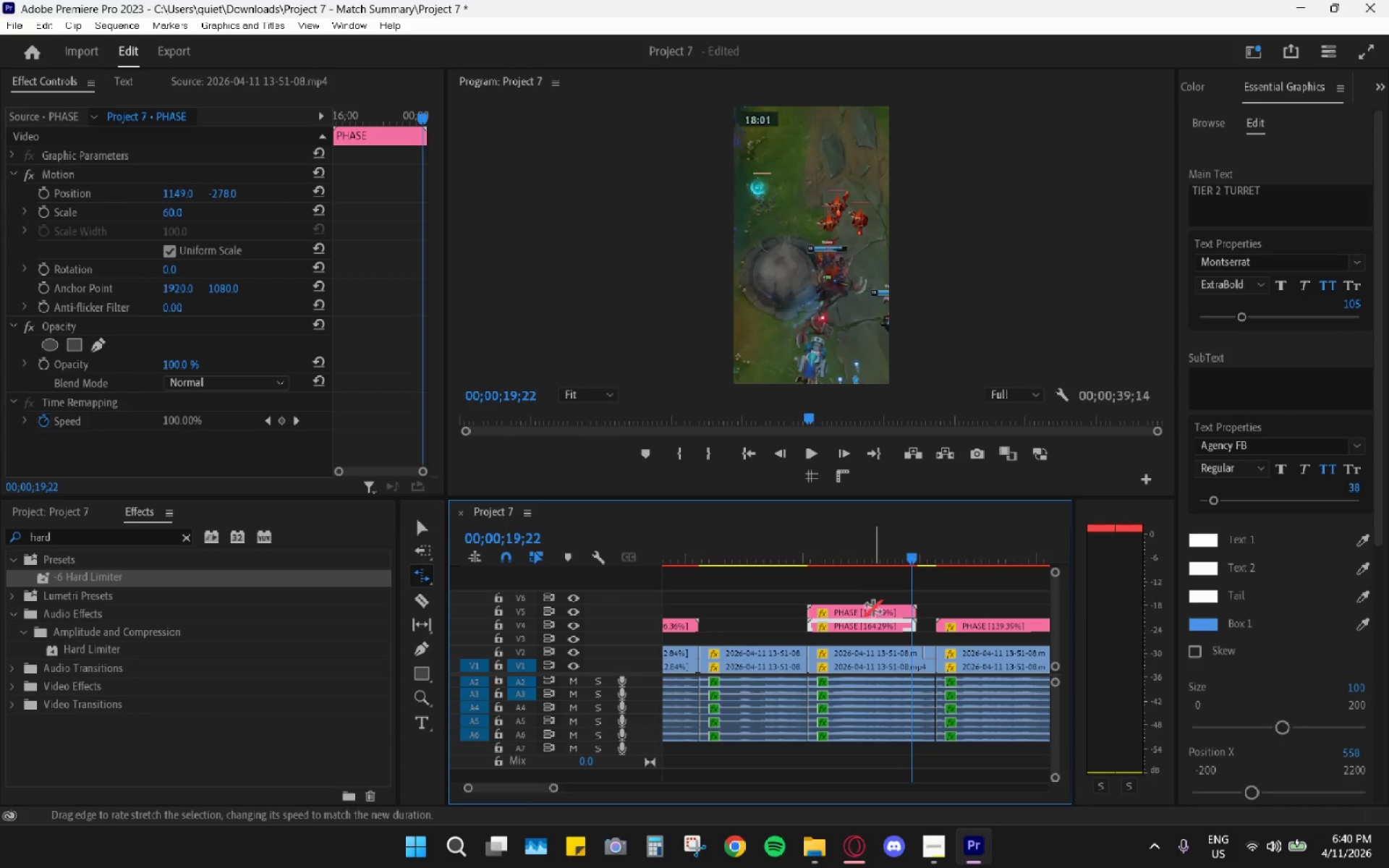 
key(V)
 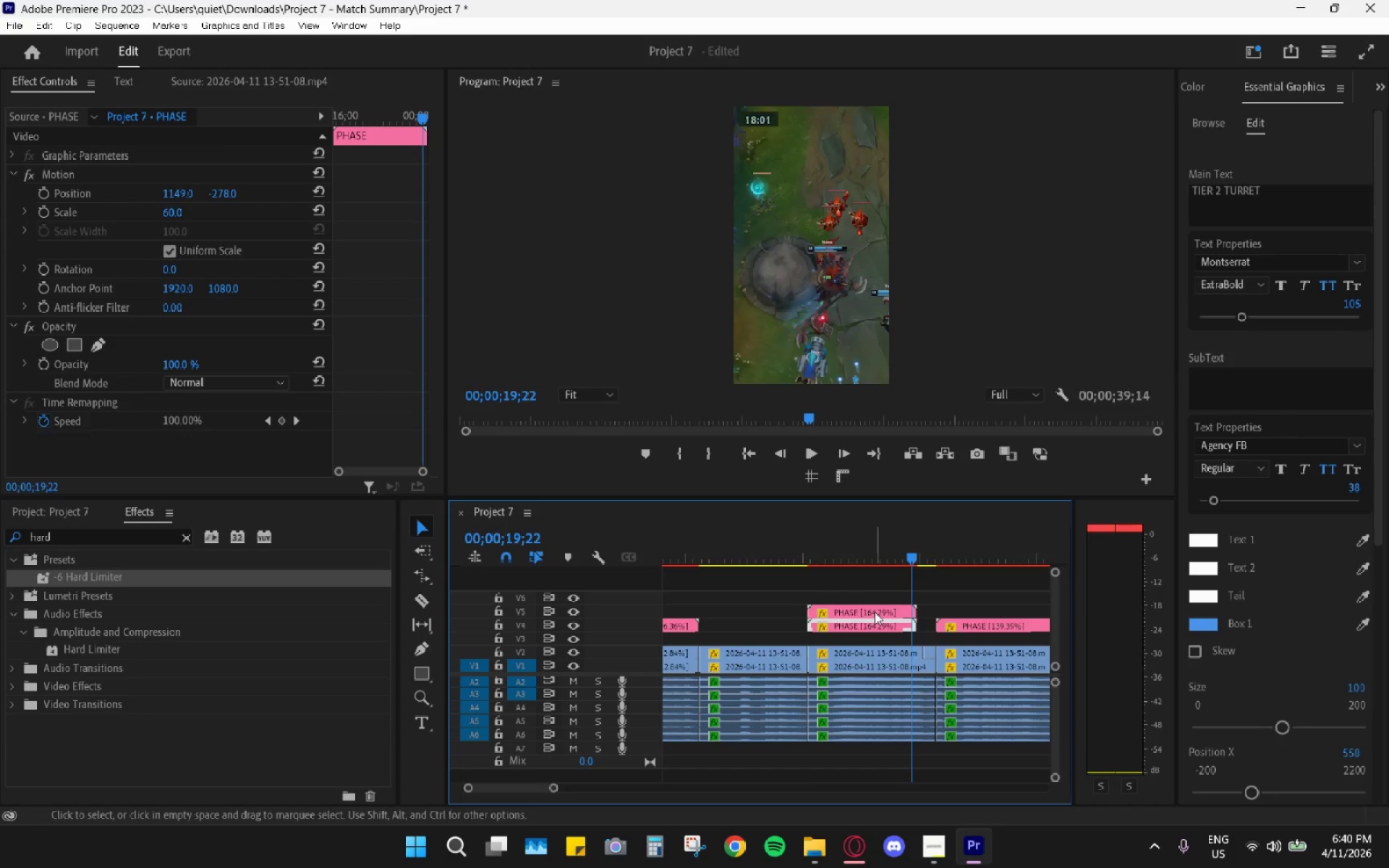 
left_click_drag(start_coordinate=[875, 609], to_coordinate=[768, 626])
 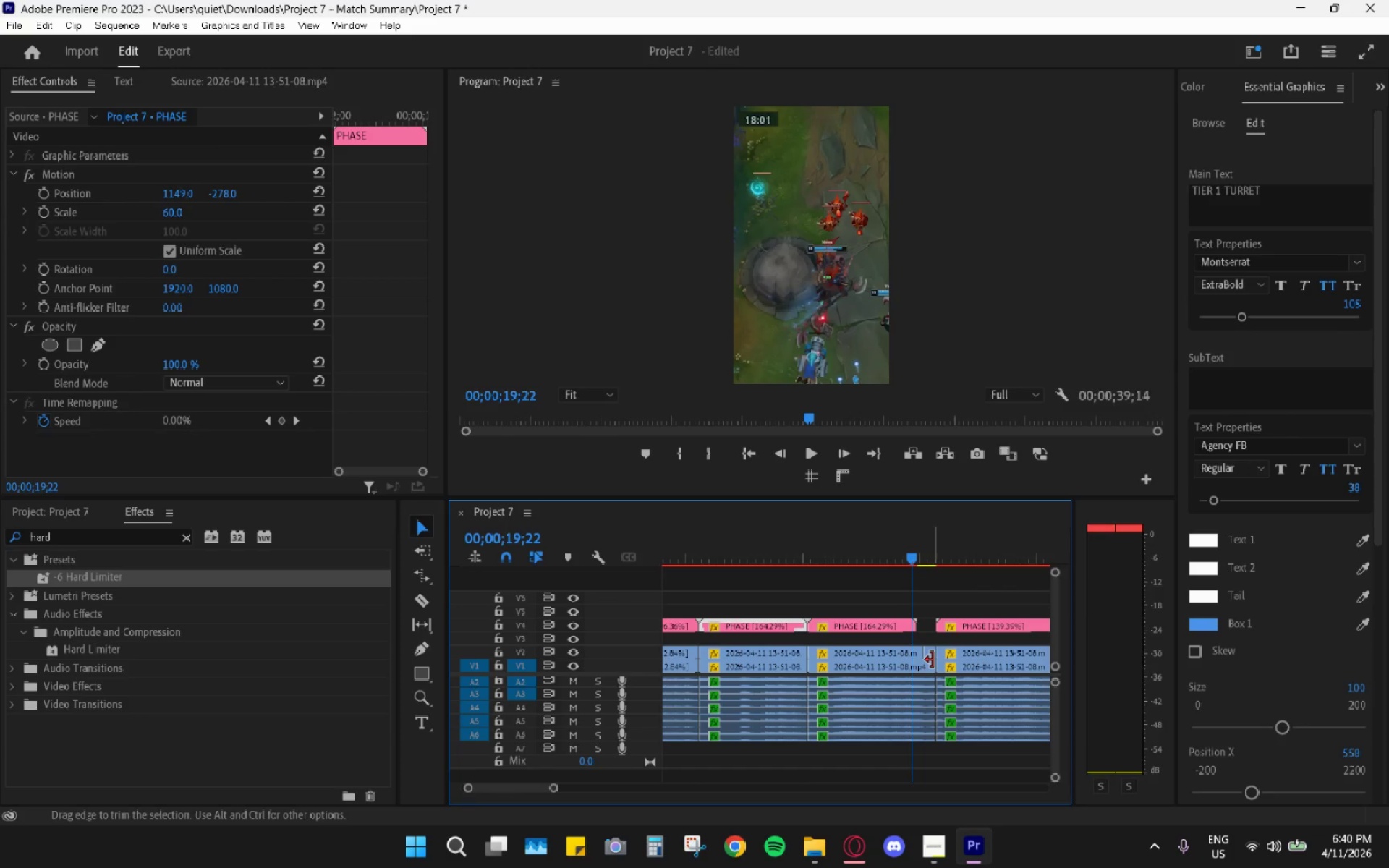 
key(C)
 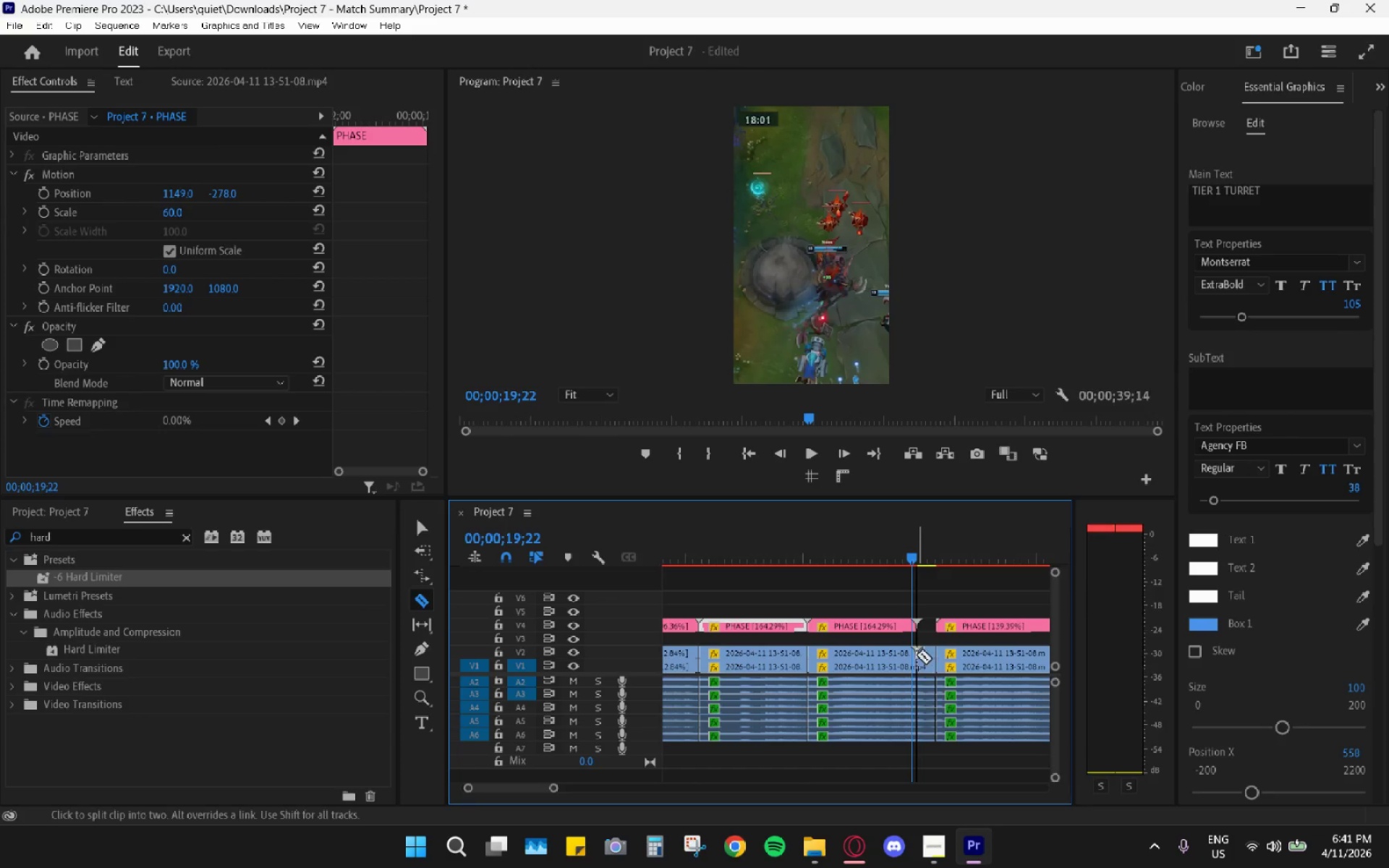 
double_click([916, 668])
 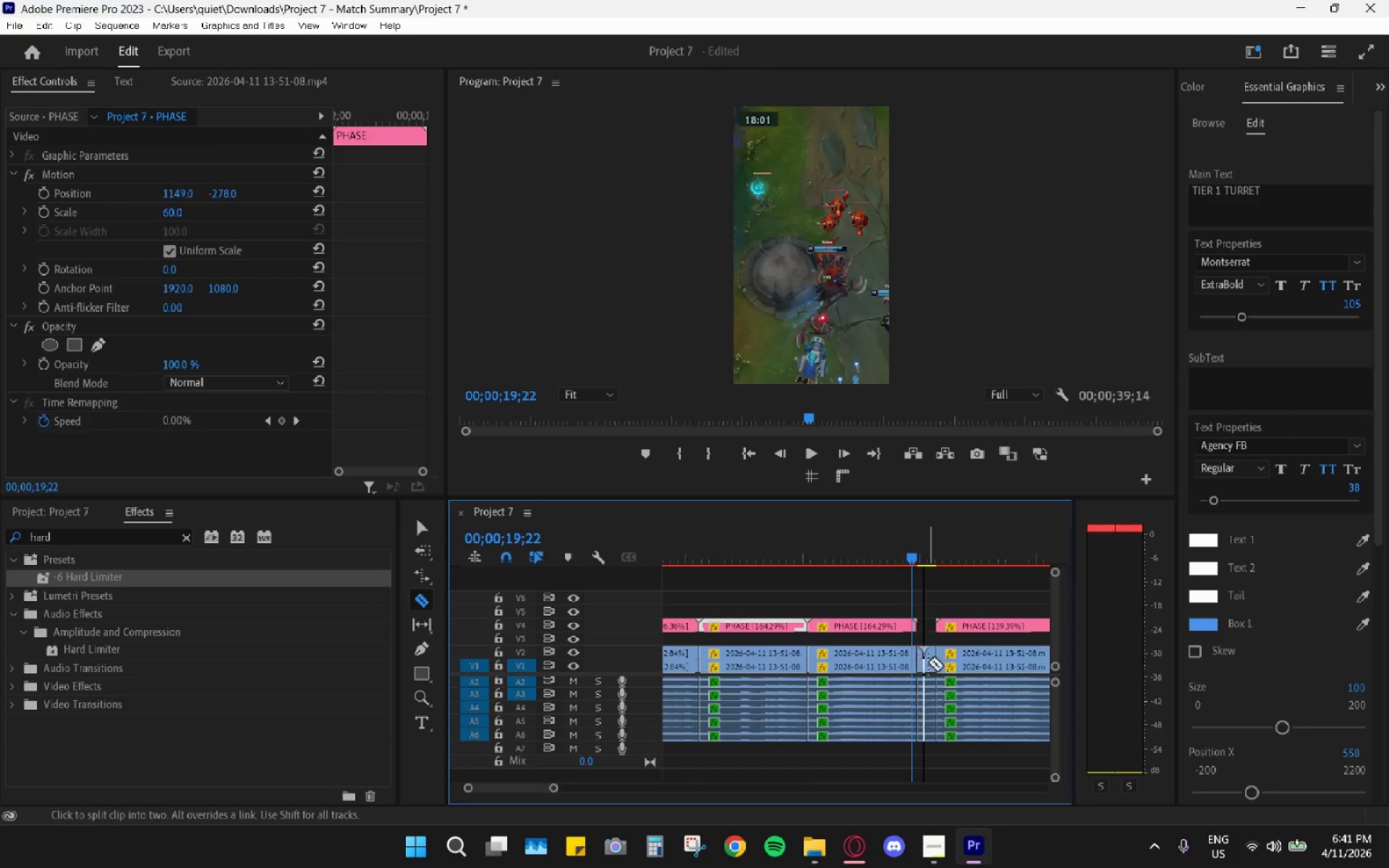 
type(vh)
 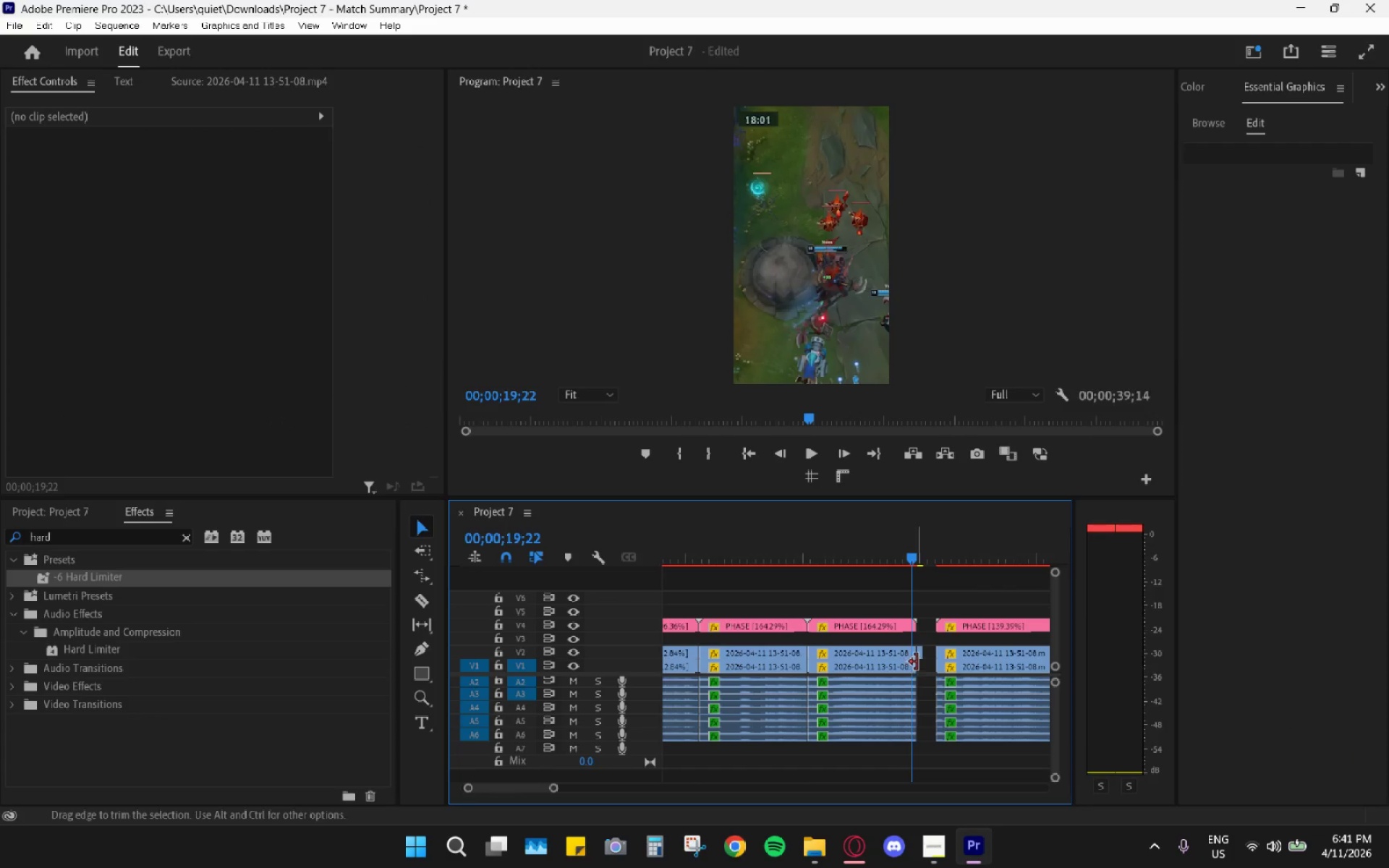 
left_click_drag(start_coordinate=[924, 631], to_coordinate=[929, 738])
 